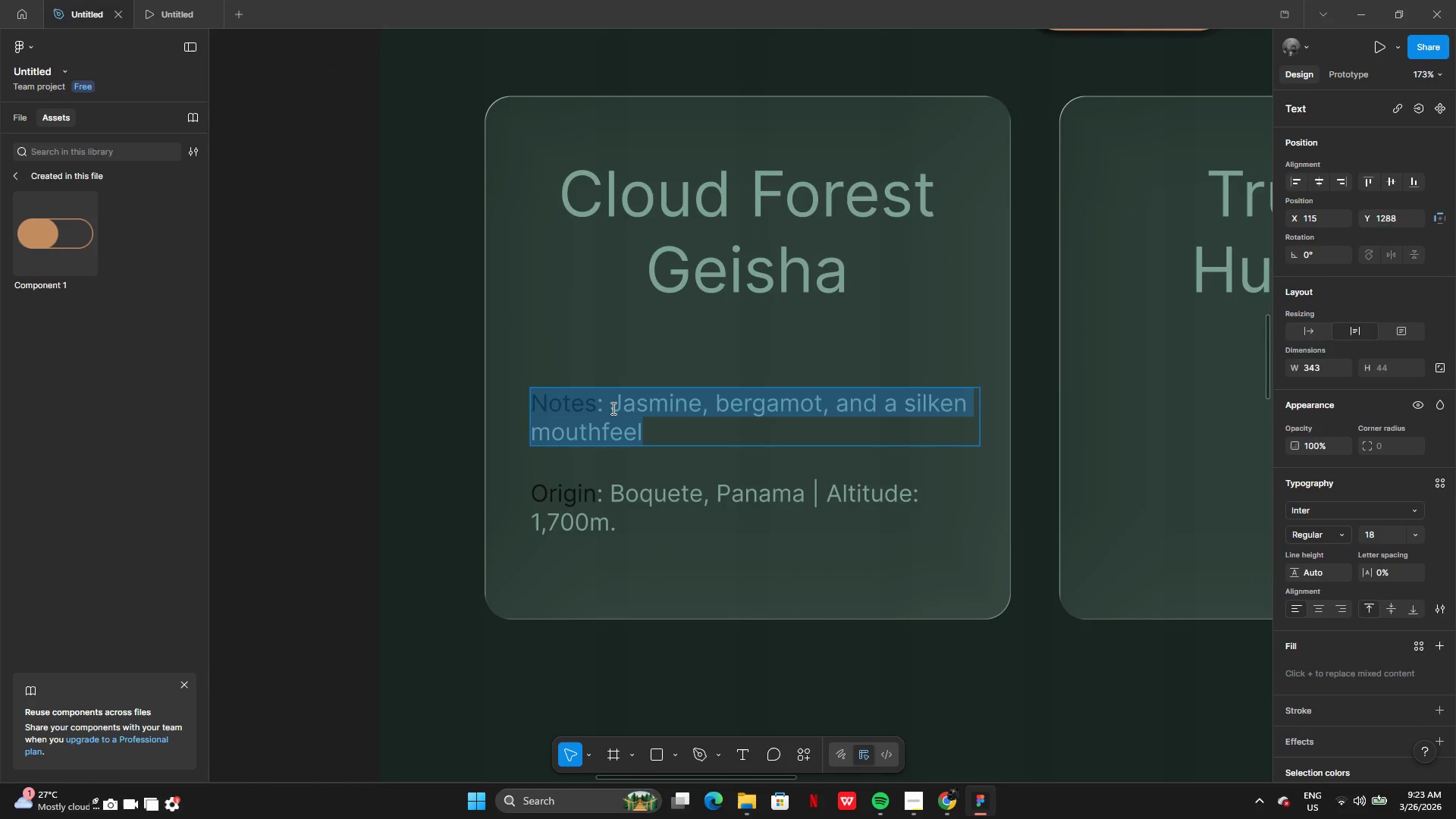 
triple_click([612, 408])
 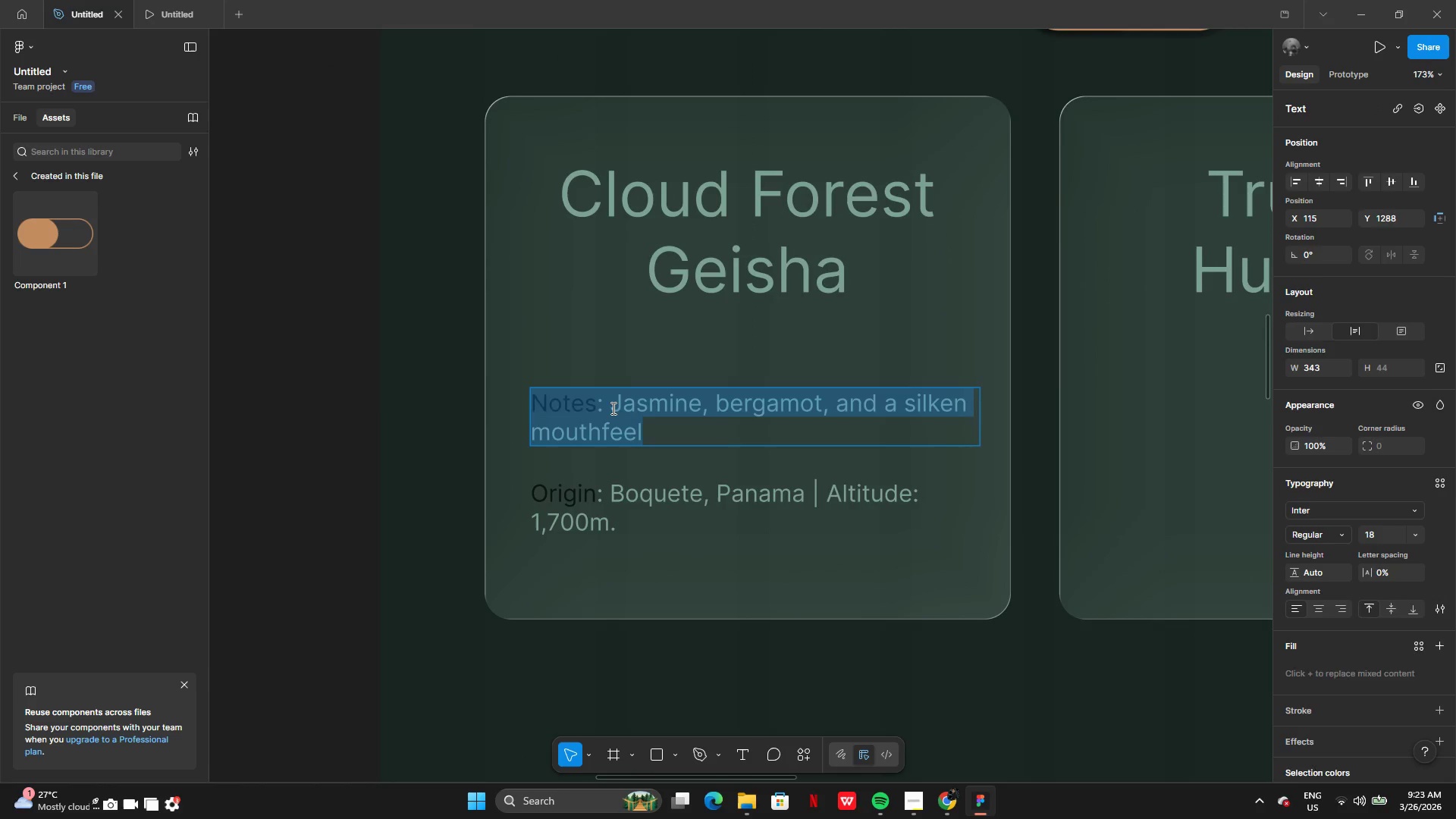 
triple_click([612, 408])
 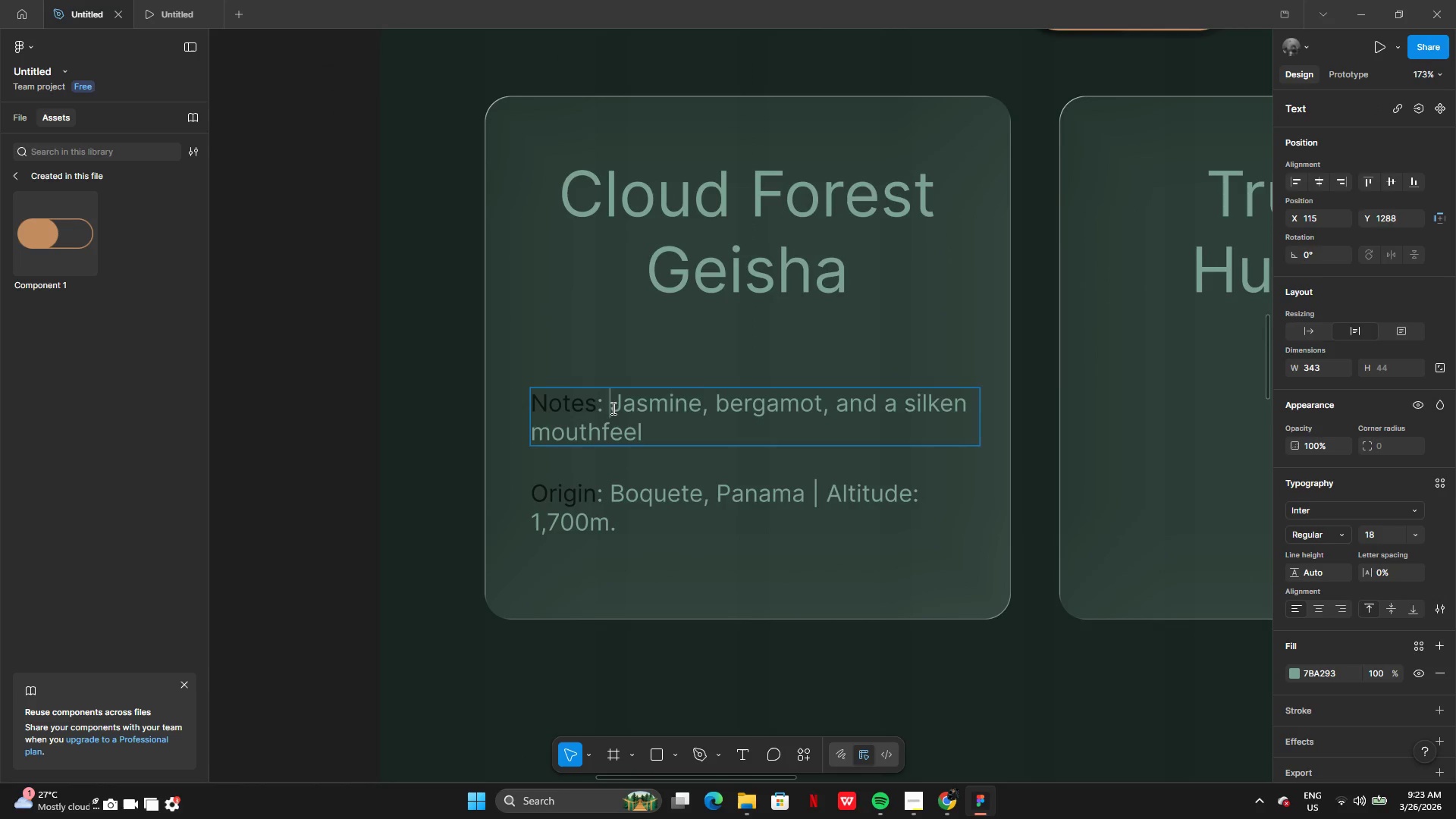 
triple_click([612, 408])
 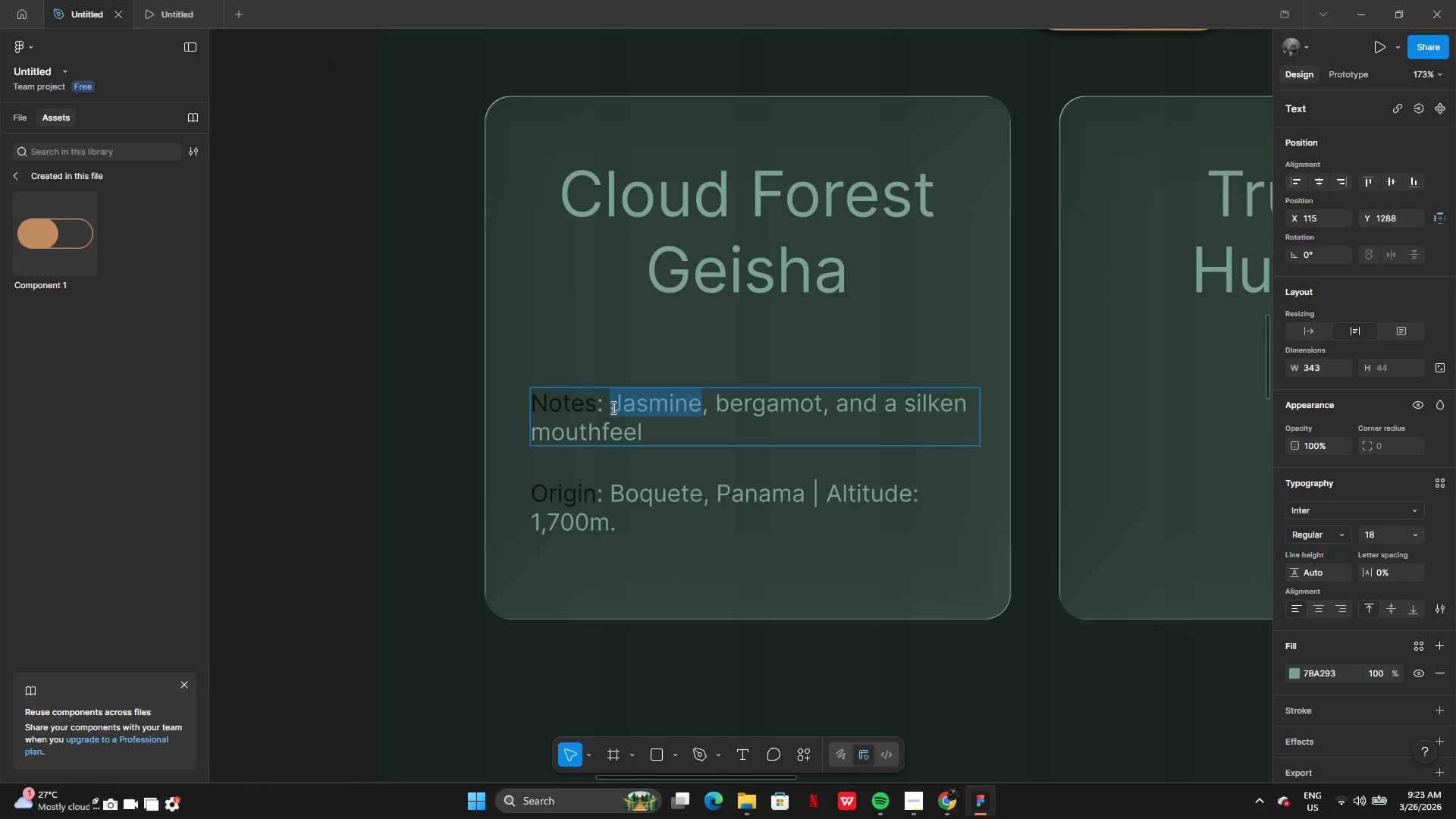 
triple_click([612, 407])
 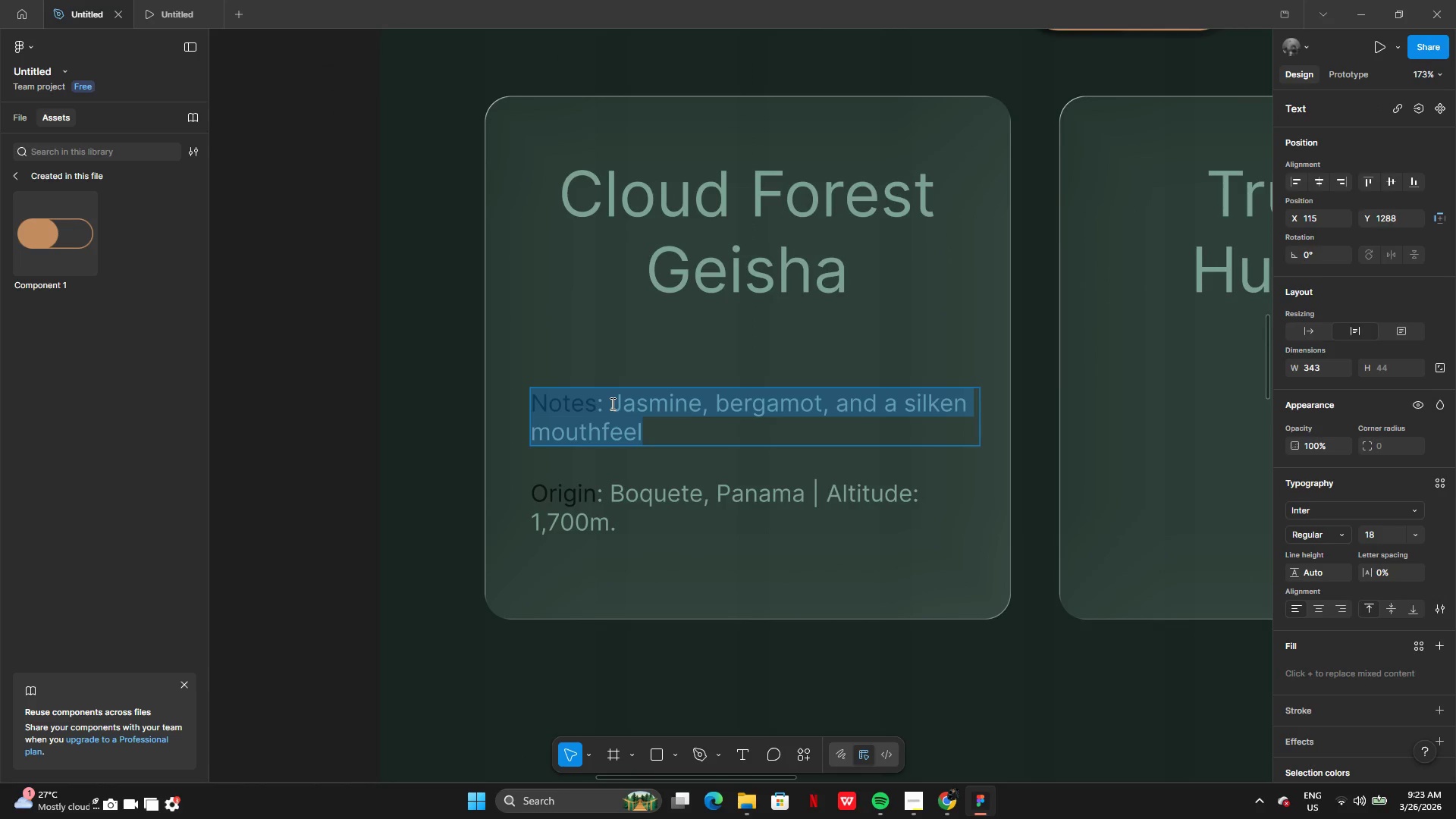 
left_click([611, 403])
 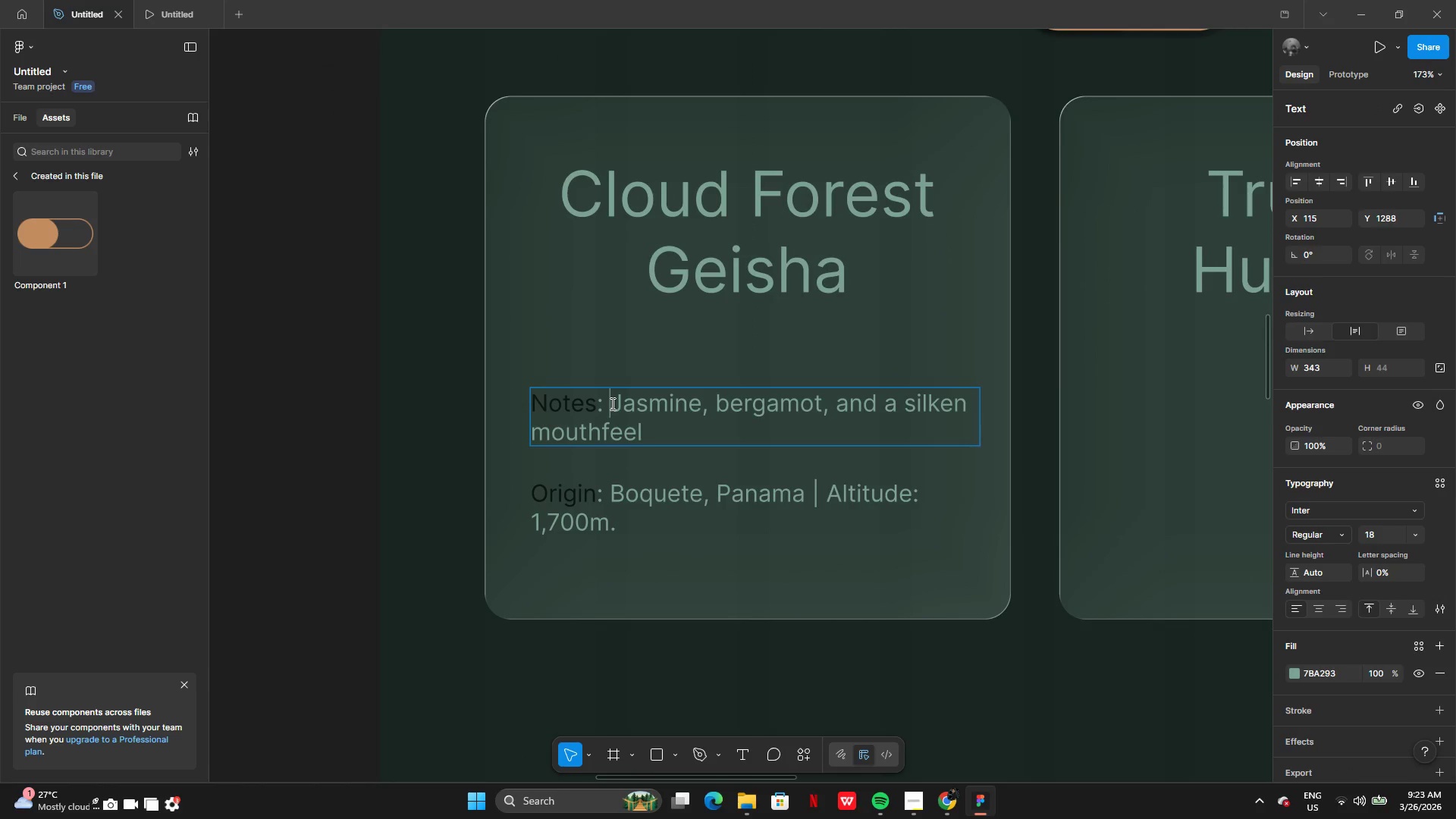 
key(Enter)
 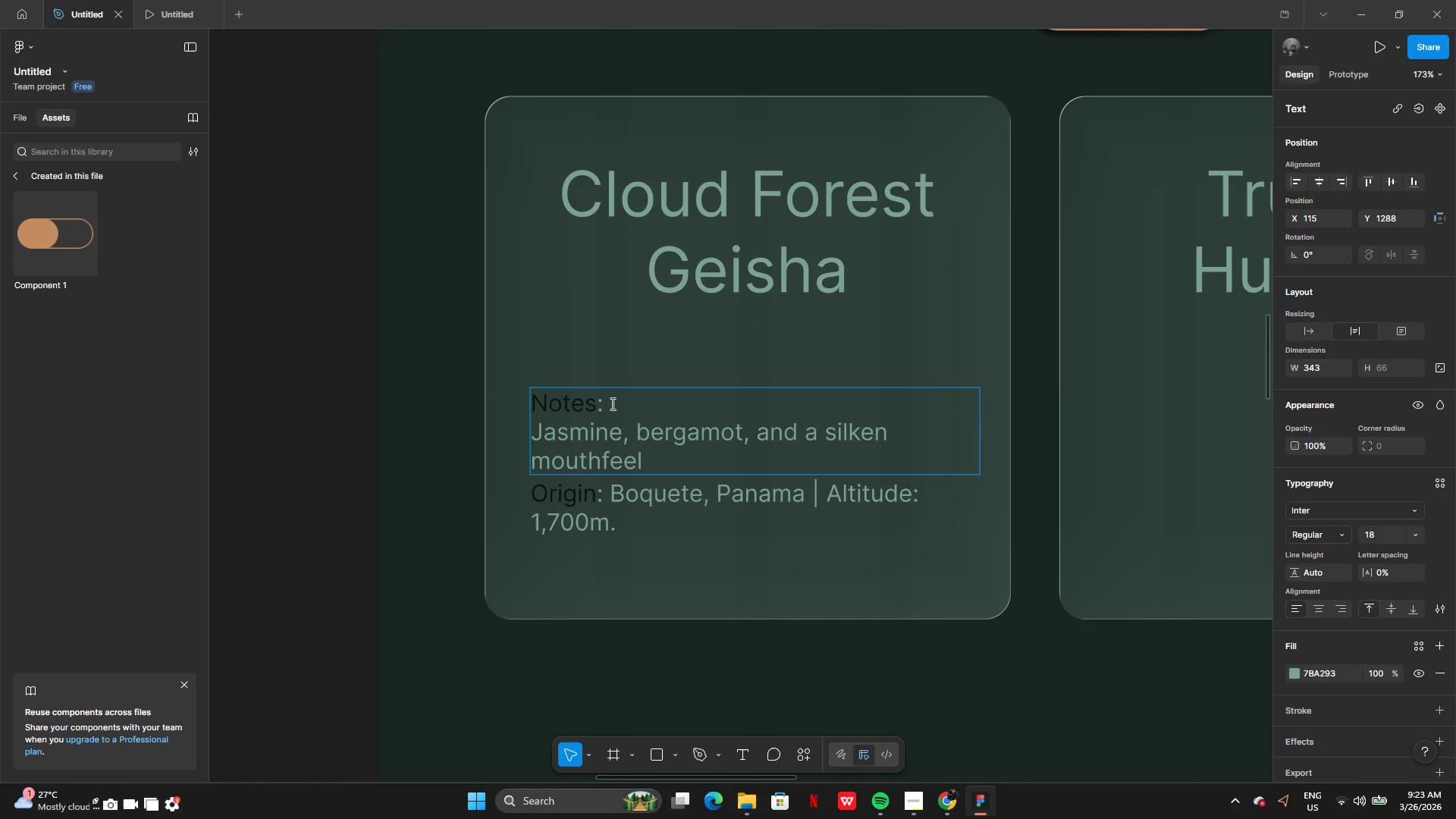 
left_click([611, 403])
 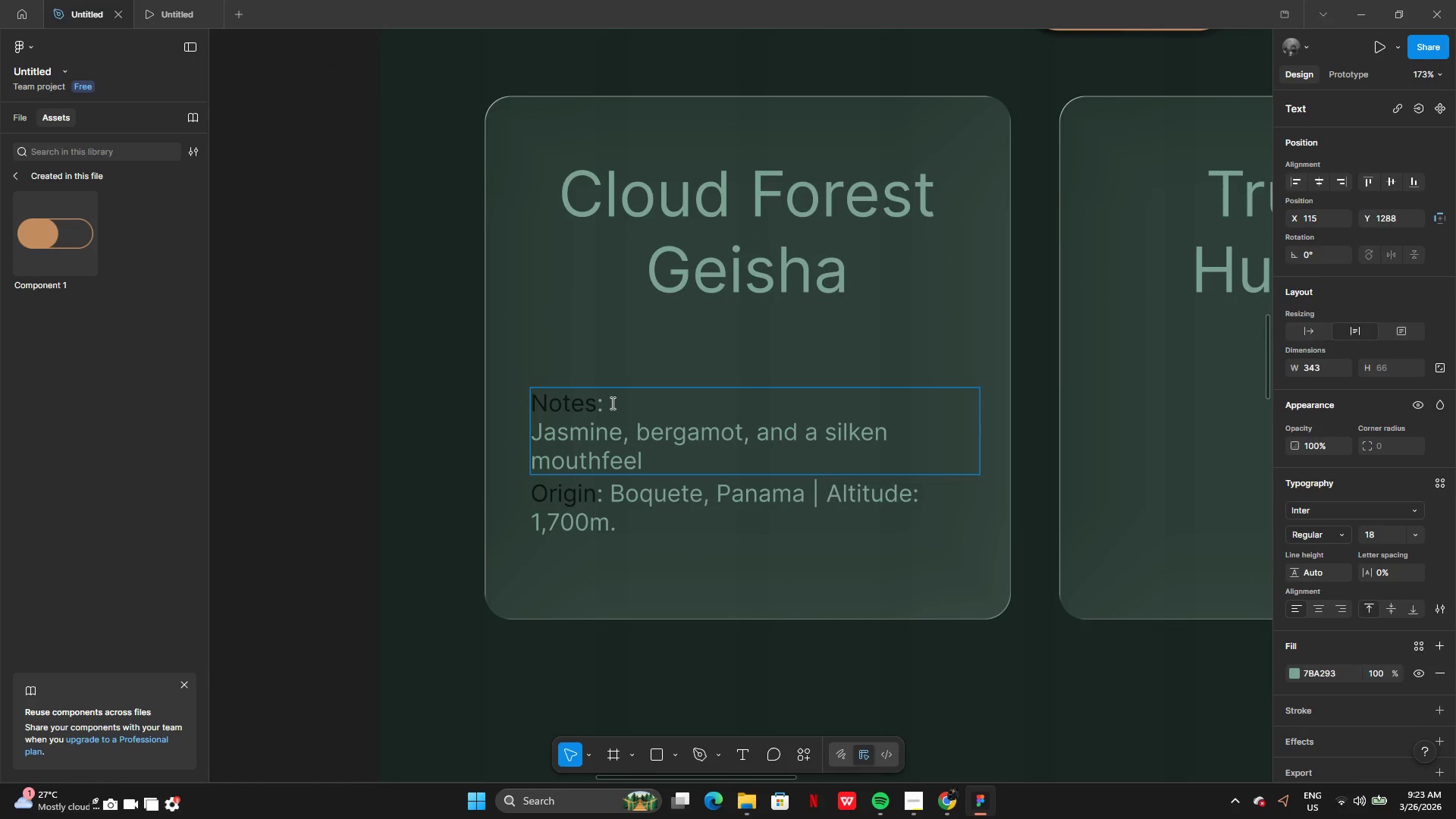 
key(Backspace)
 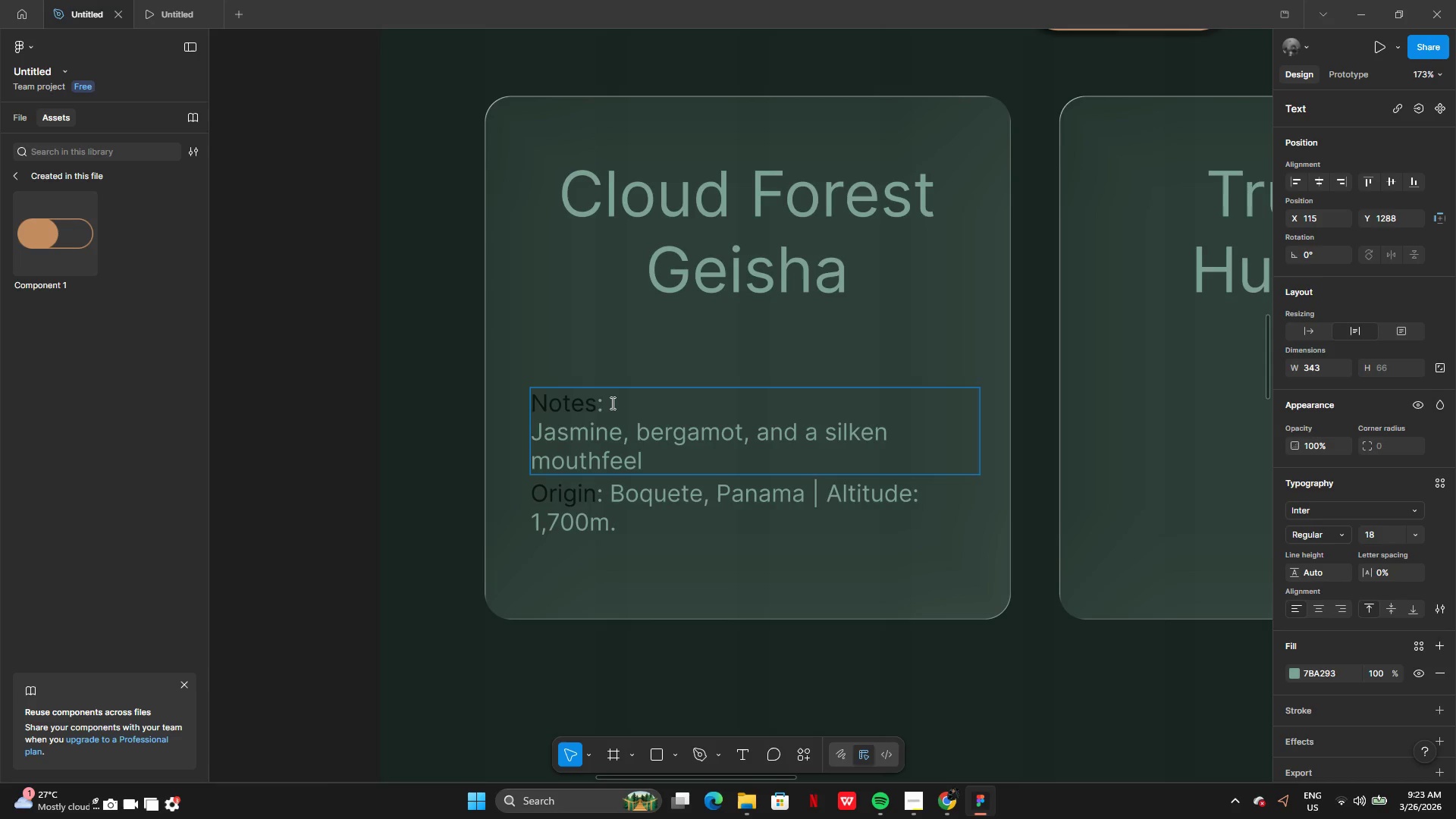 
key(Backspace)
 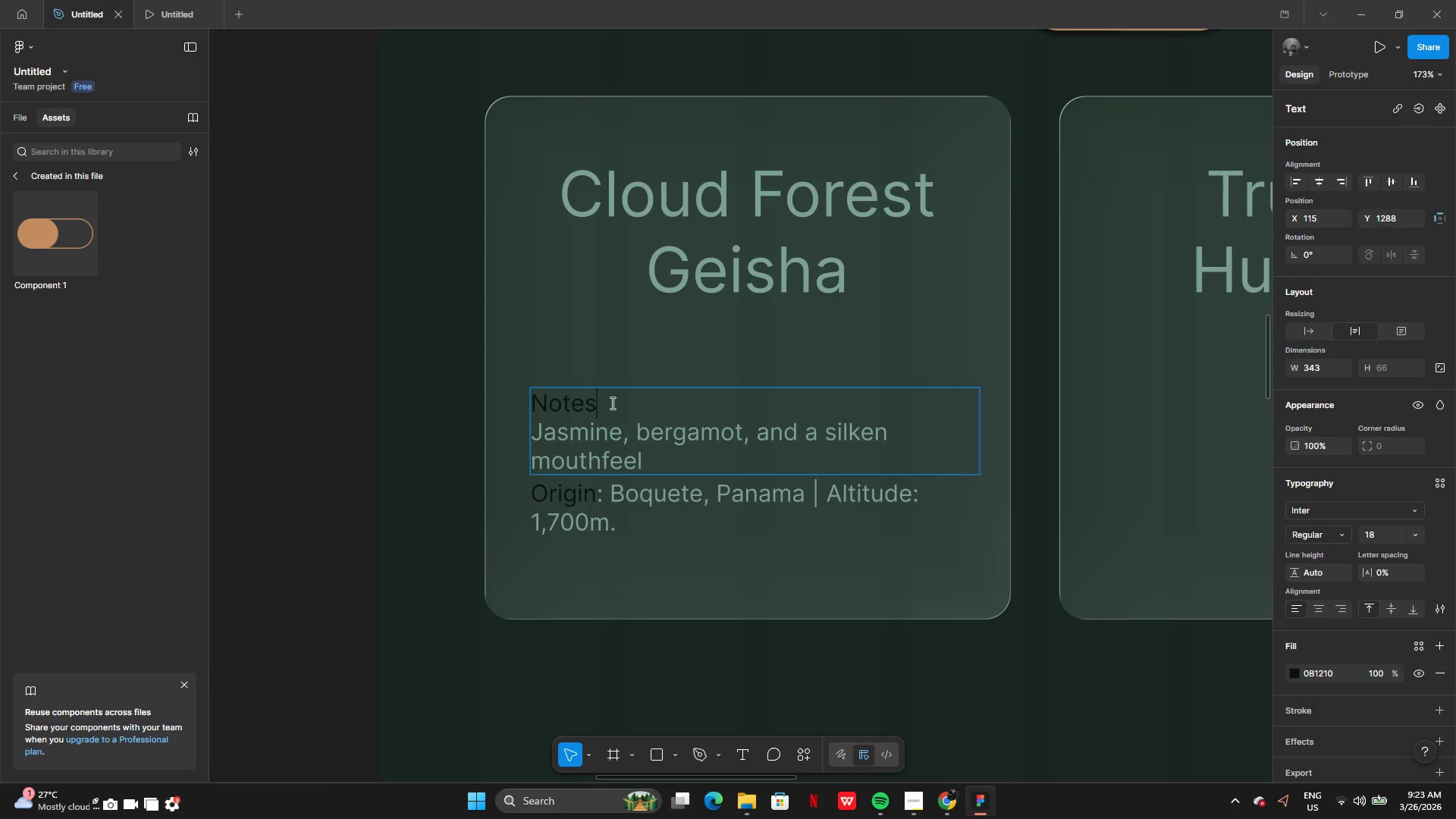 
key(Shift+Semicolon)
 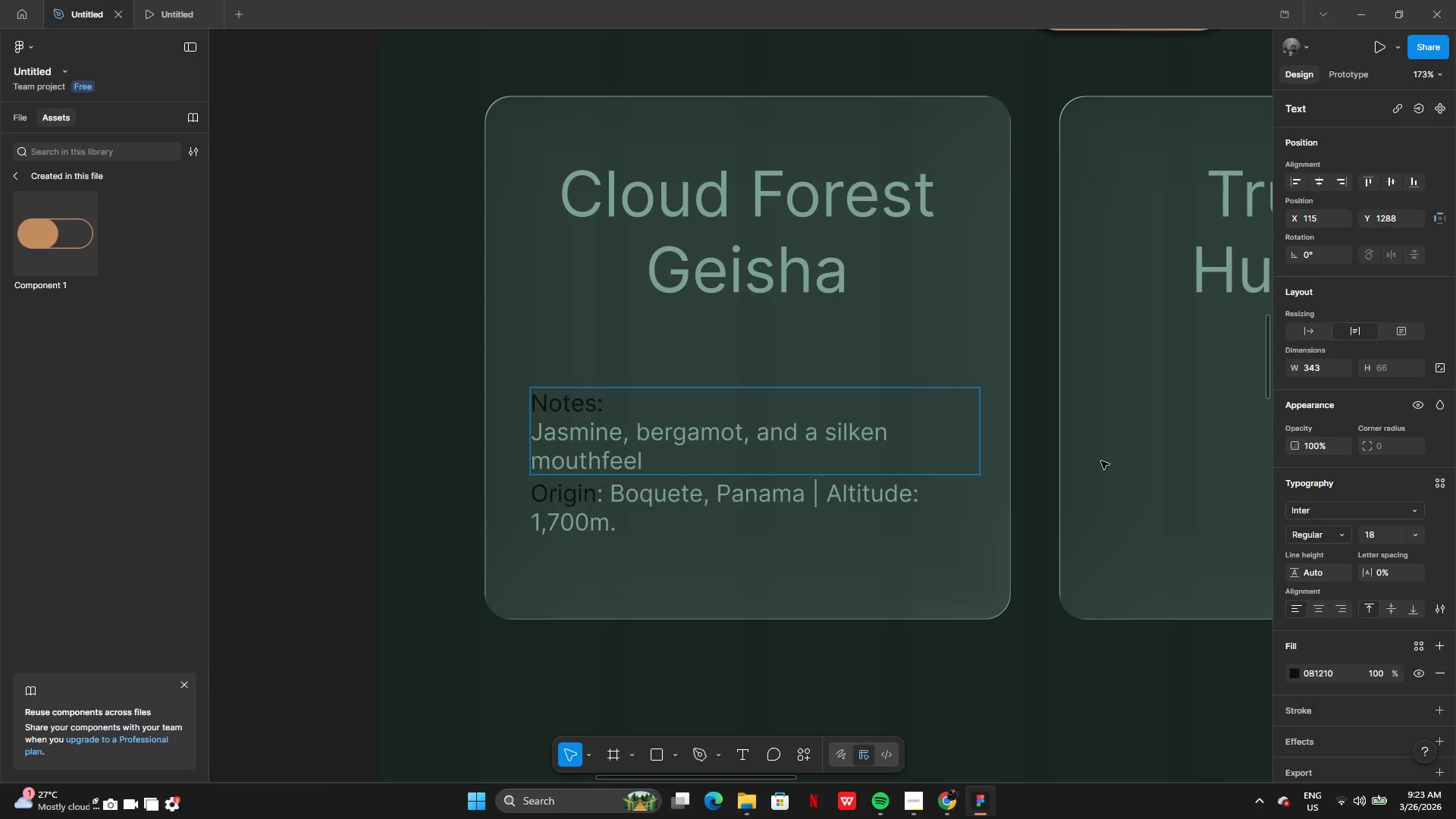 
left_click([1081, 441])
 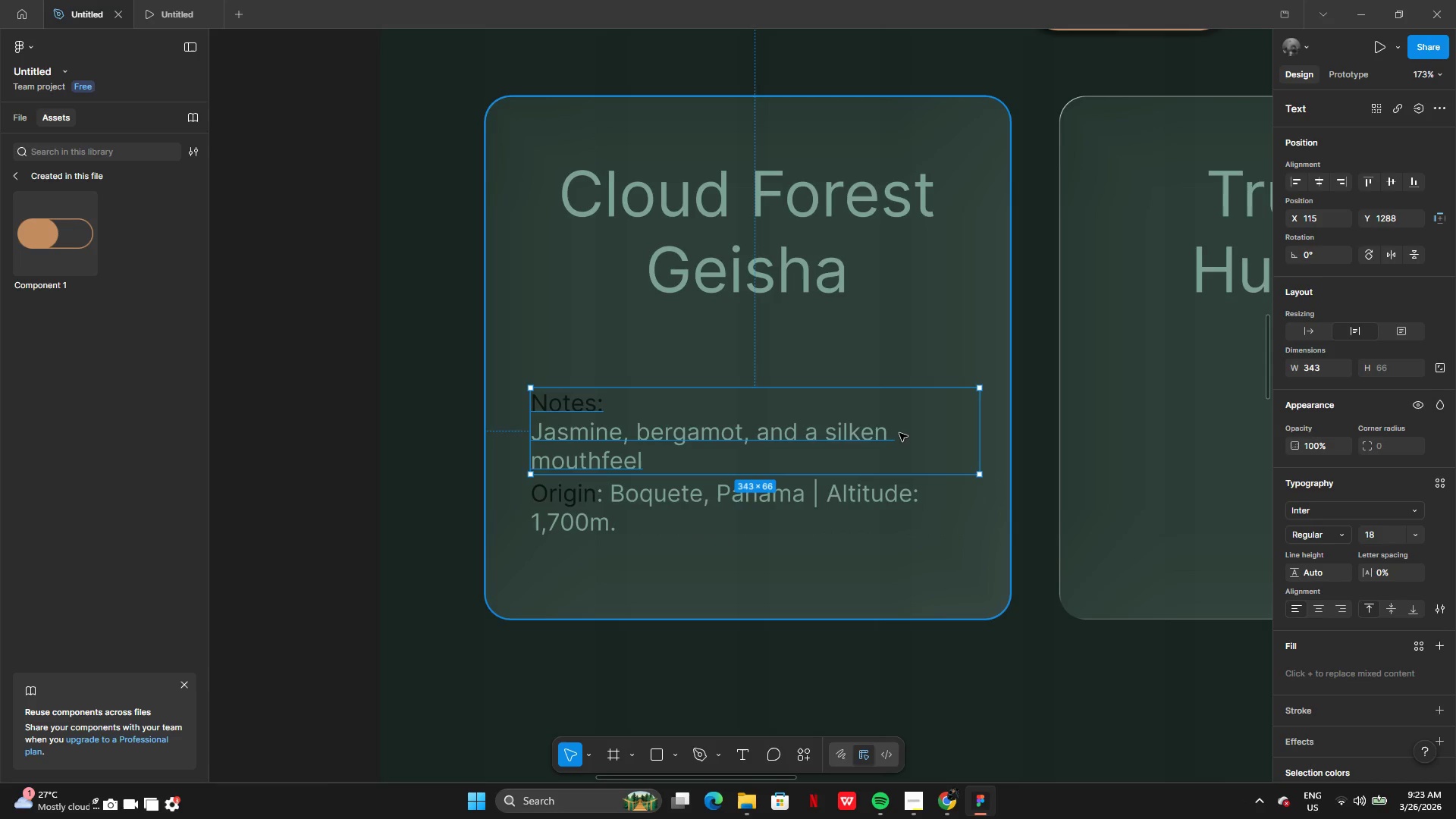 
left_click_drag(start_coordinate=[899, 433], to_coordinate=[900, 394])
 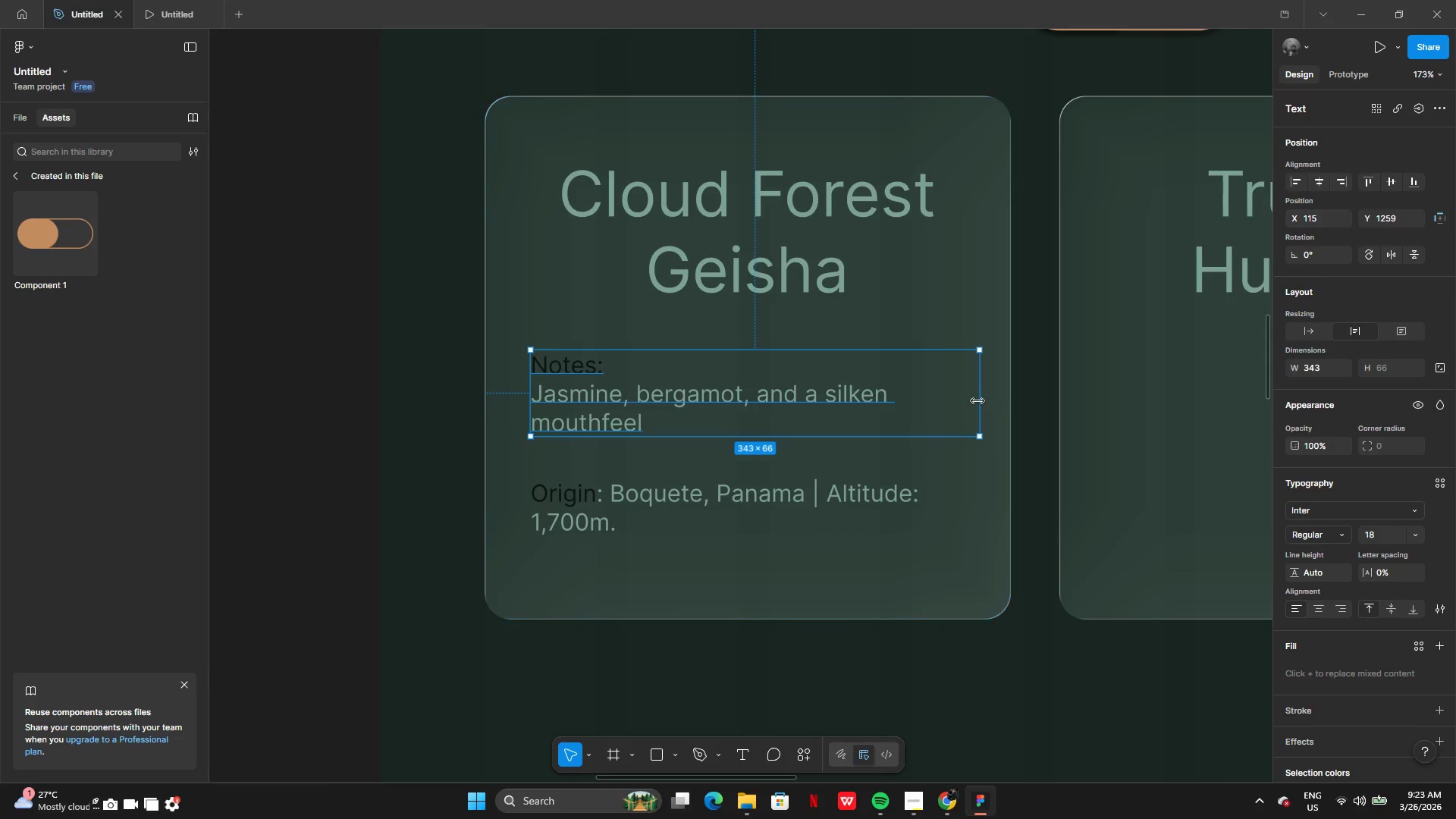 
left_click_drag(start_coordinate=[977, 400], to_coordinate=[947, 403])
 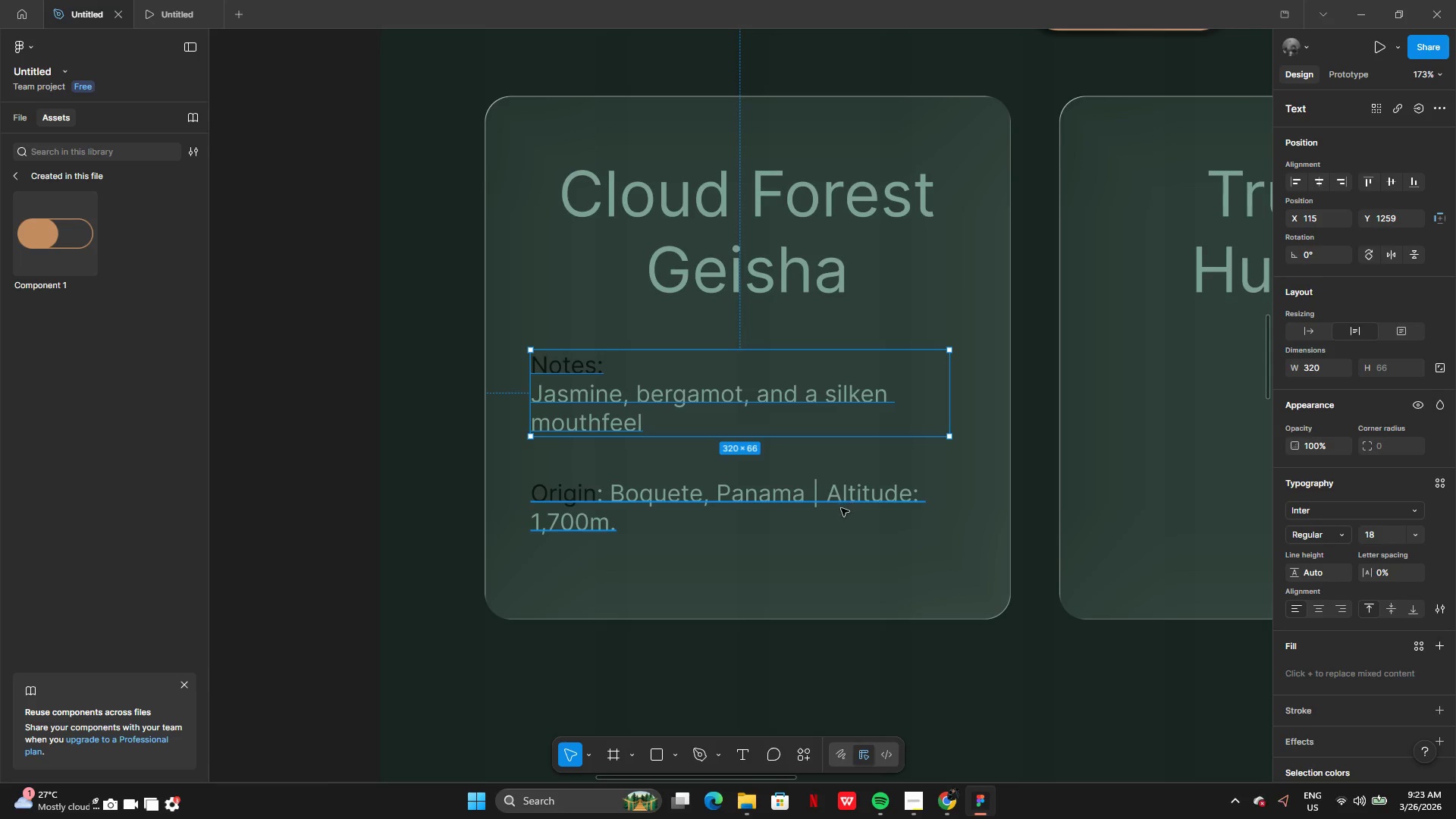 
left_click([841, 508])
 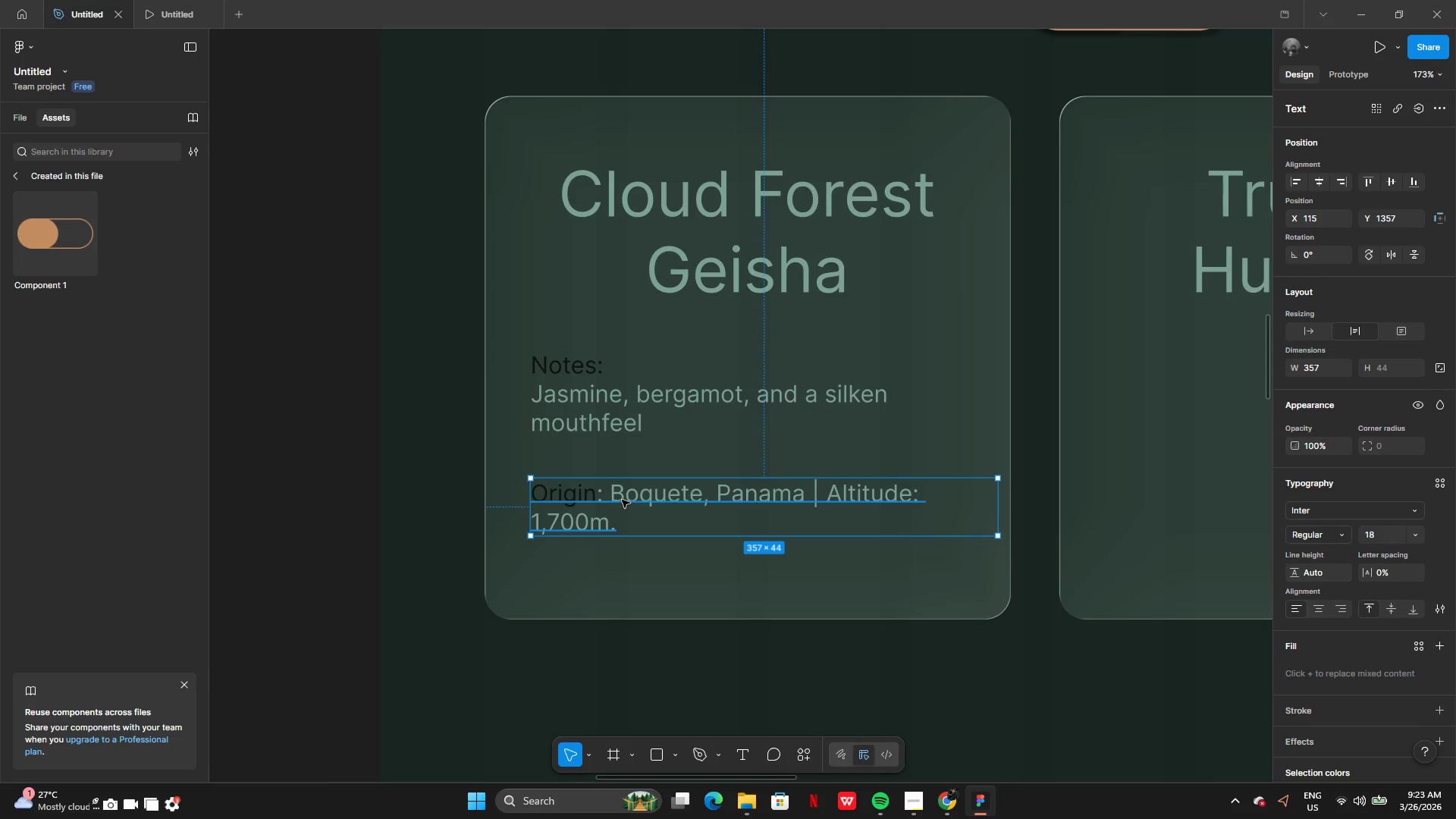 
double_click([622, 499])
 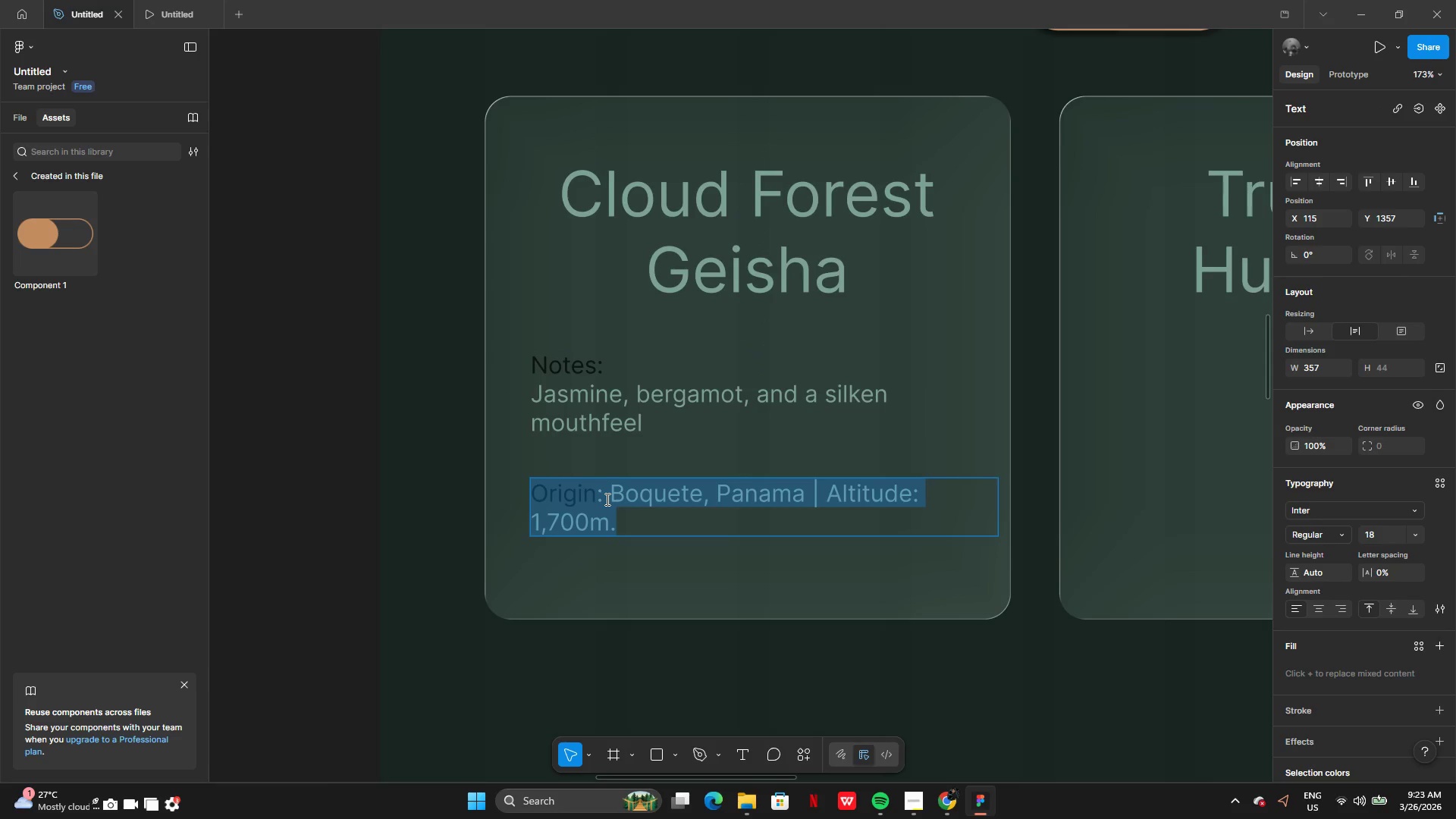 
triple_click([606, 499])
 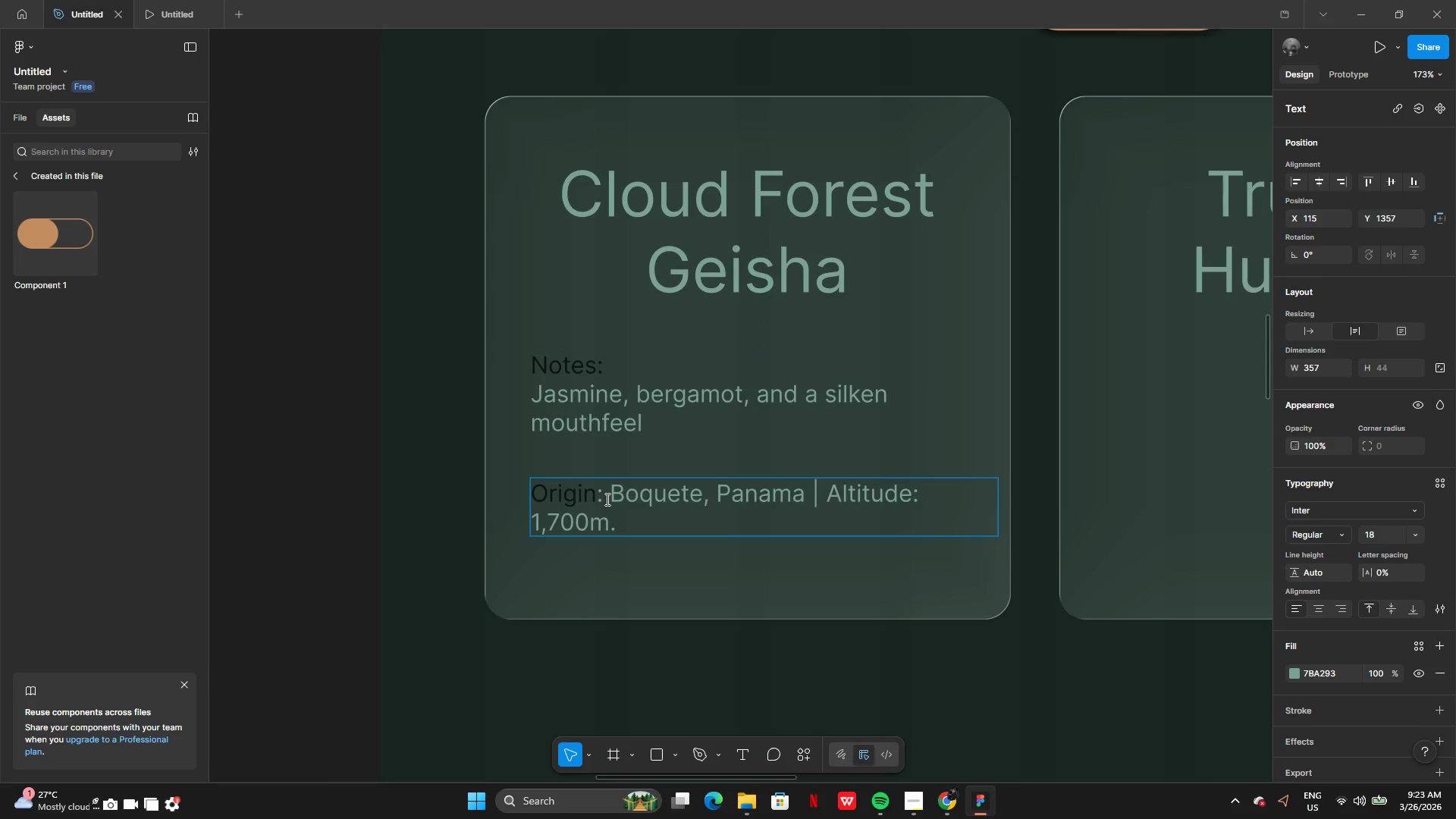 
key(Enter)
 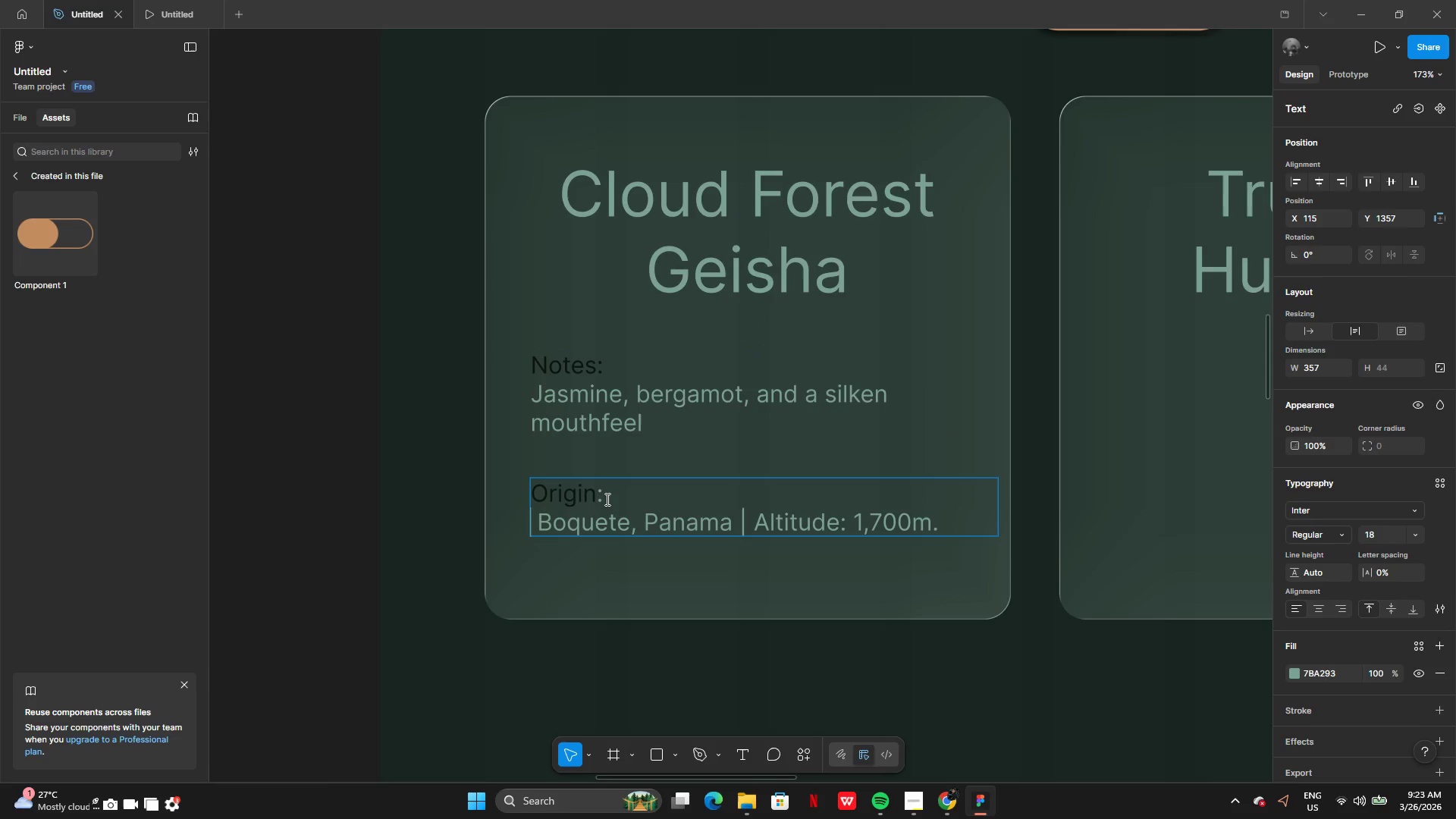 
key(ArrowRight)
 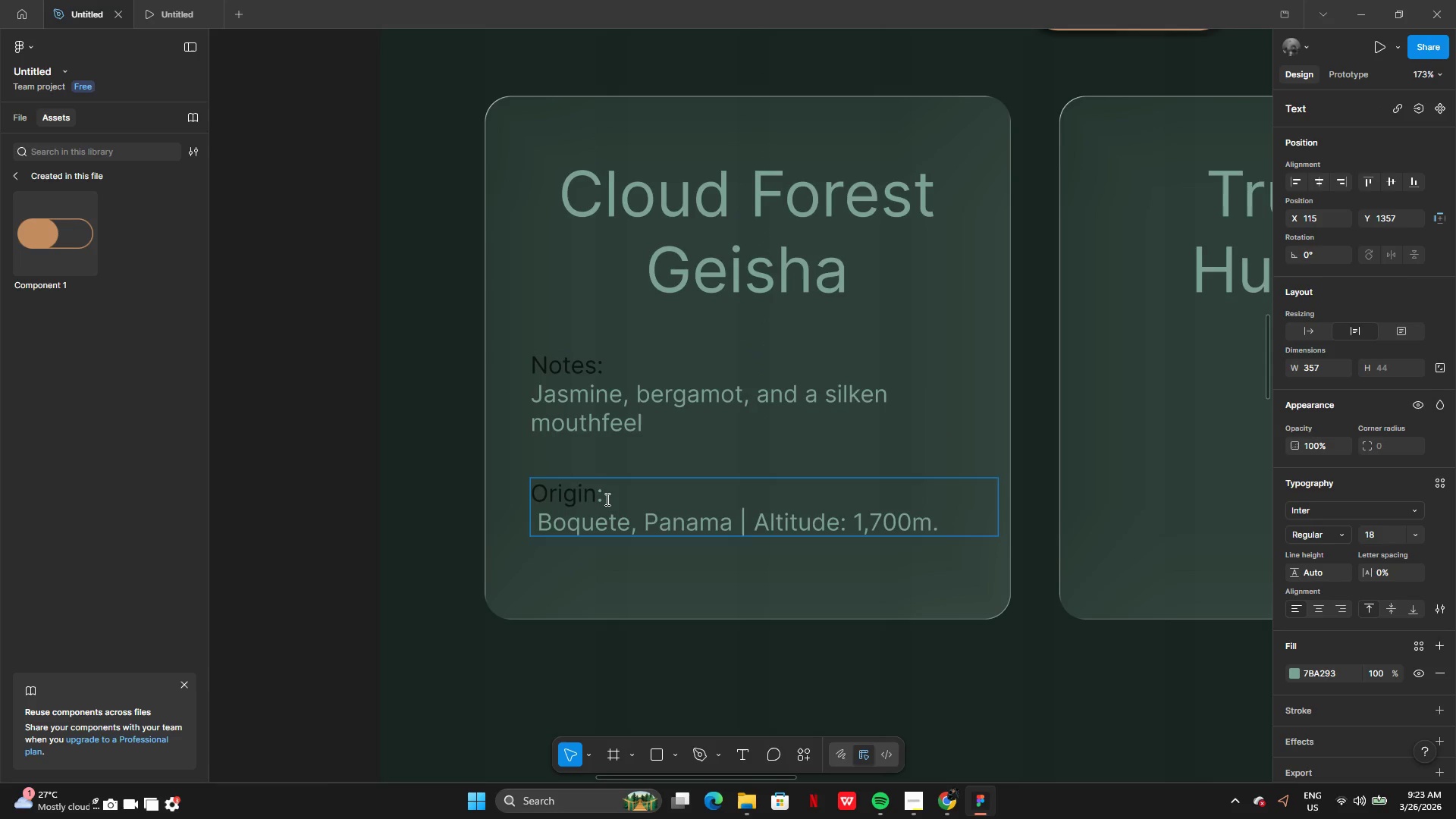 
key(Backspace)
 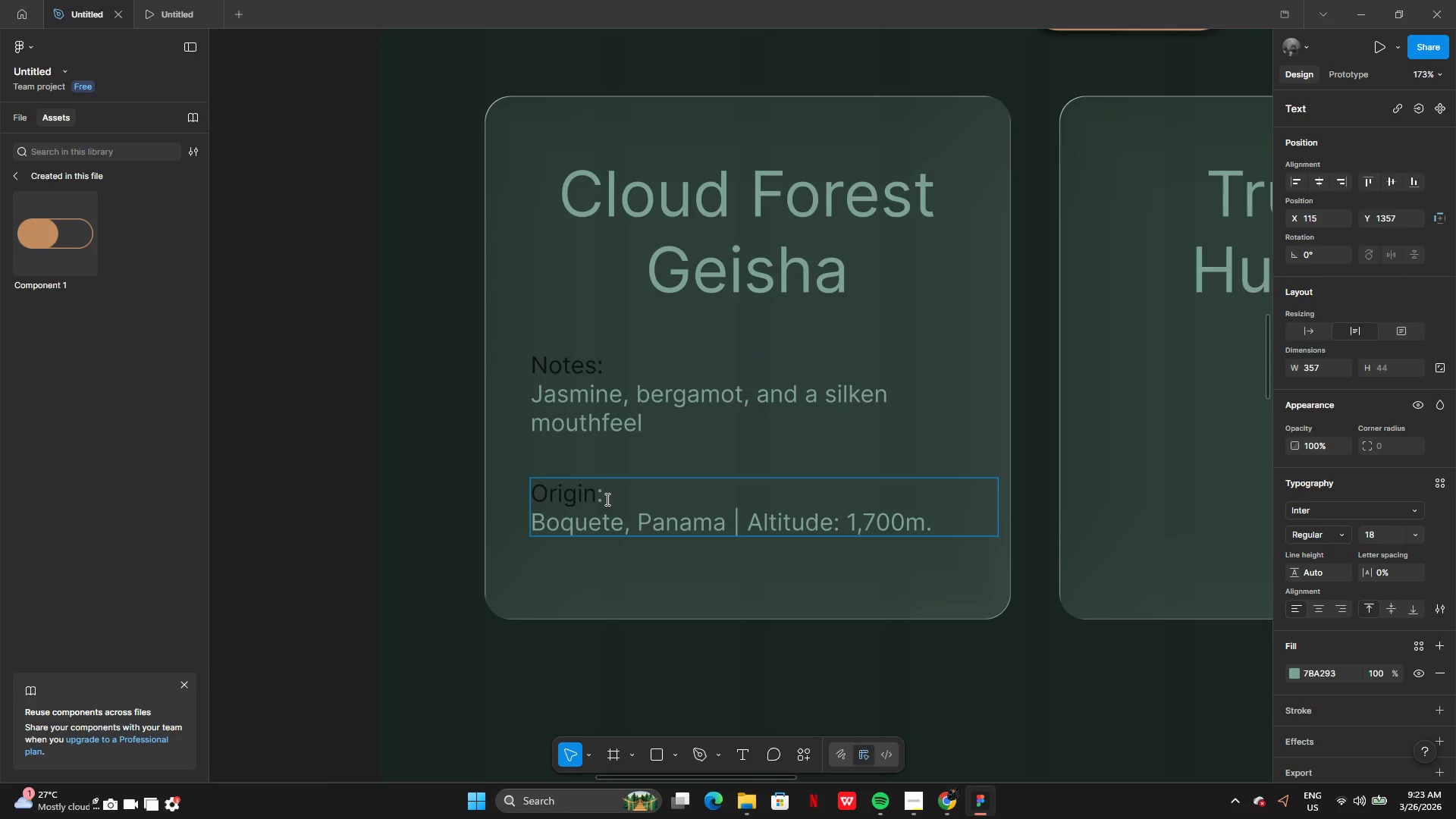 
key(ArrowUp)
 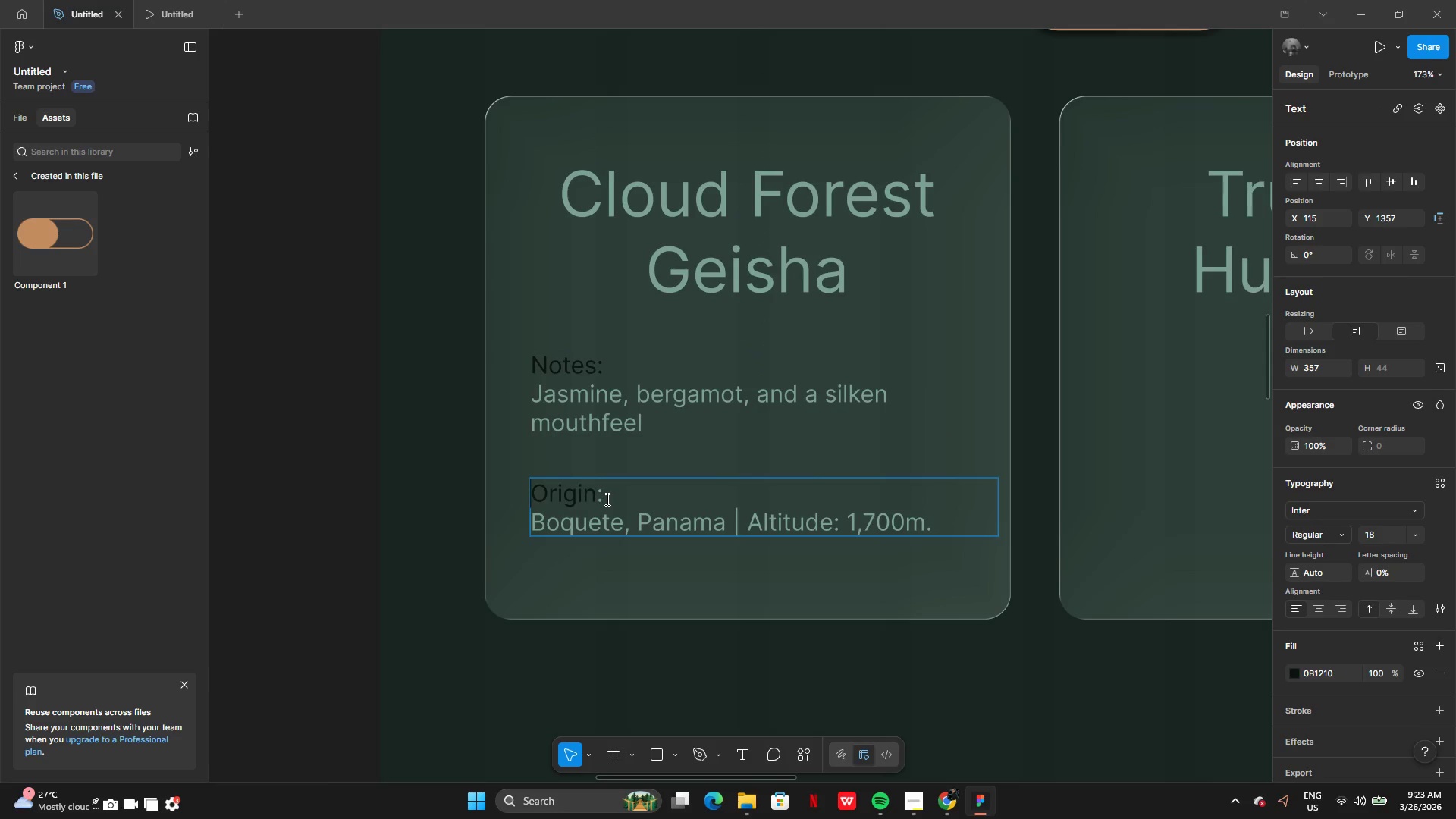 
key(ArrowRight)
 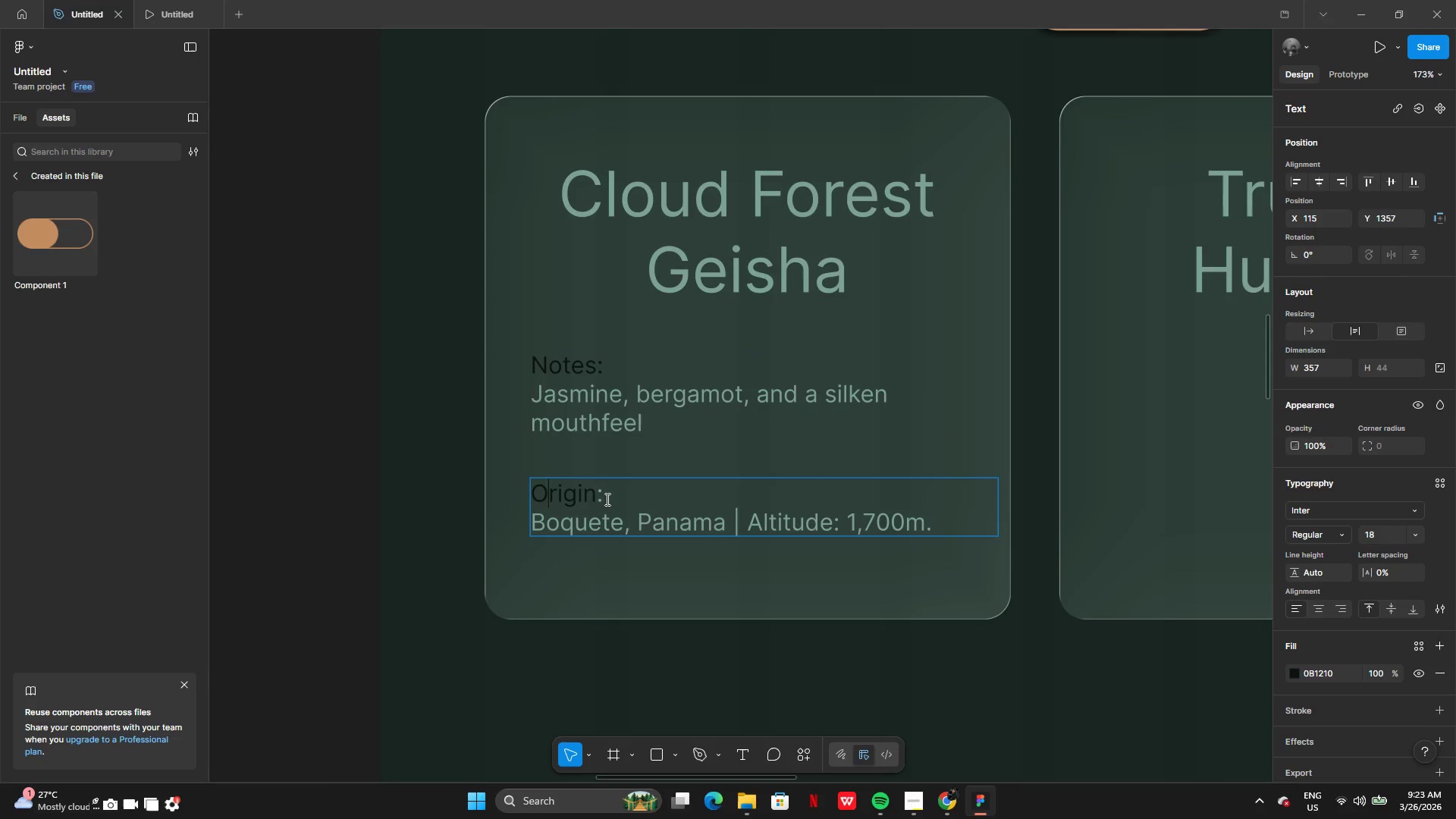 
key(ArrowRight)
 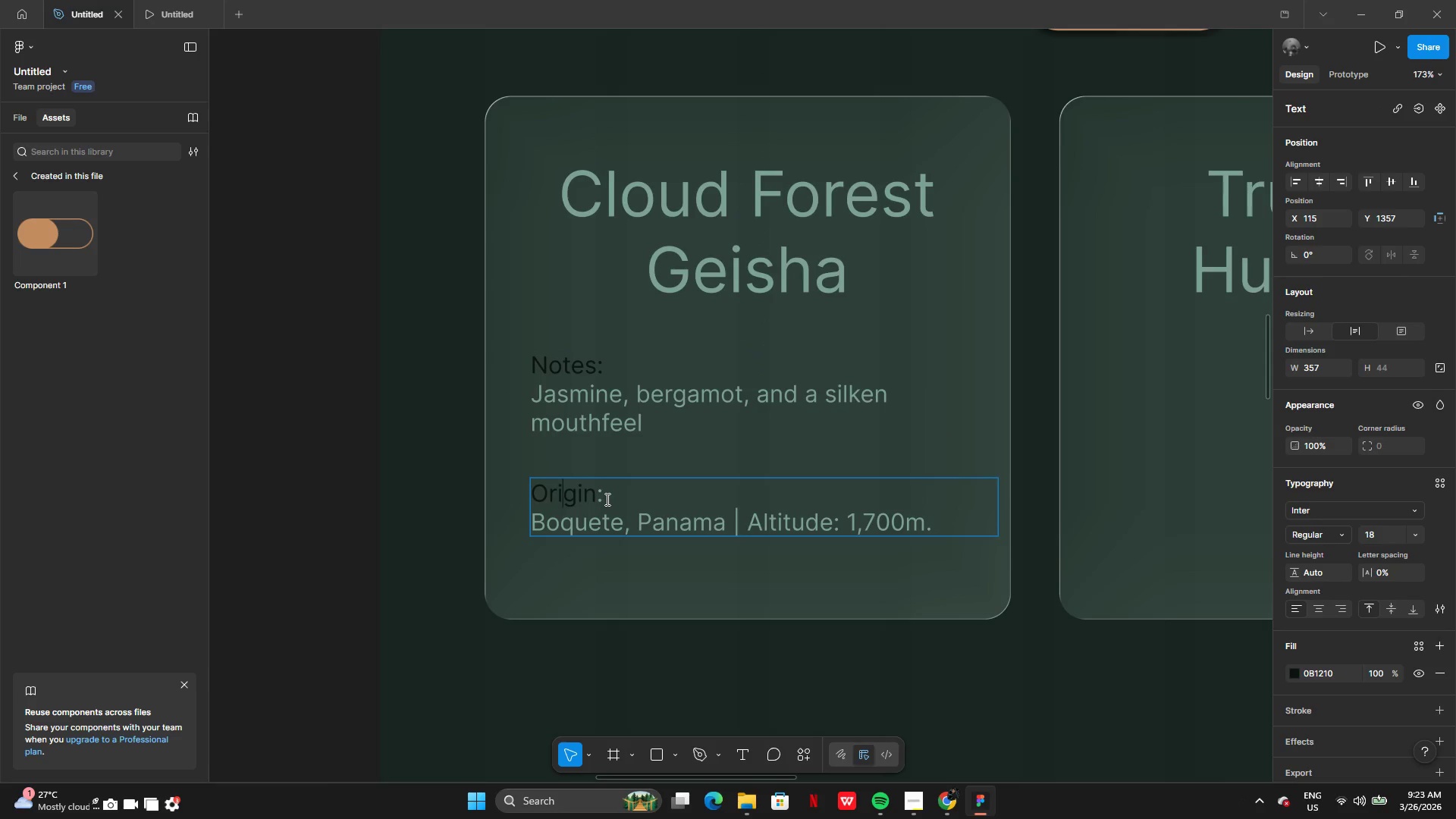 
key(ArrowRight)
 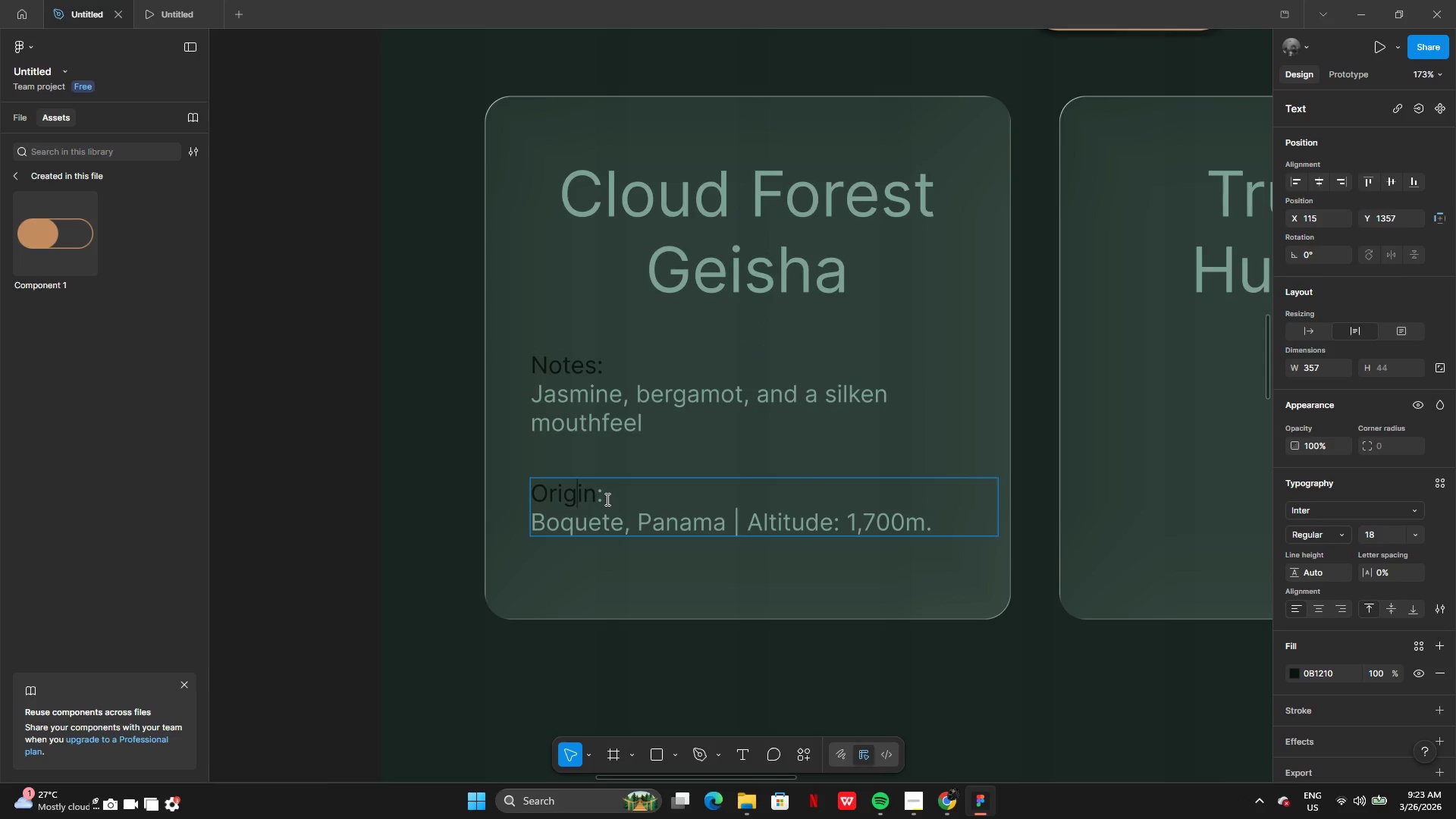 
key(ArrowRight)
 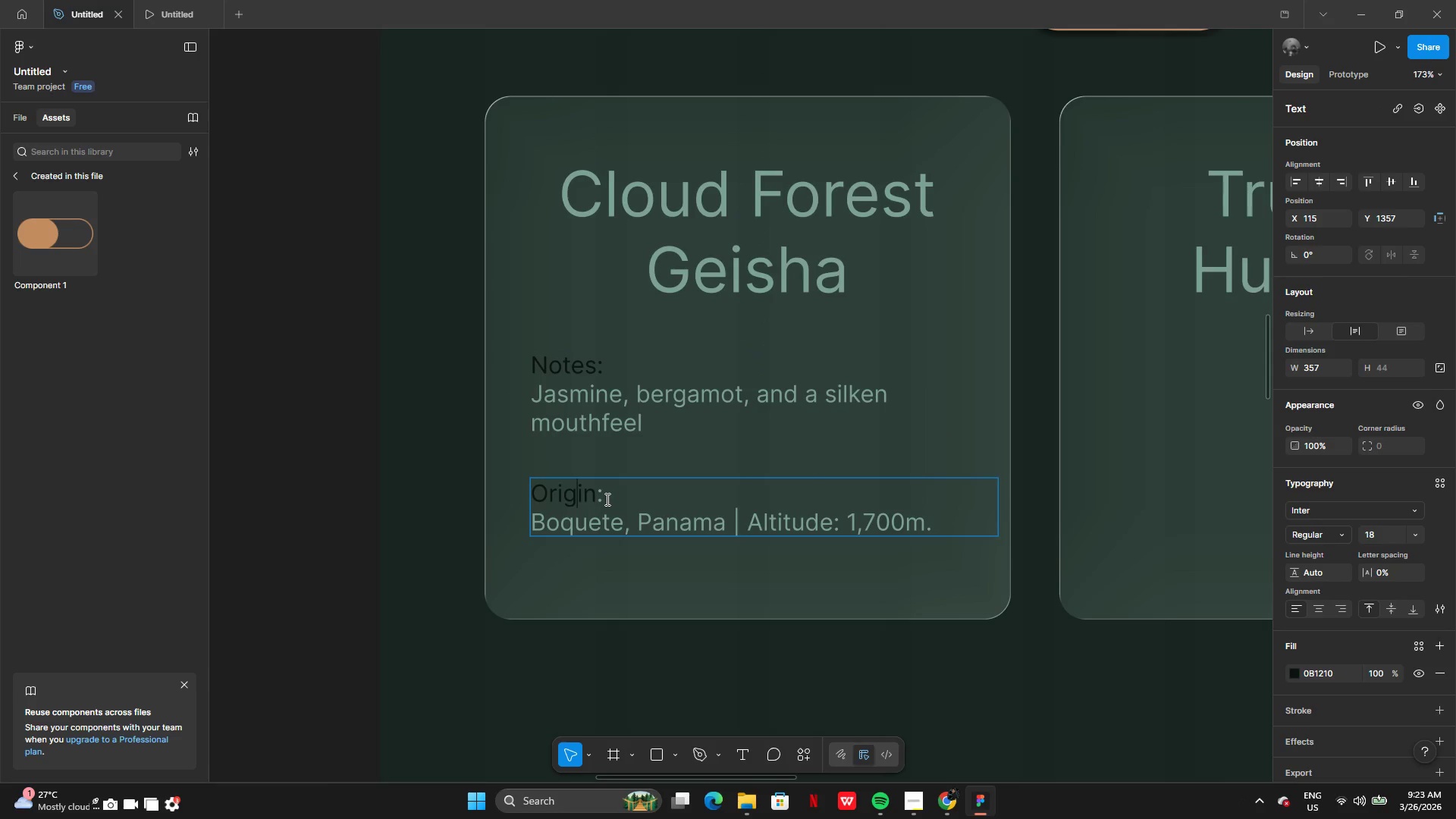 
key(ArrowRight)
 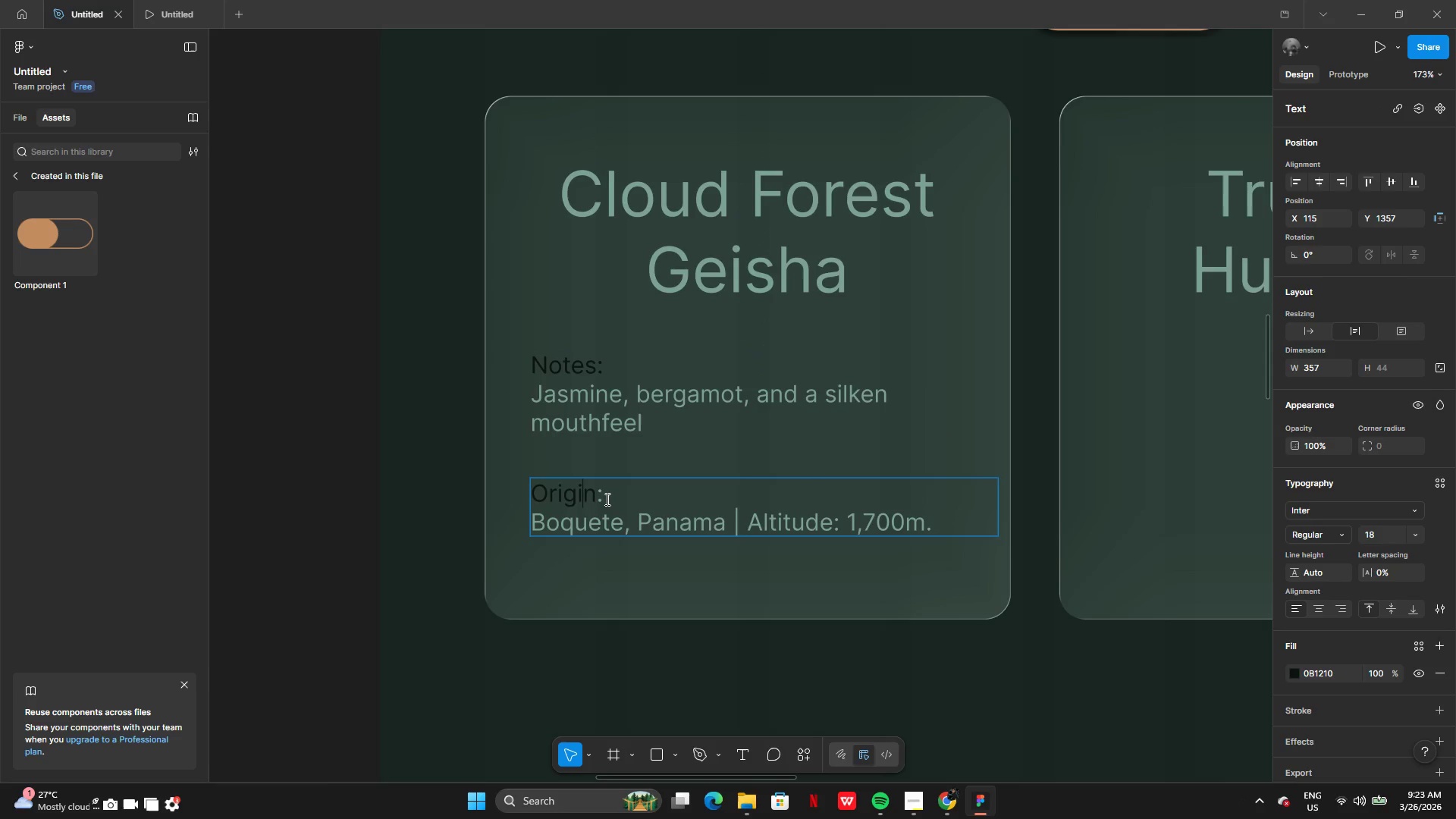 
key(ArrowRight)
 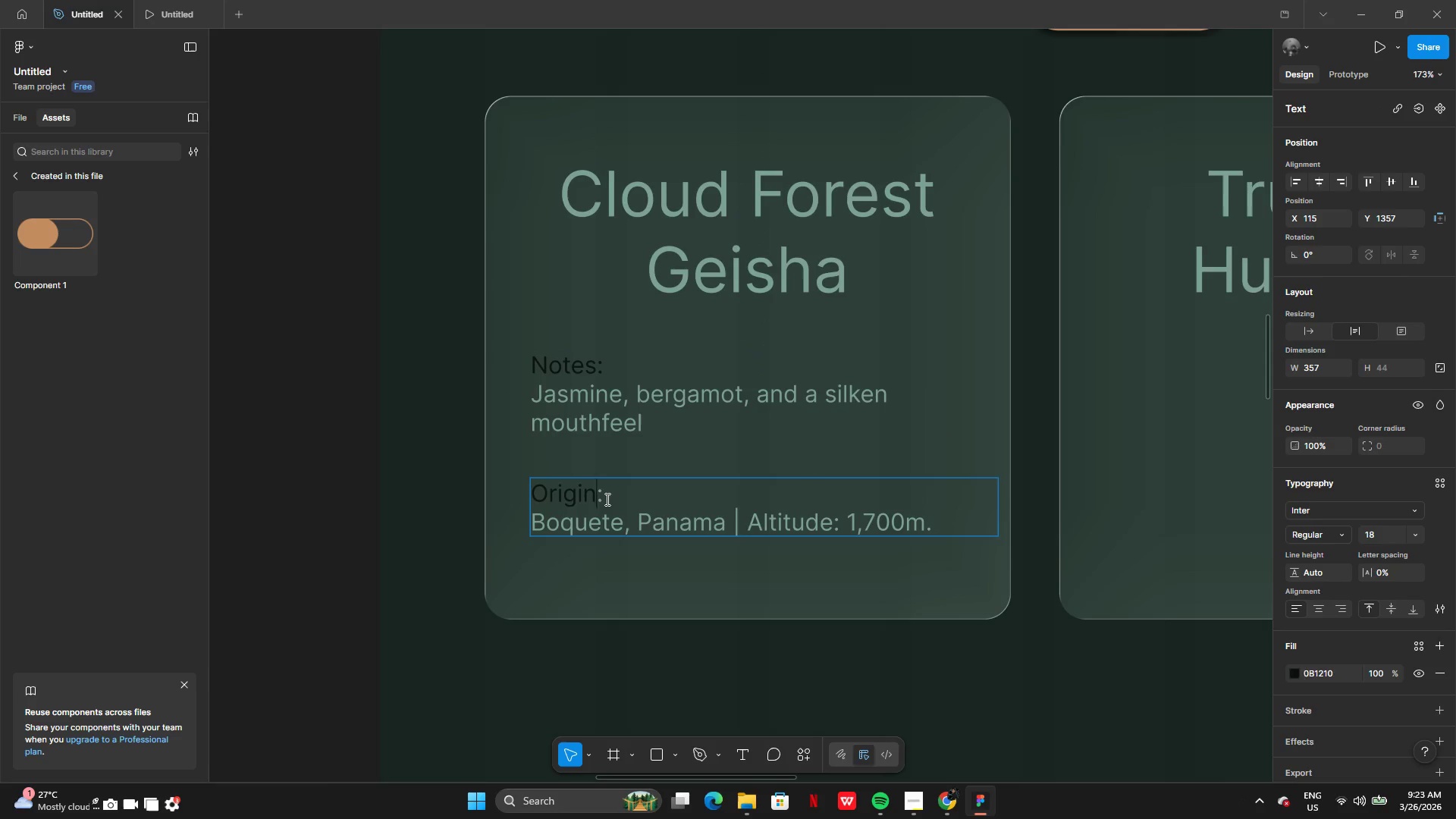 
key(ArrowRight)
 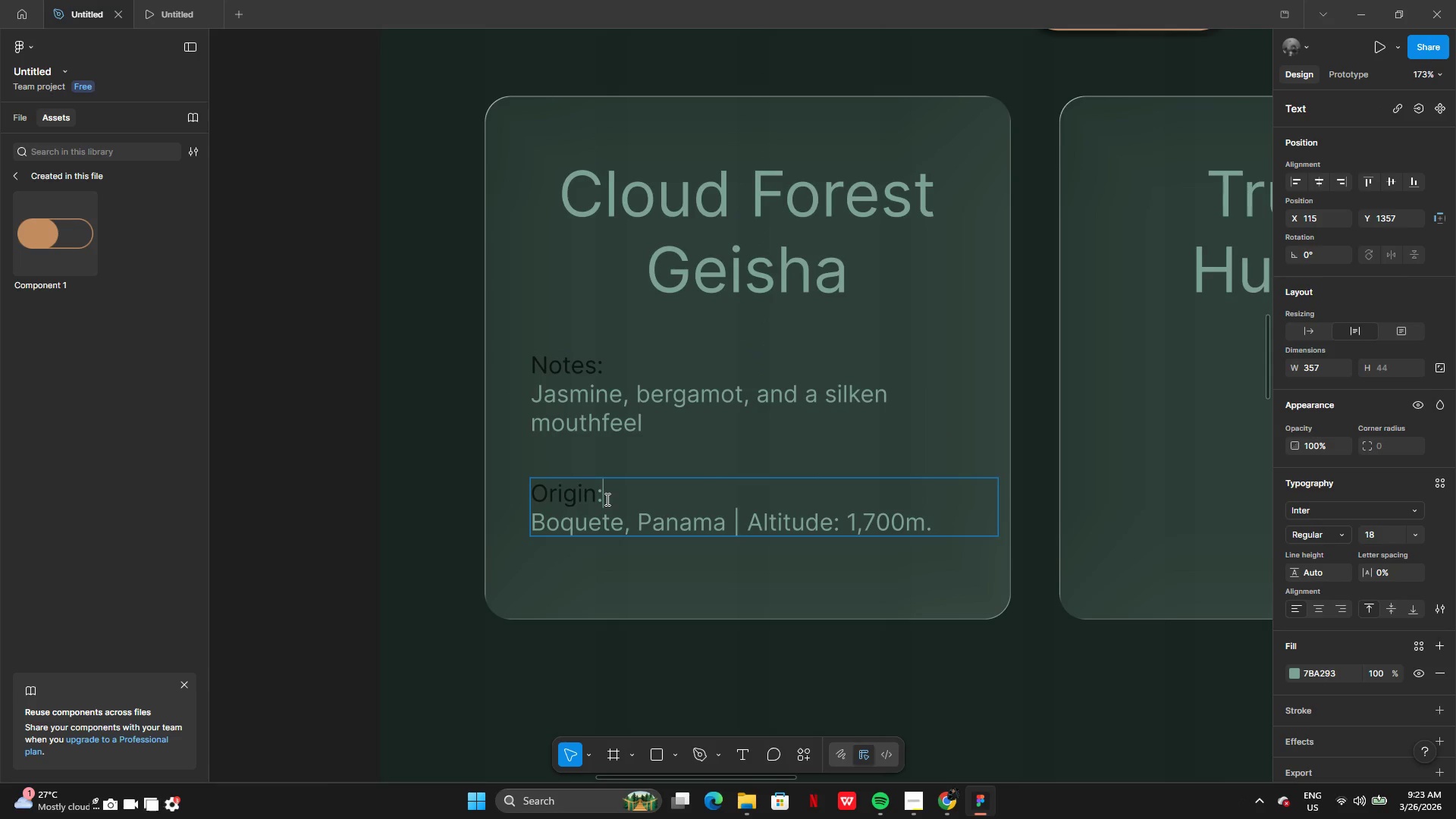 
key(Backspace)
 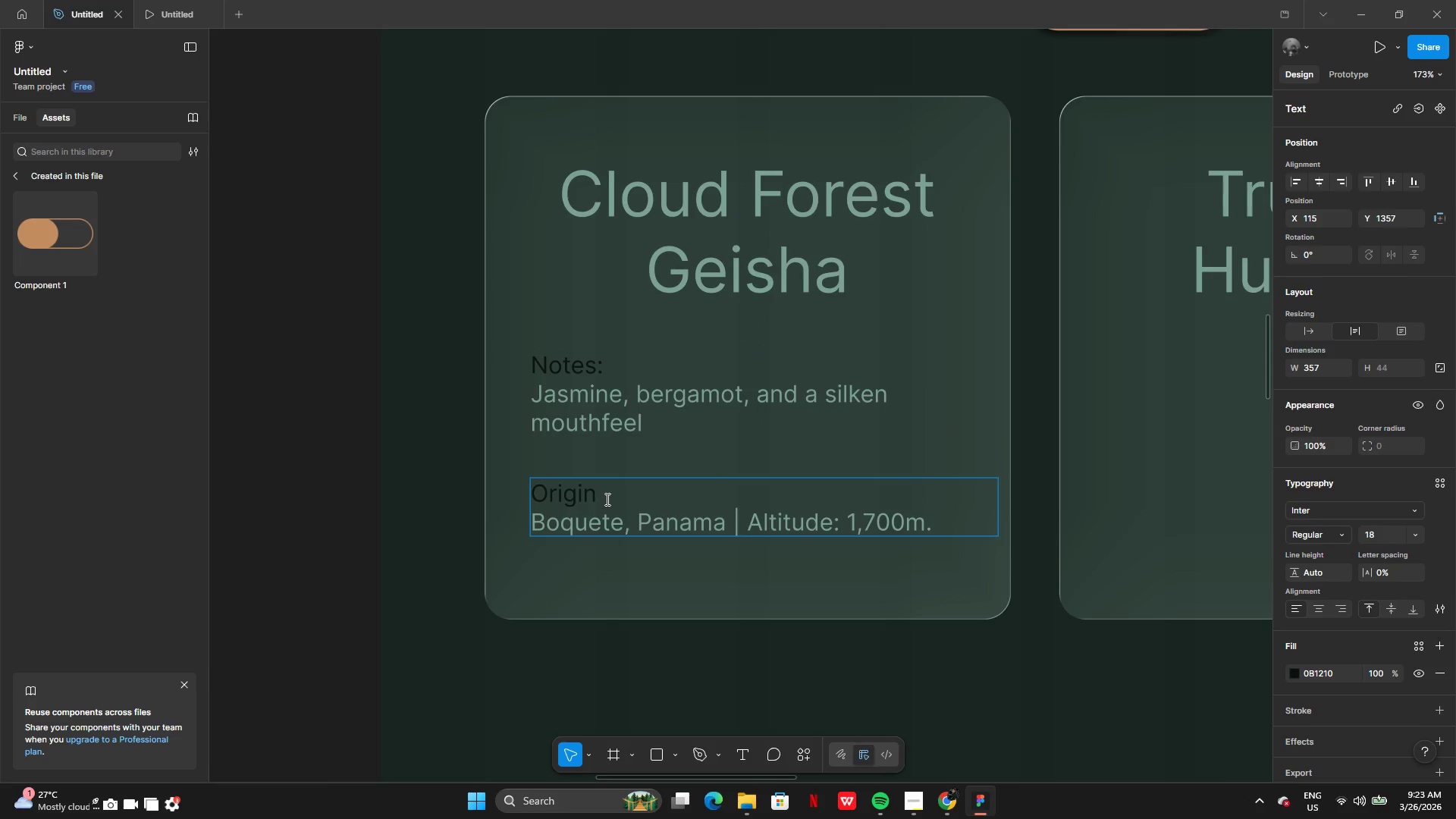 
key(Shift+Semicolon)
 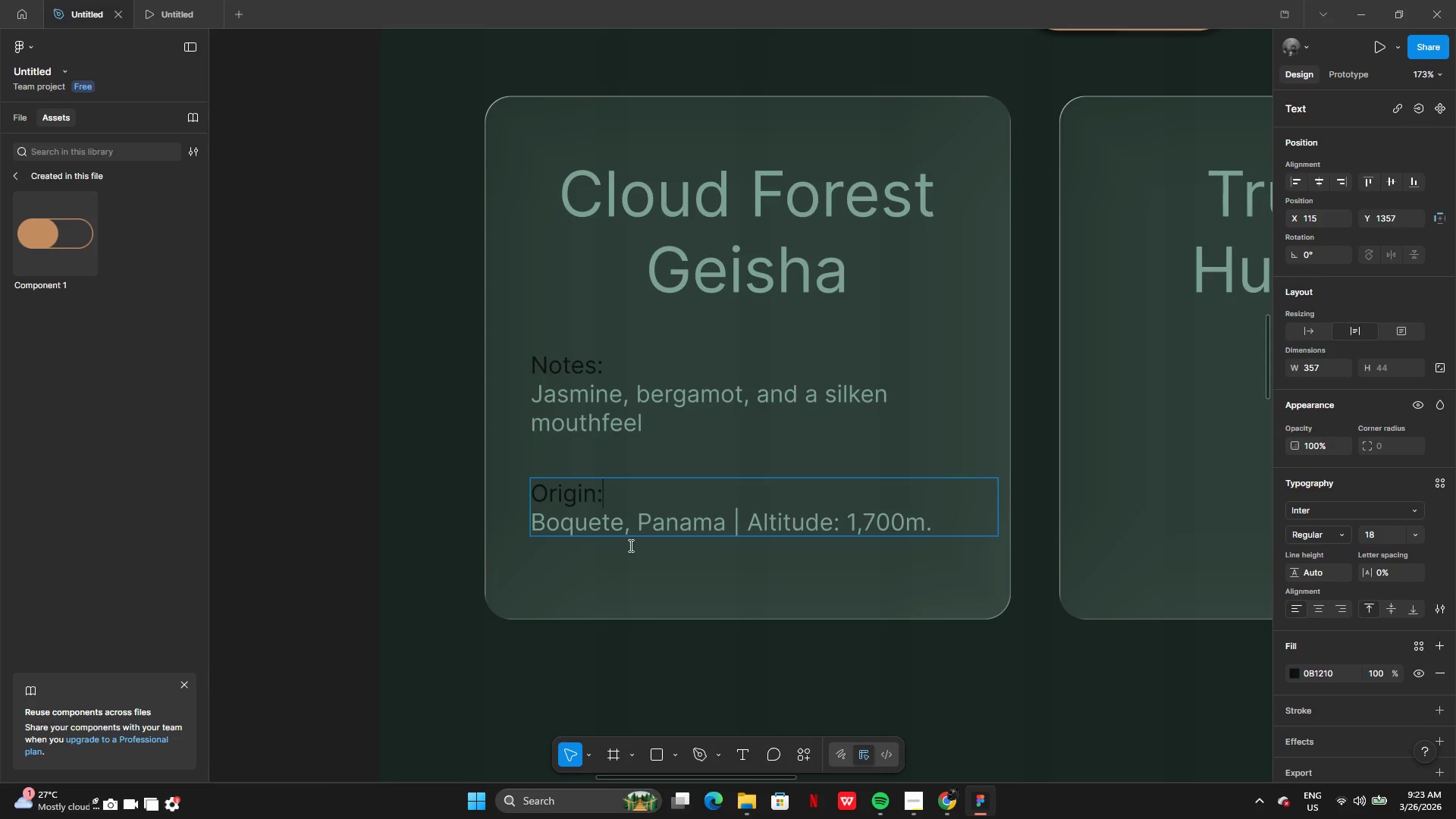 
left_click([653, 580])
 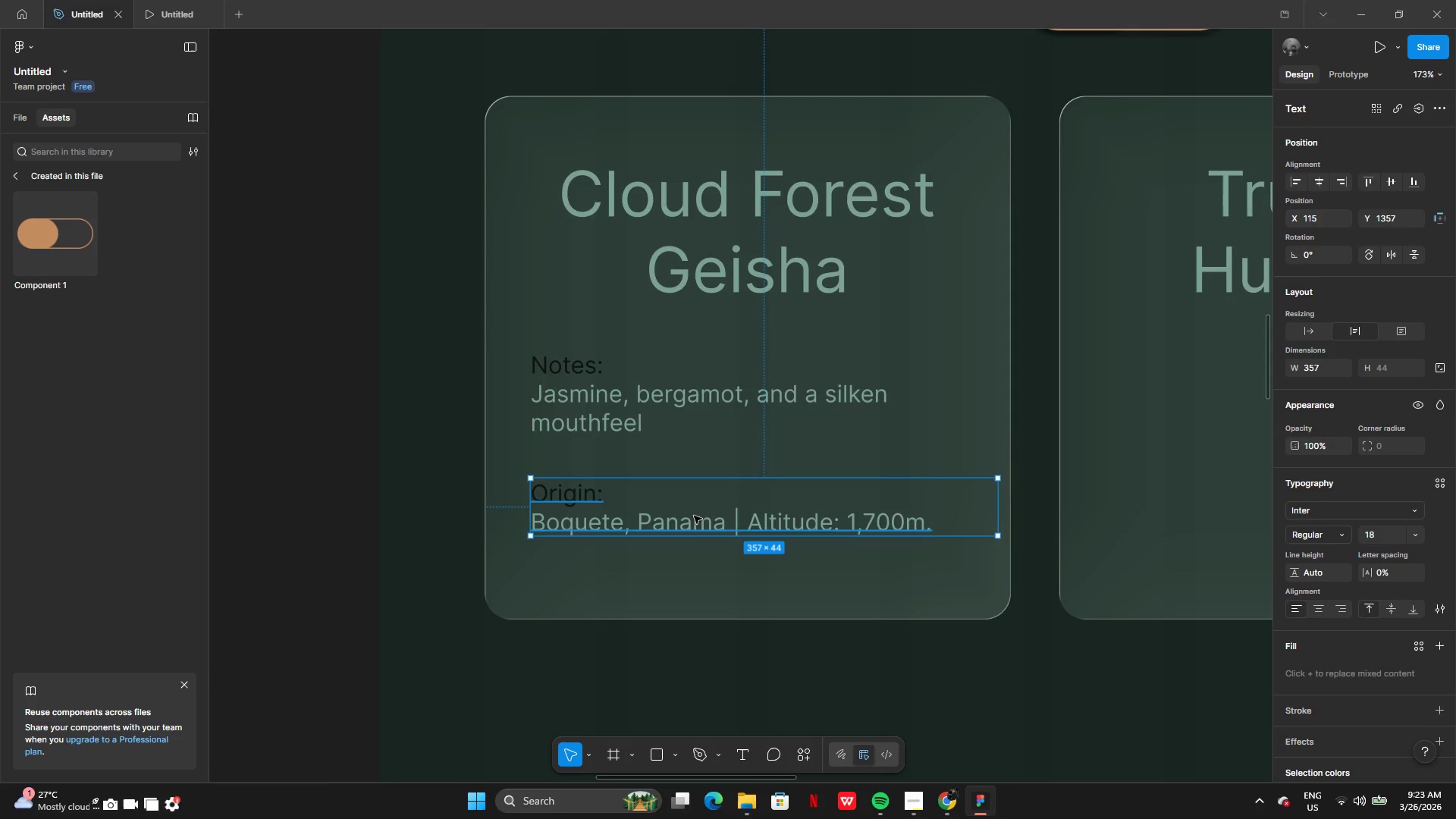 
left_click_drag(start_coordinate=[695, 514], to_coordinate=[695, 500])
 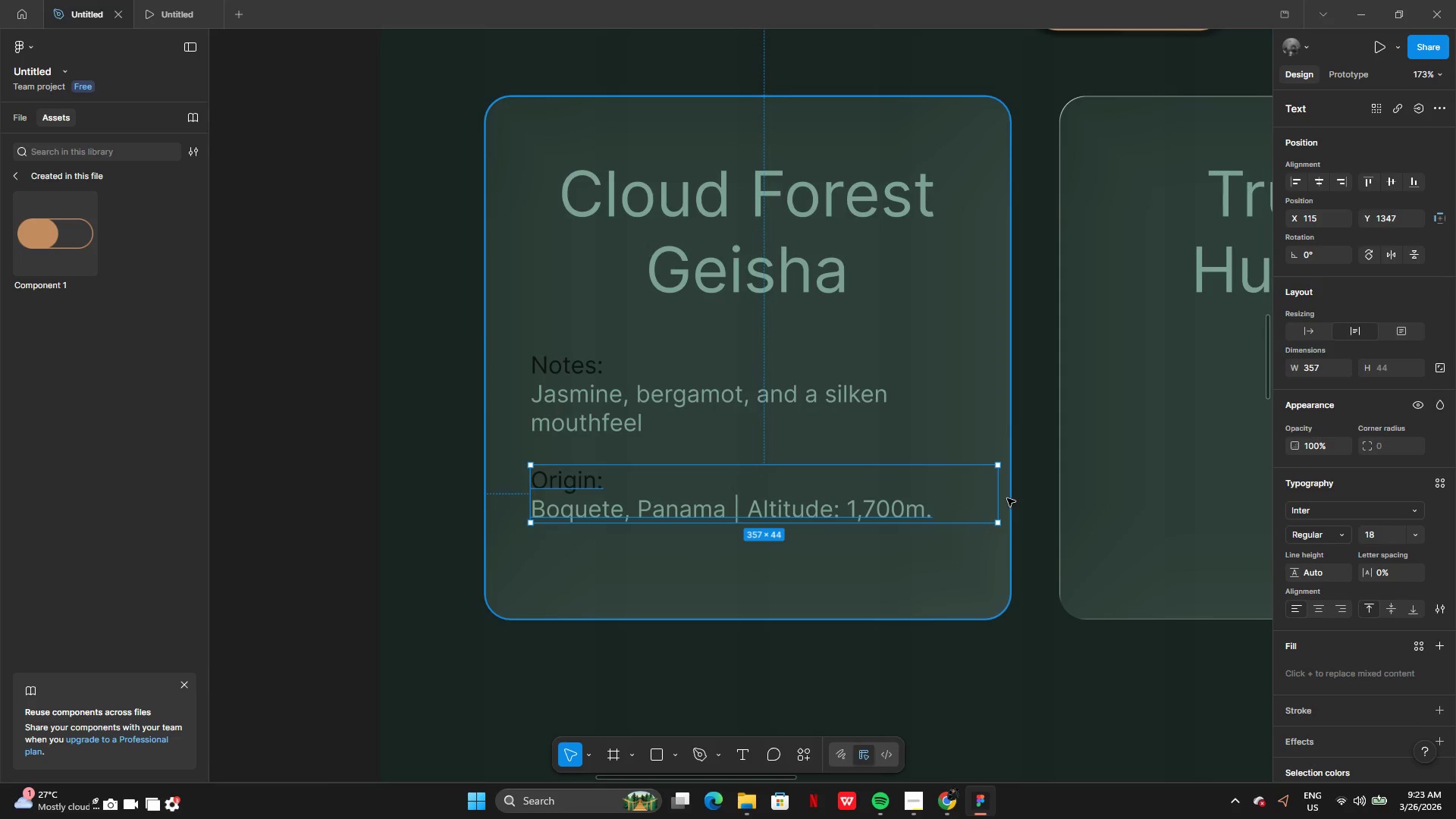 
left_click_drag(start_coordinate=[999, 499], to_coordinate=[947, 492])
 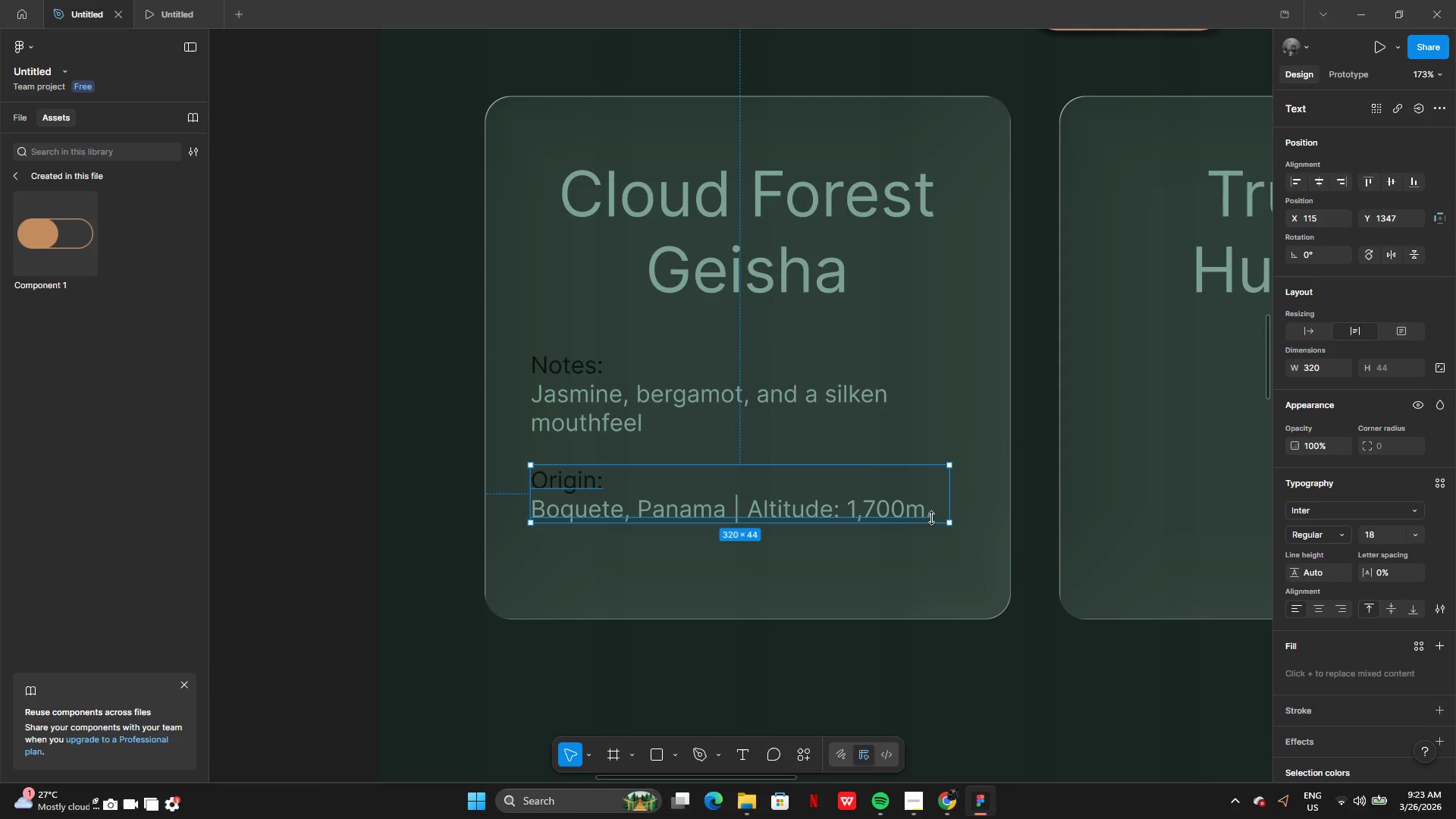 
left_click([932, 516])
 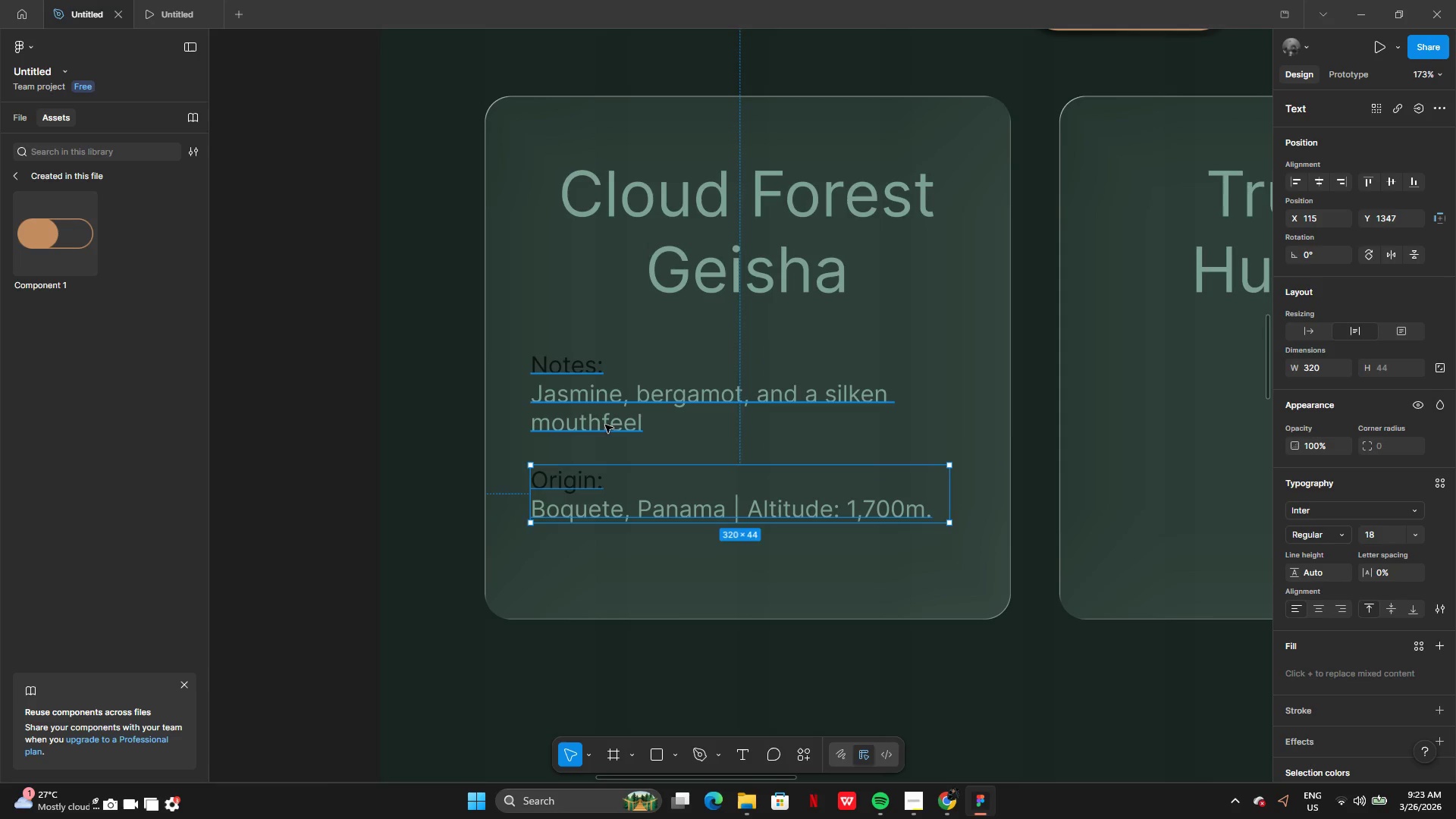 
double_click([584, 421])
 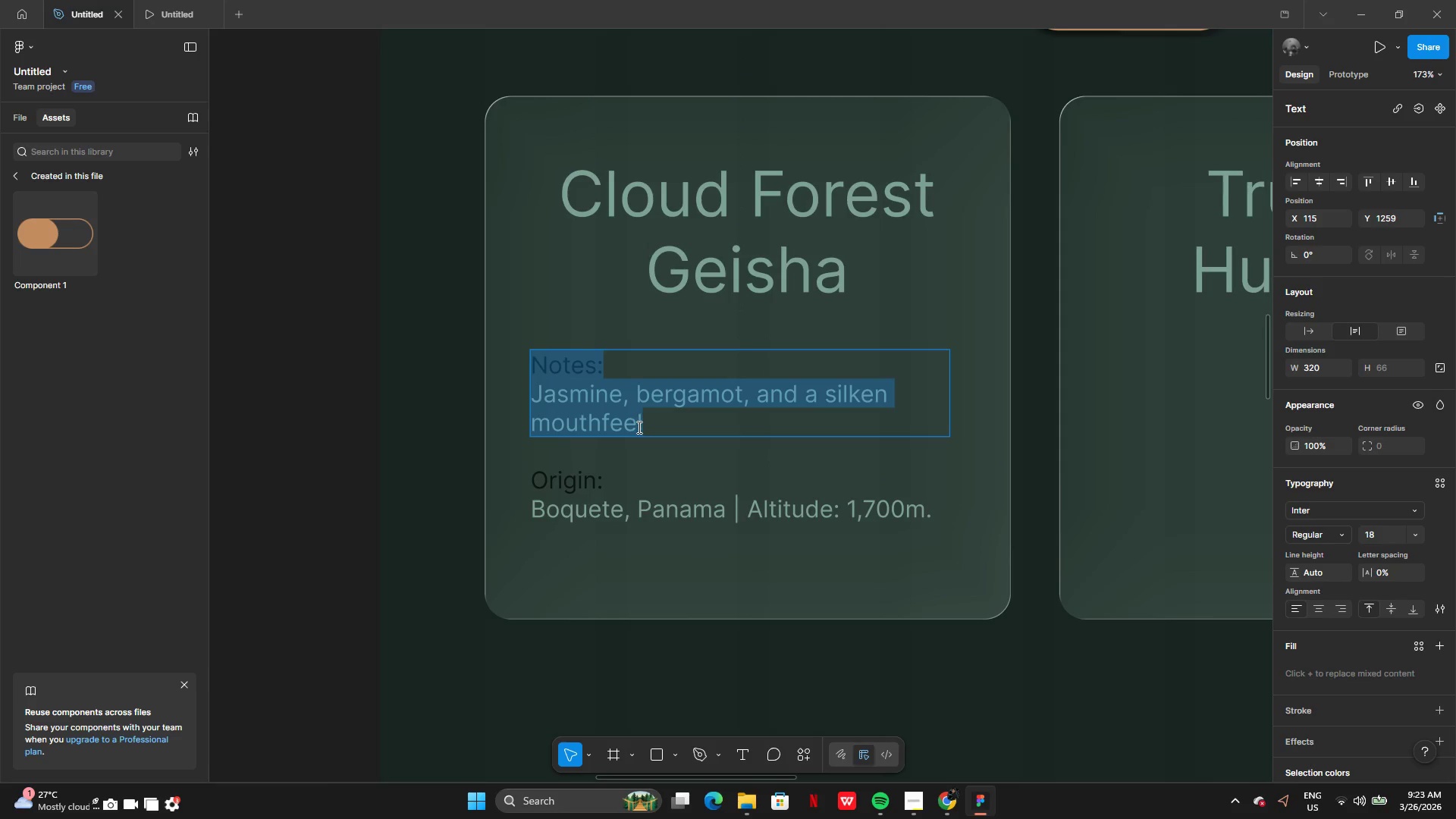 
left_click([640, 427])
 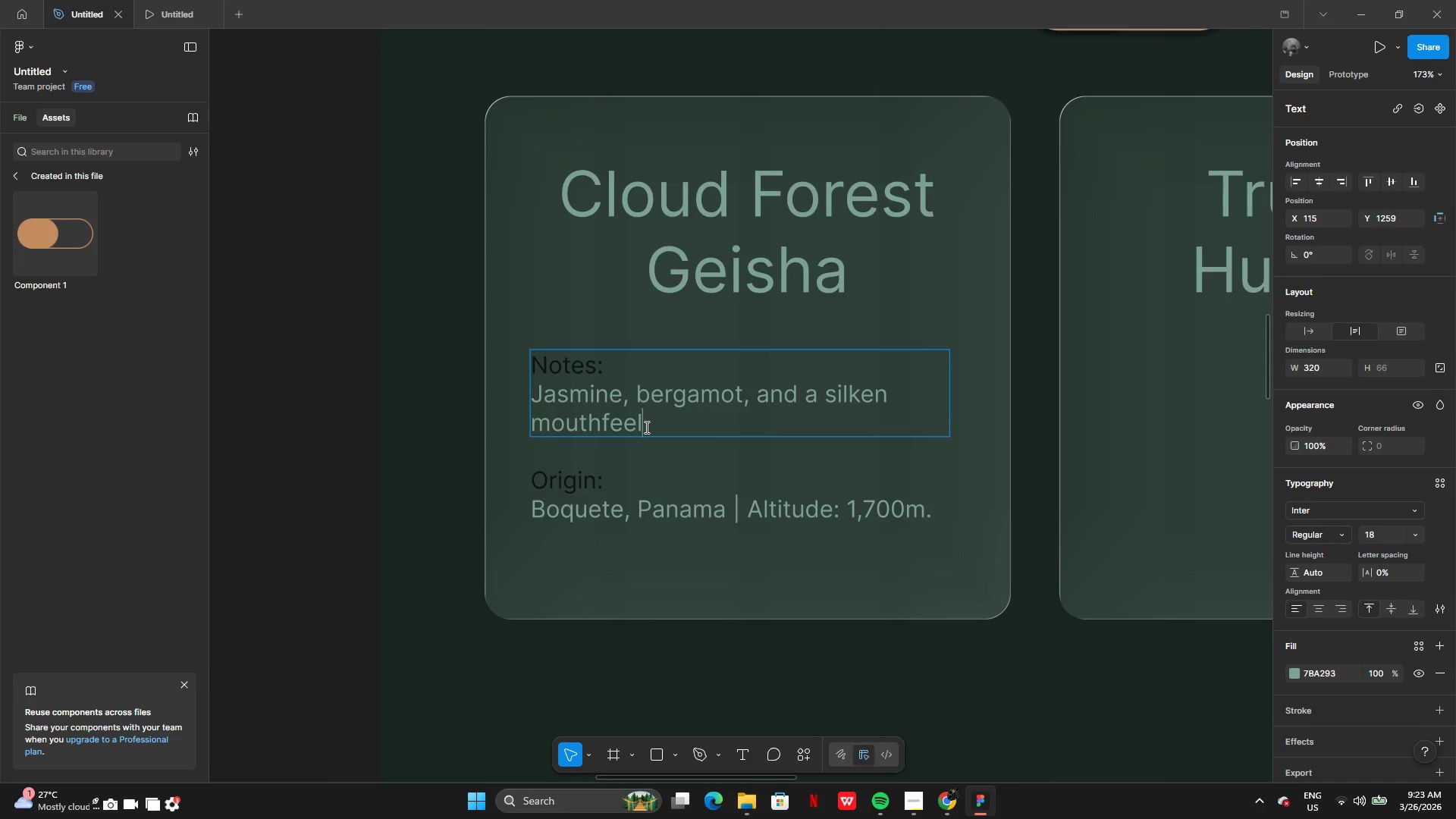 
key(Period)
 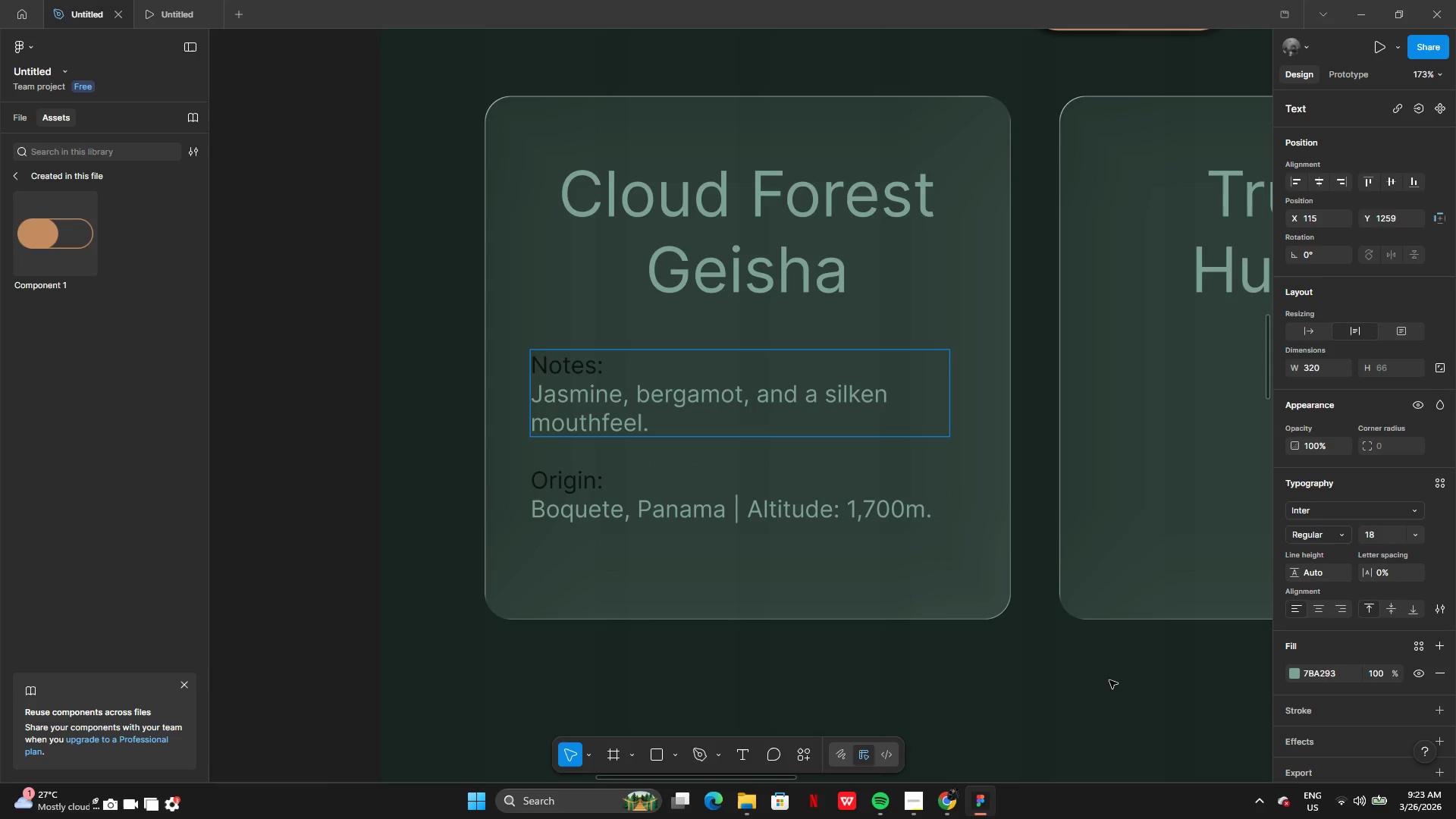 
left_click([1101, 692])
 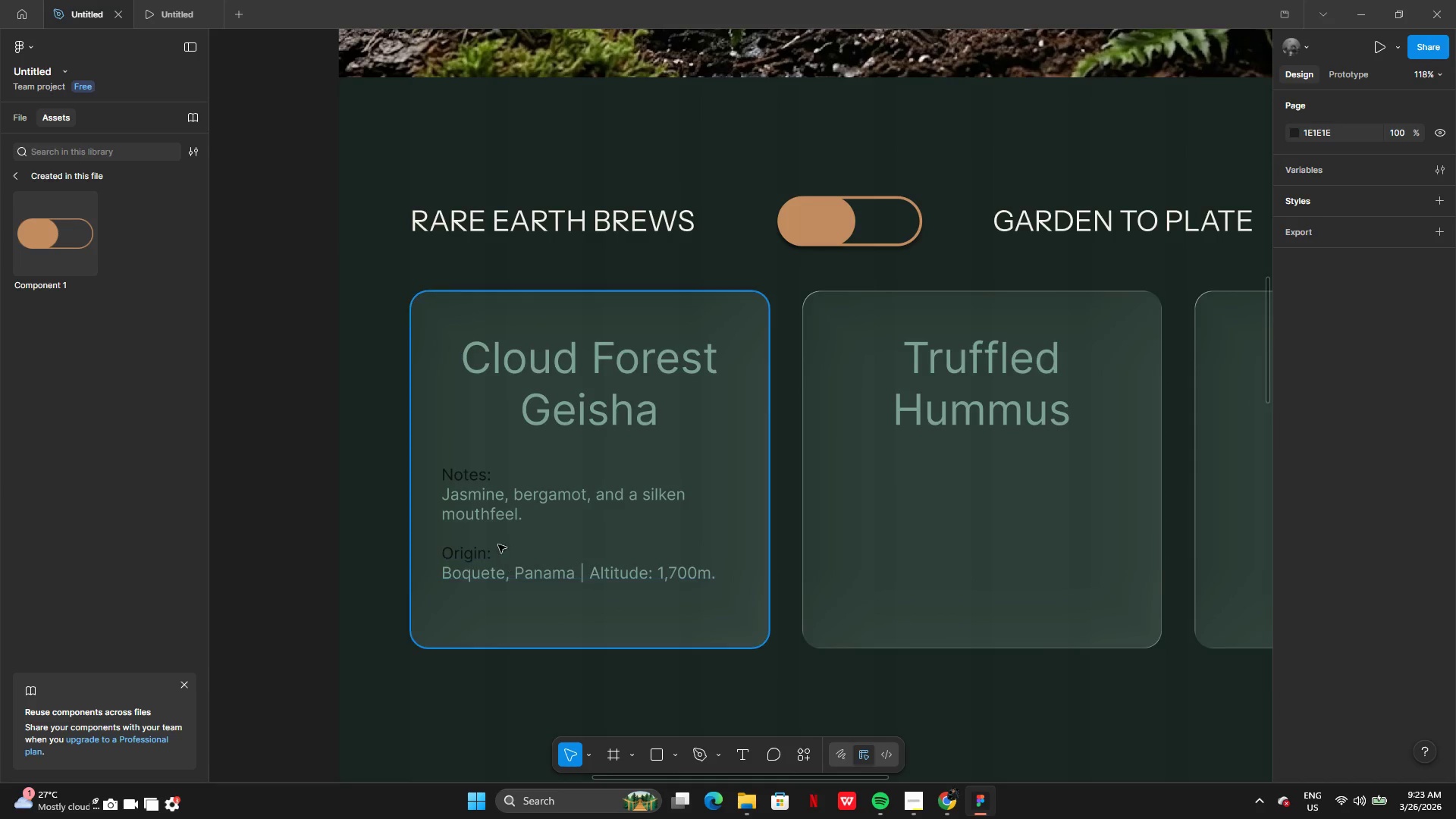 
hold_key(key=ShiftLeft, duration=1.52)
left_click([539, 507])
 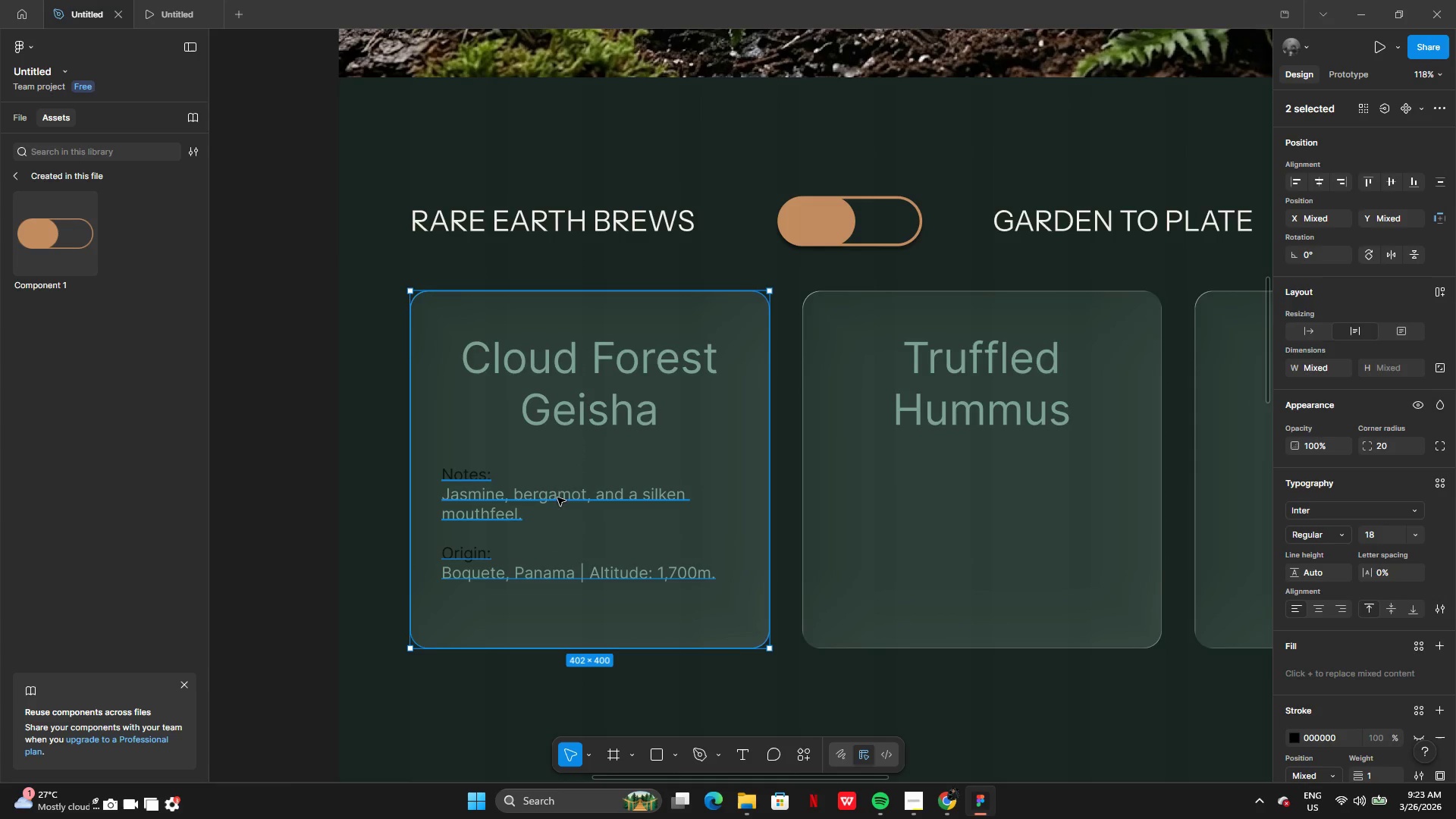 
key(Shift+ShiftLeft)
 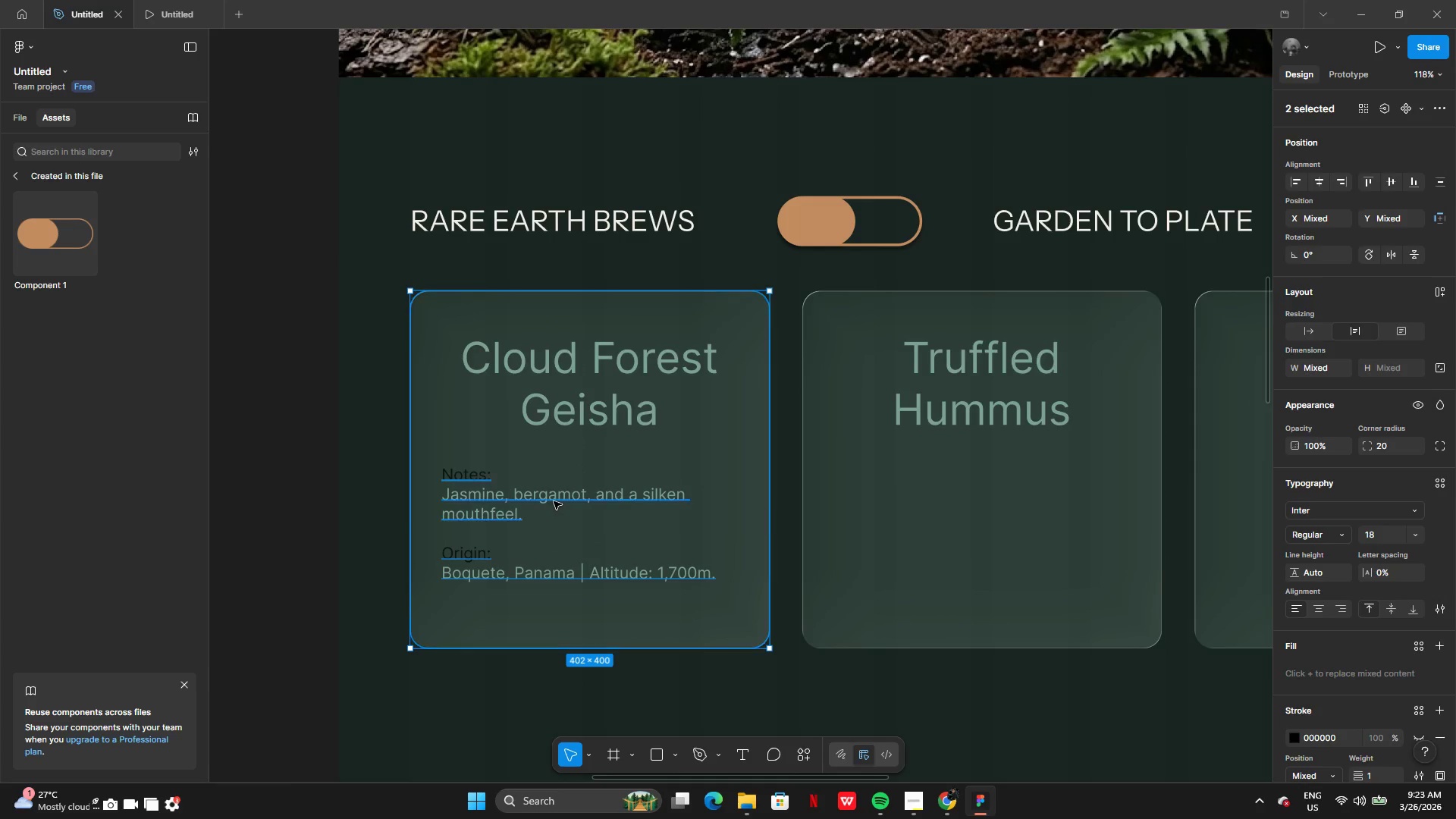 
key(Shift+ShiftLeft)
 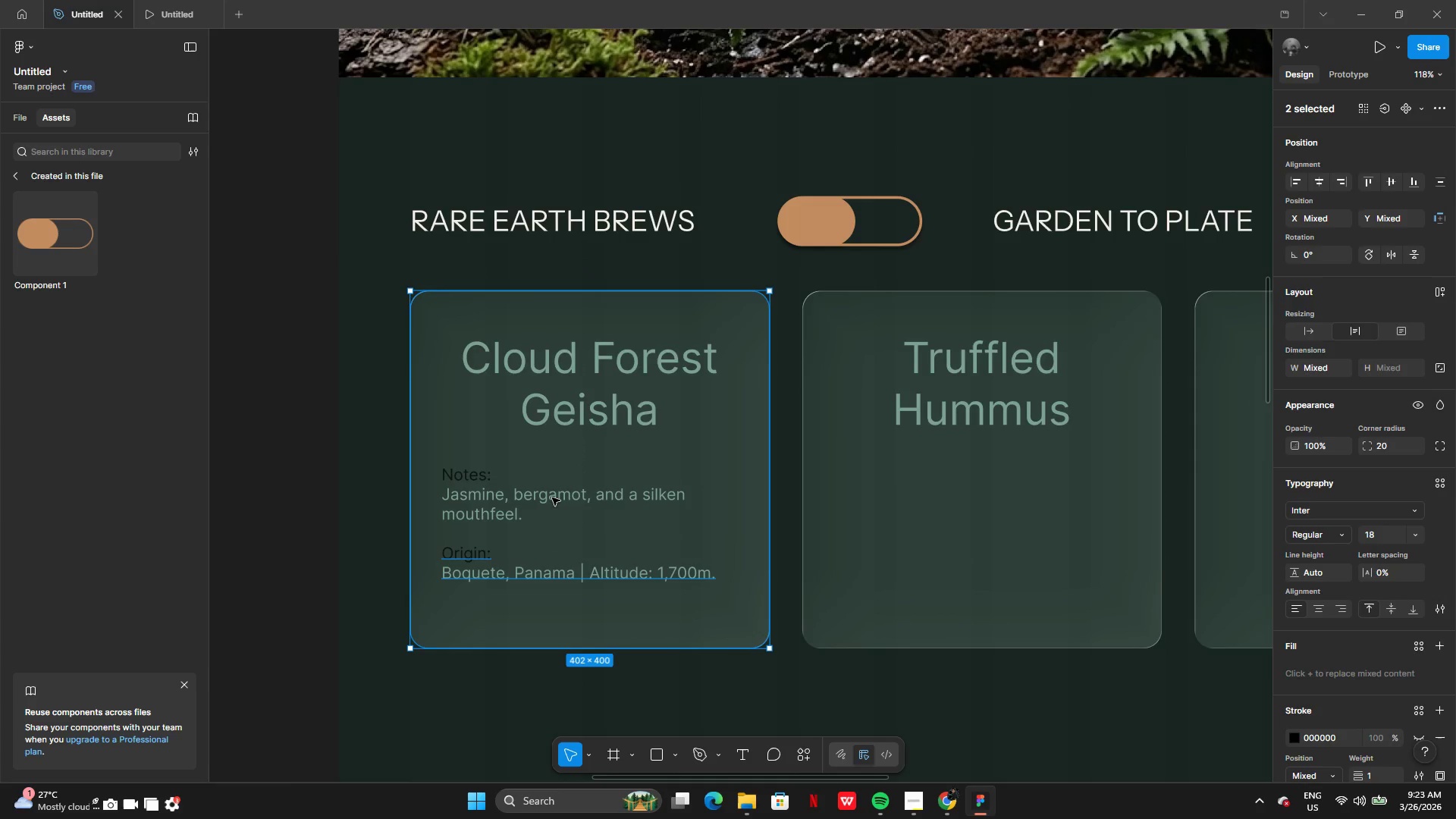 
left_click([552, 497])
 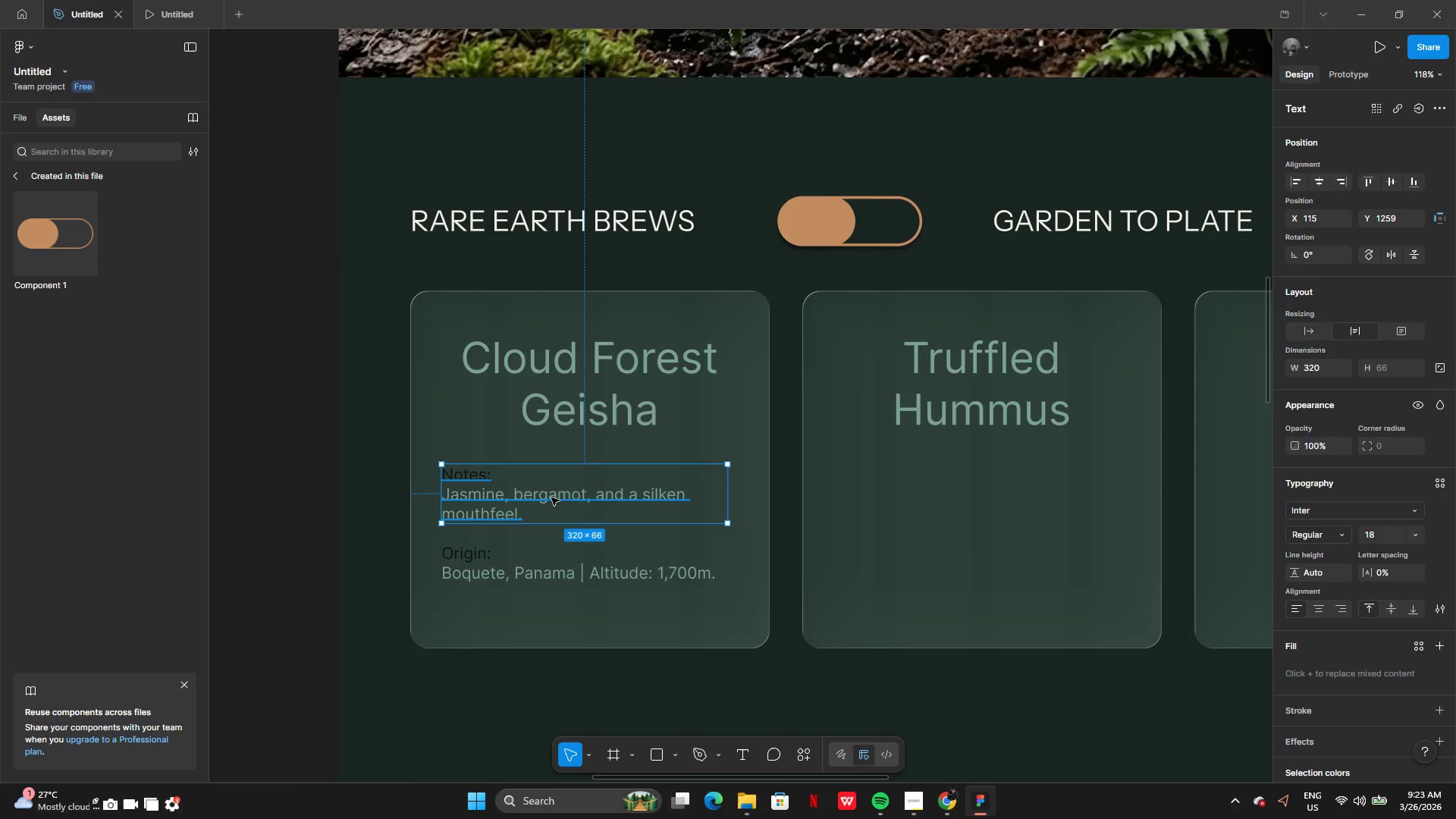 
hold_key(key=ShiftLeft, duration=0.89)
left_click([529, 568])
 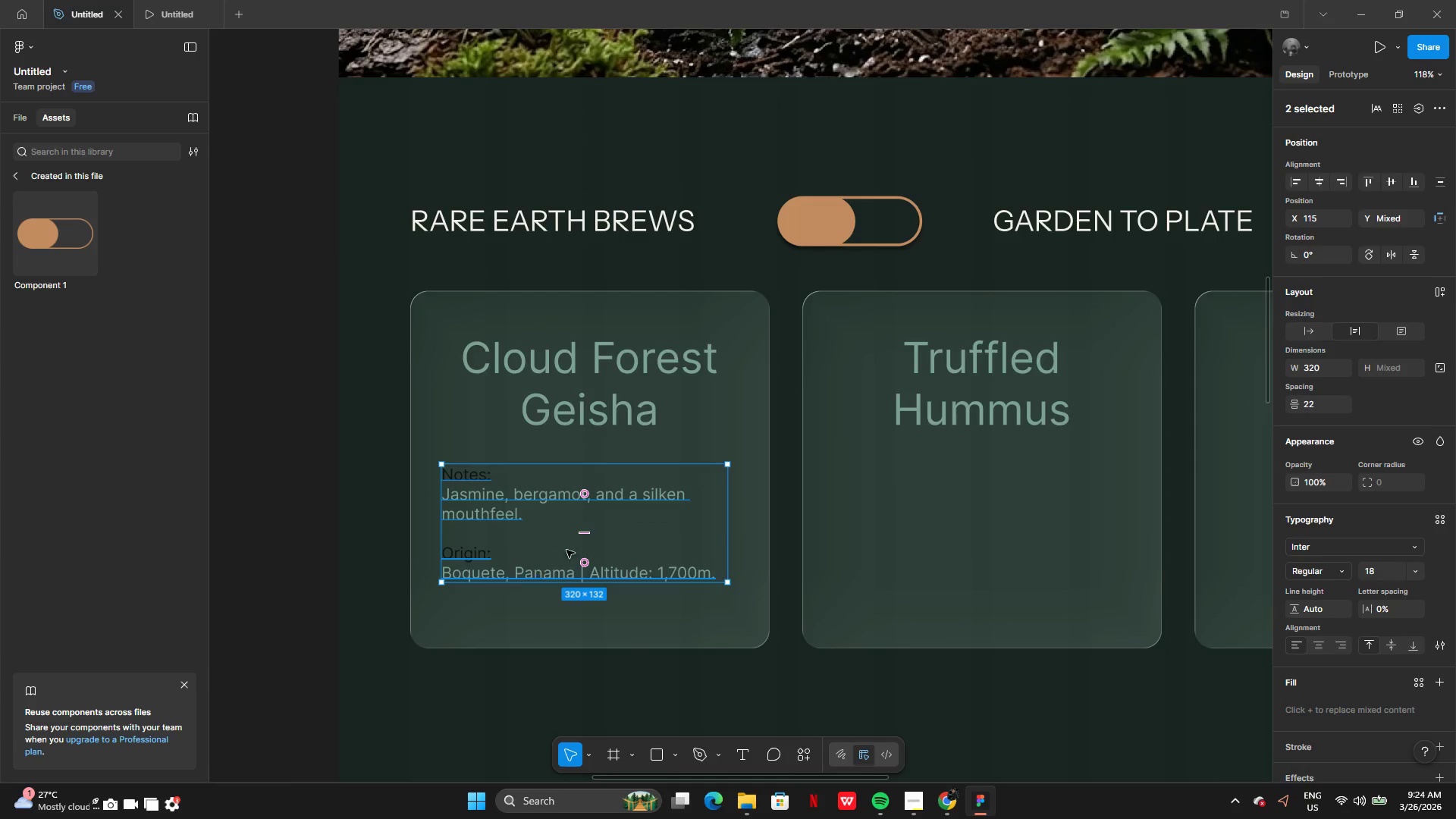 
hold_key(key=ShiftLeft, duration=13.66)
left_click_drag(start_coordinate=[616, 524], to_coordinate=[617, 533])
 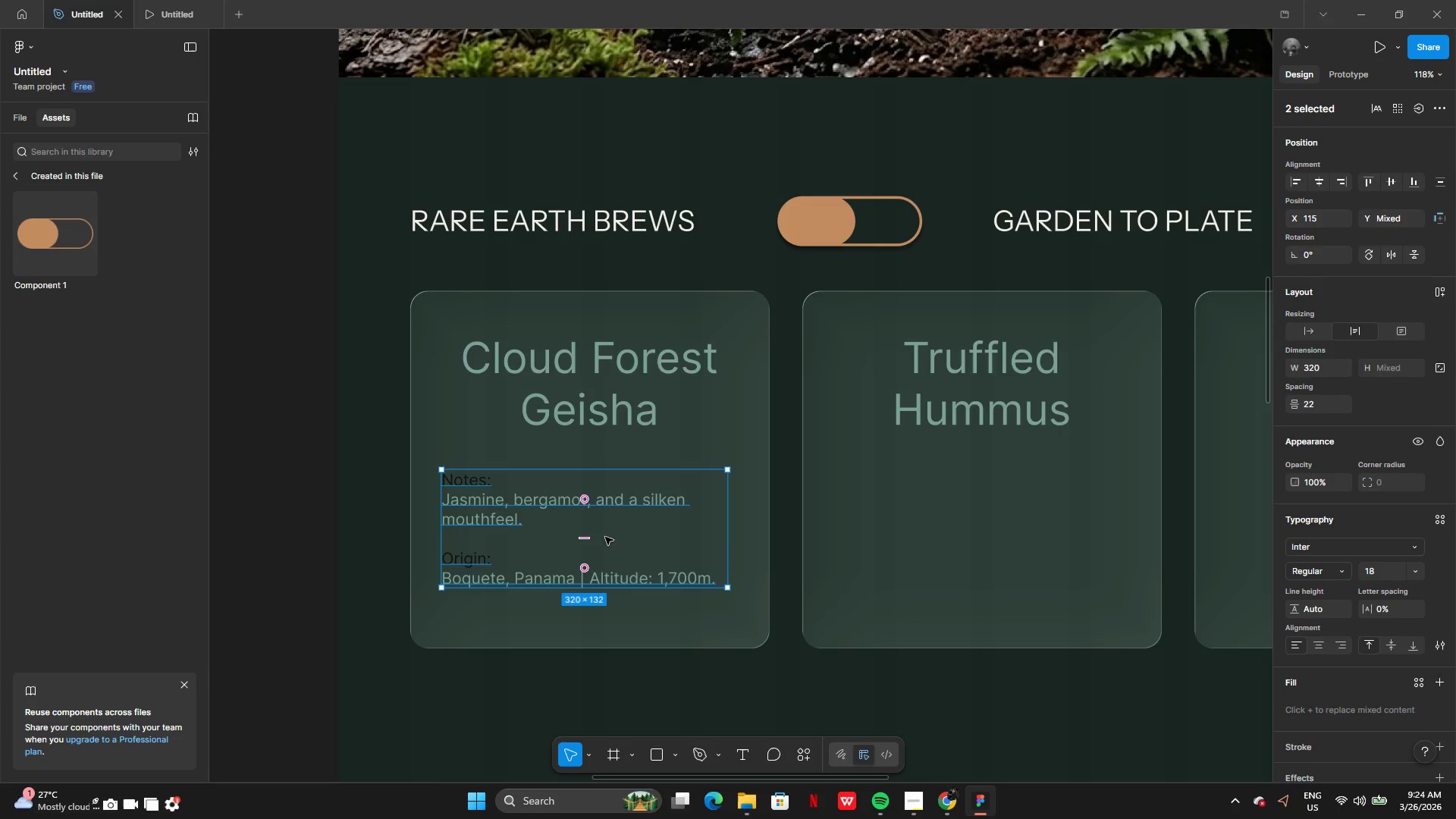 
hold_key(key=AltLeft, duration=0.41)
left_click_drag(start_coordinate=[598, 536], to_coordinate=[656, 538])
 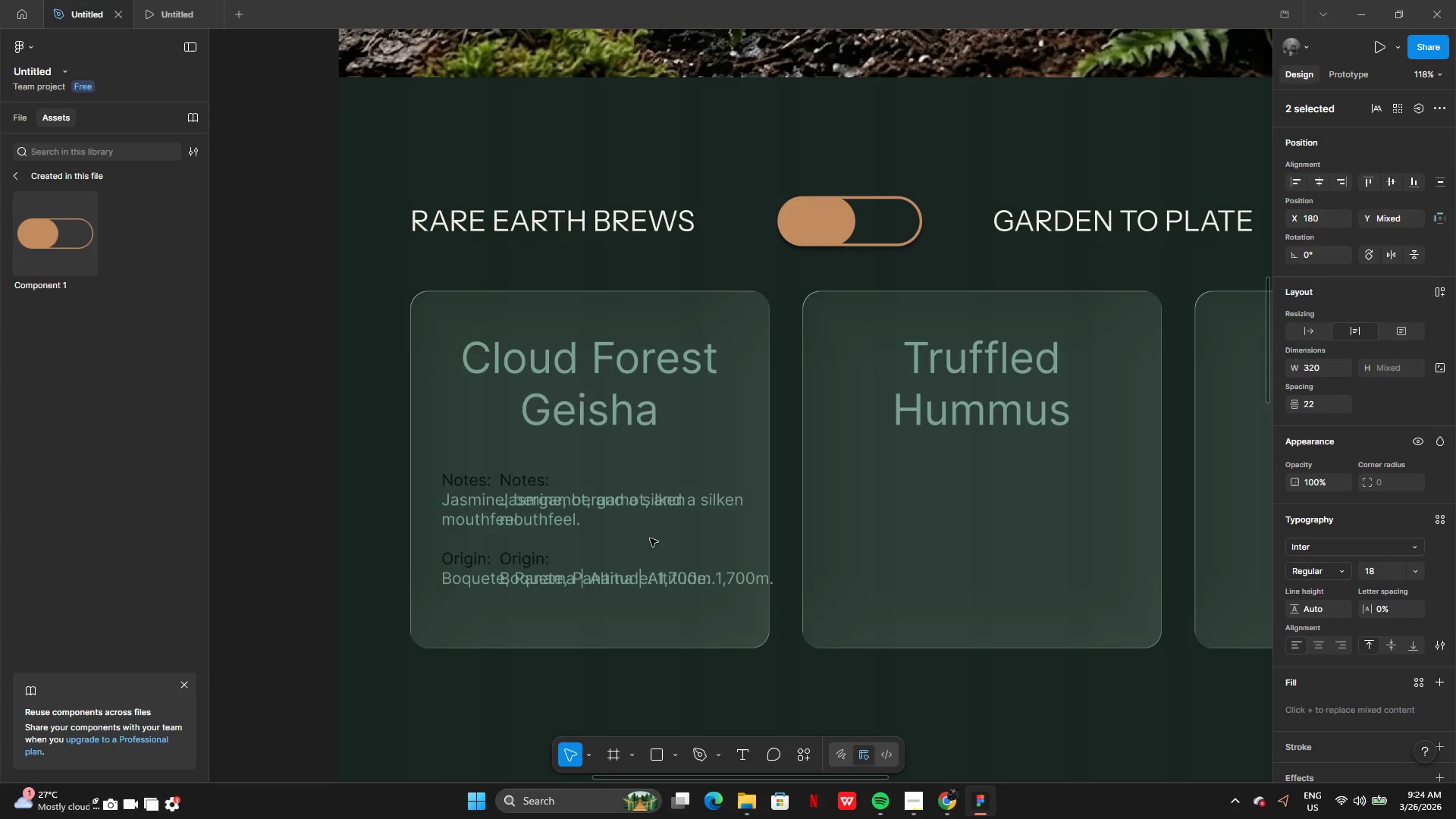 
left_click_drag(start_coordinate=[650, 538], to_coordinate=[987, 541])
 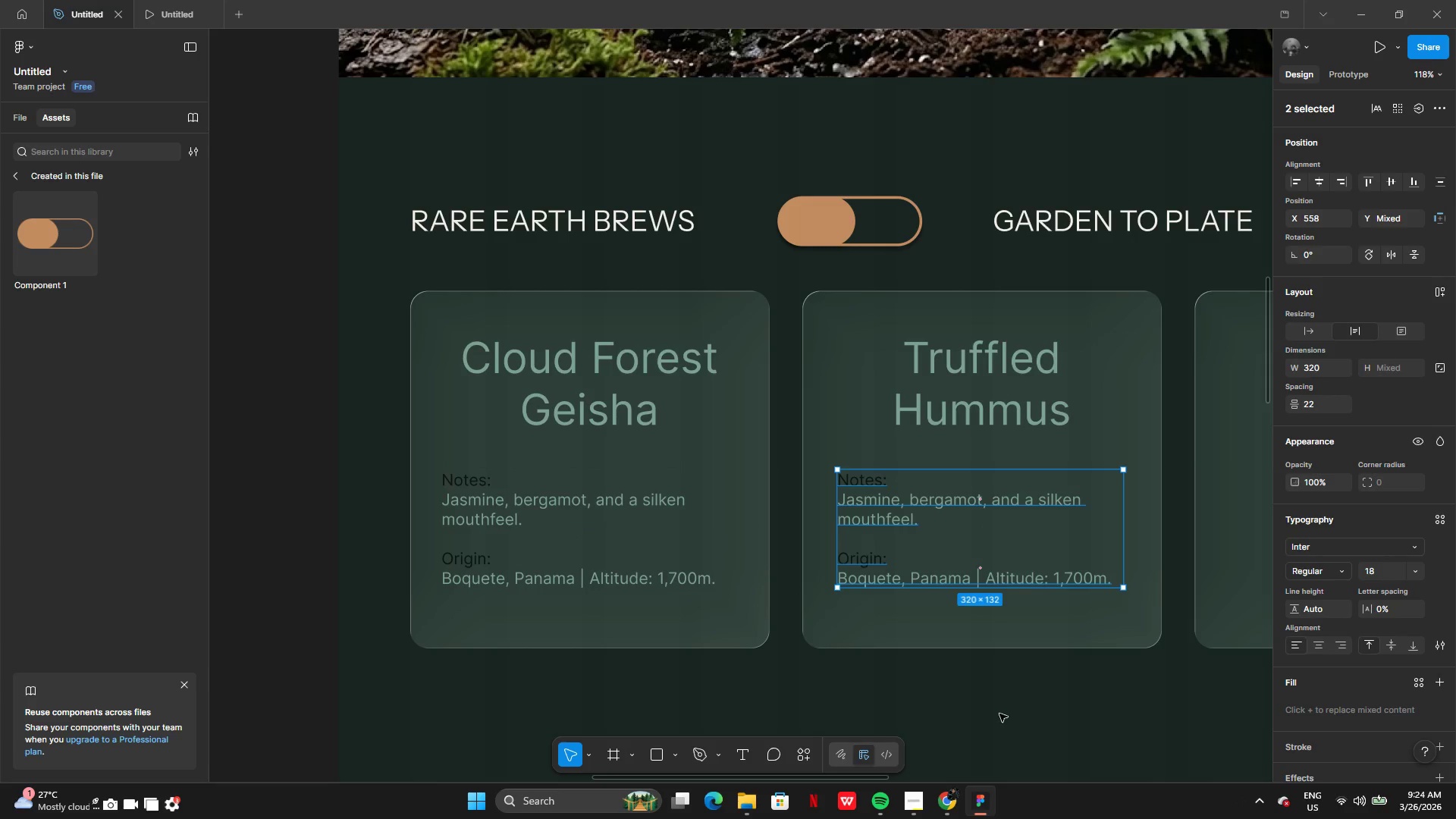 
left_click([1000, 714])
 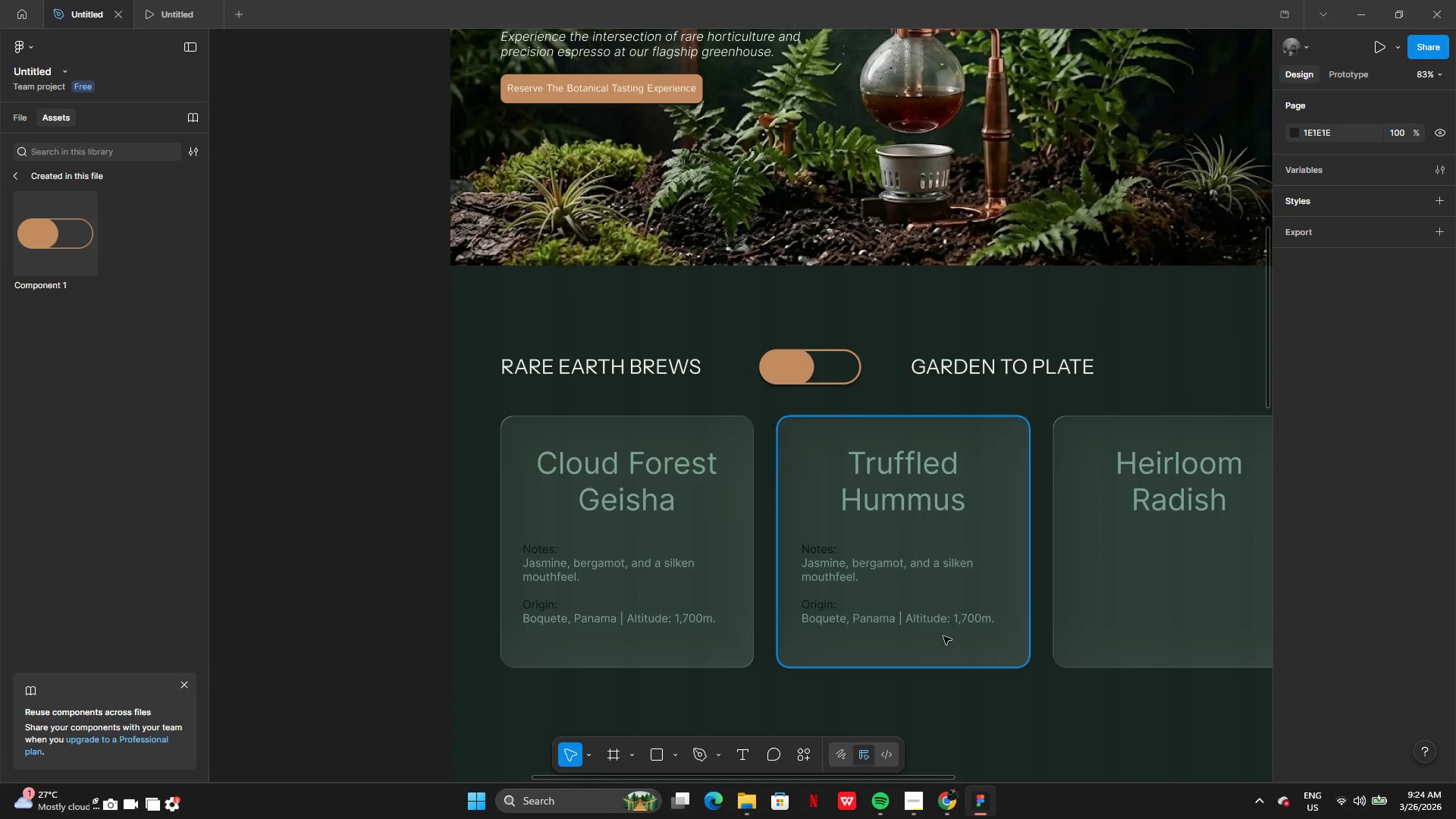 
left_click([888, 560])
 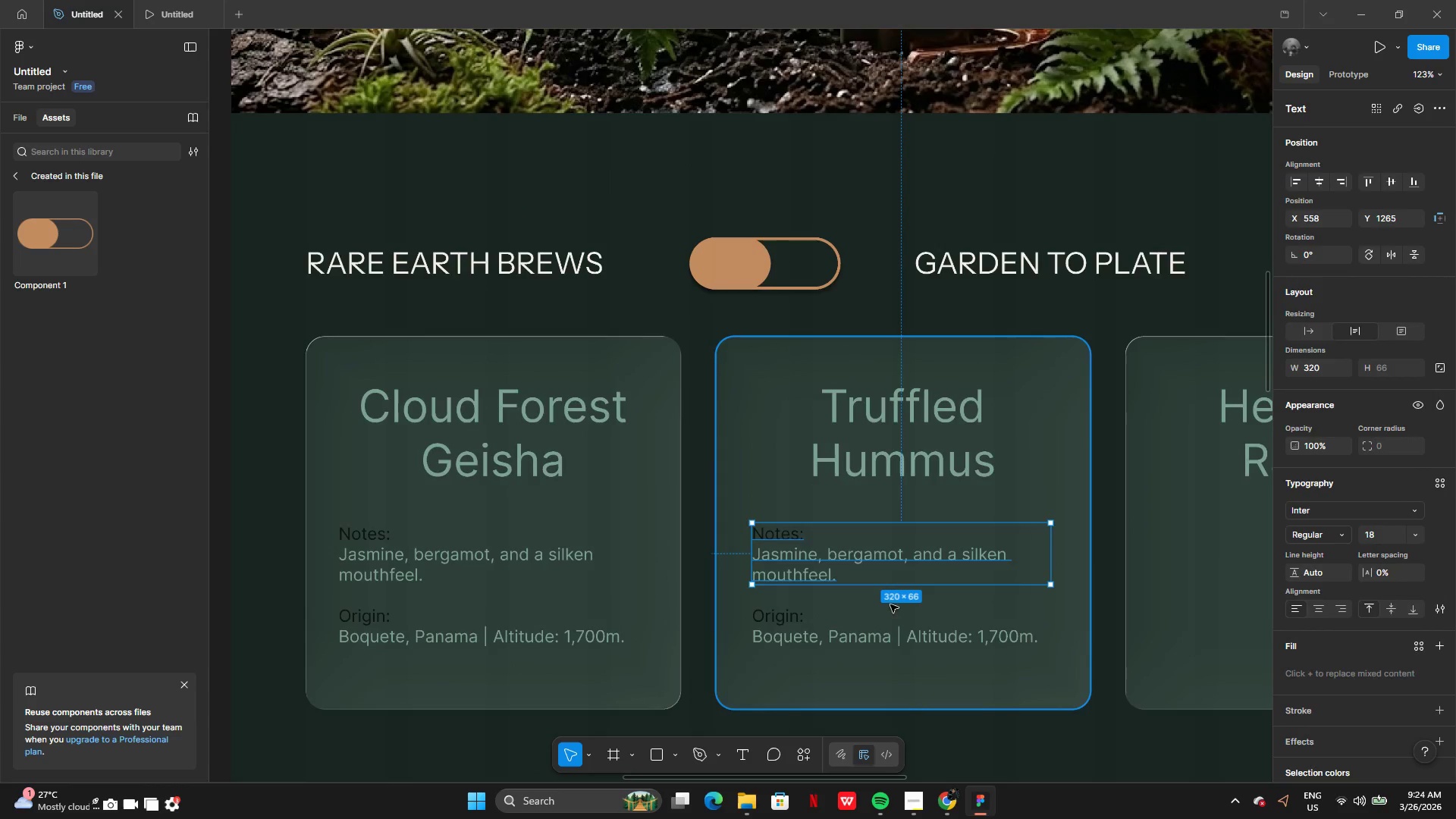 
hold_key(key=ShiftLeft, duration=0.59)
left_click([896, 640])
 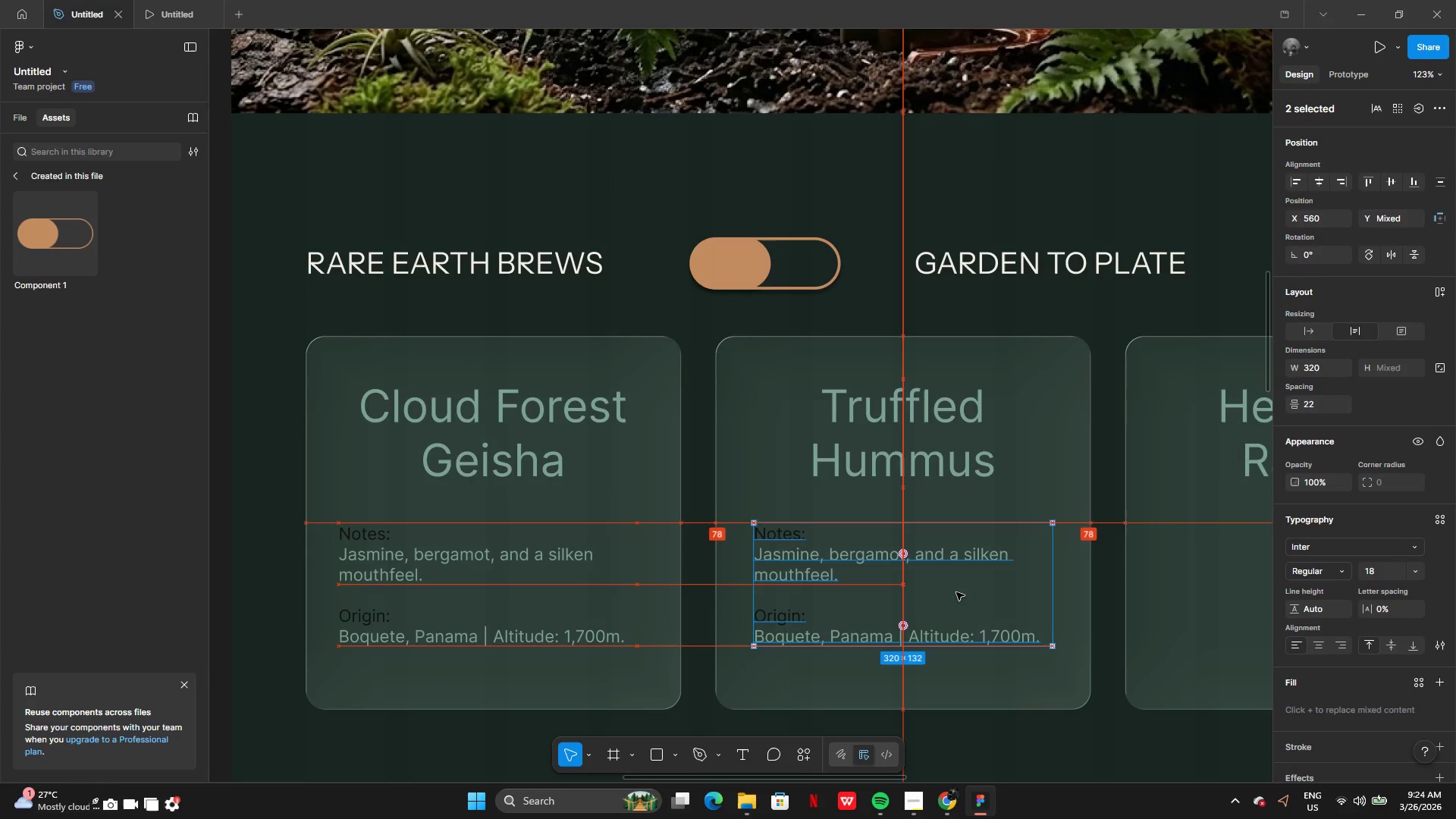 
left_click([1003, 757])
 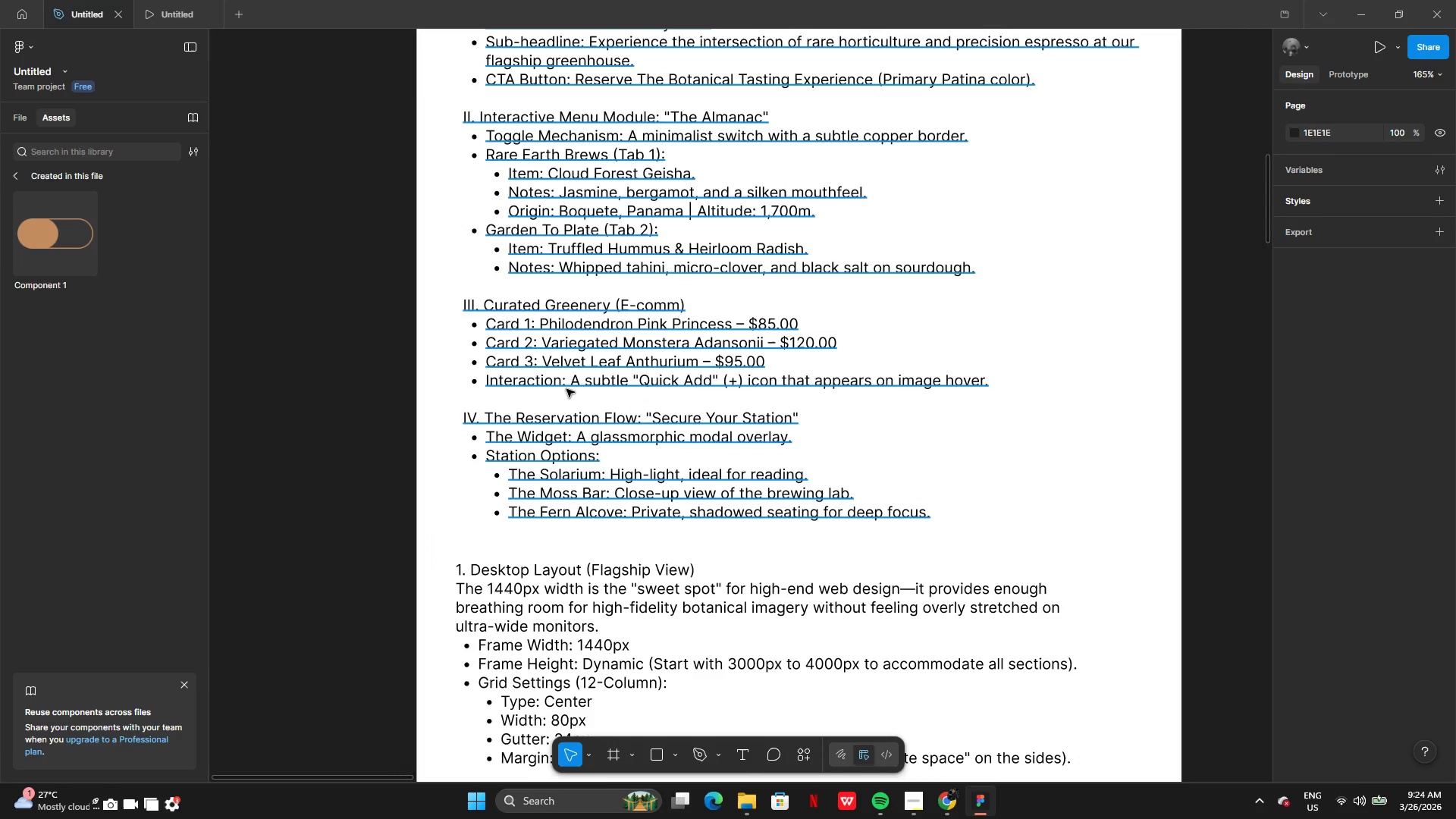 
wait(5.86)
 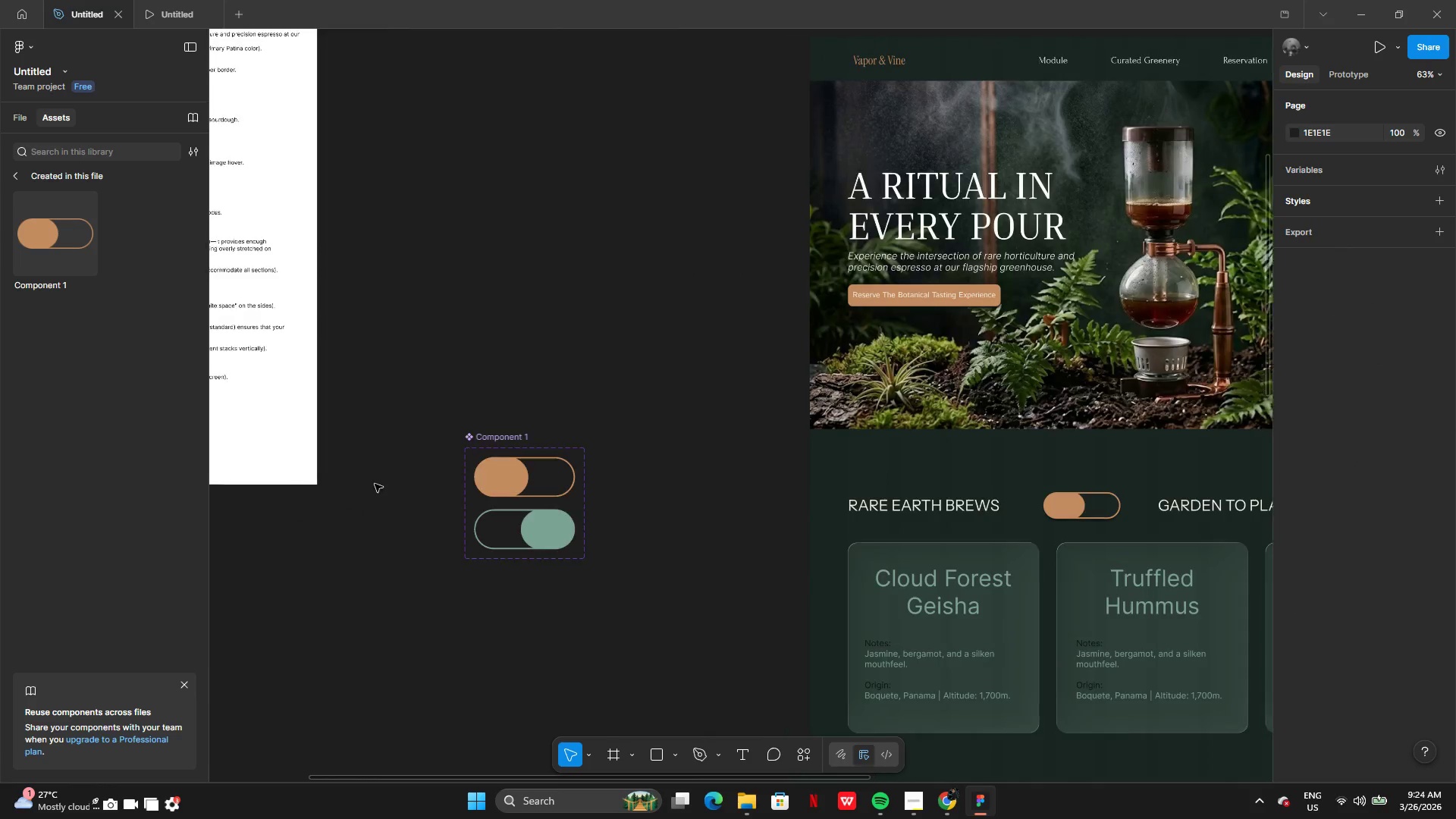 
double_click([564, 277])
 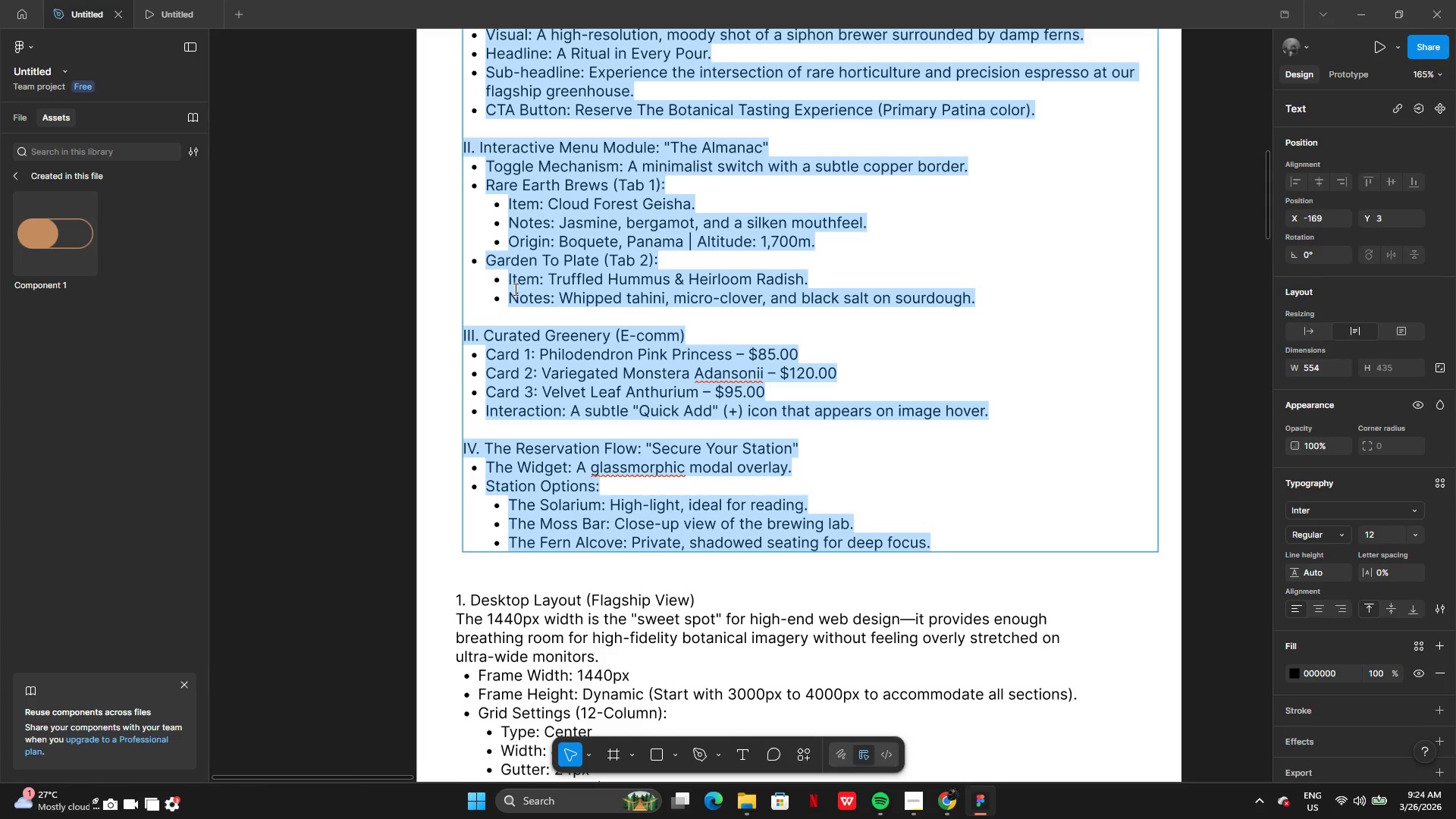 
left_click([514, 289])
 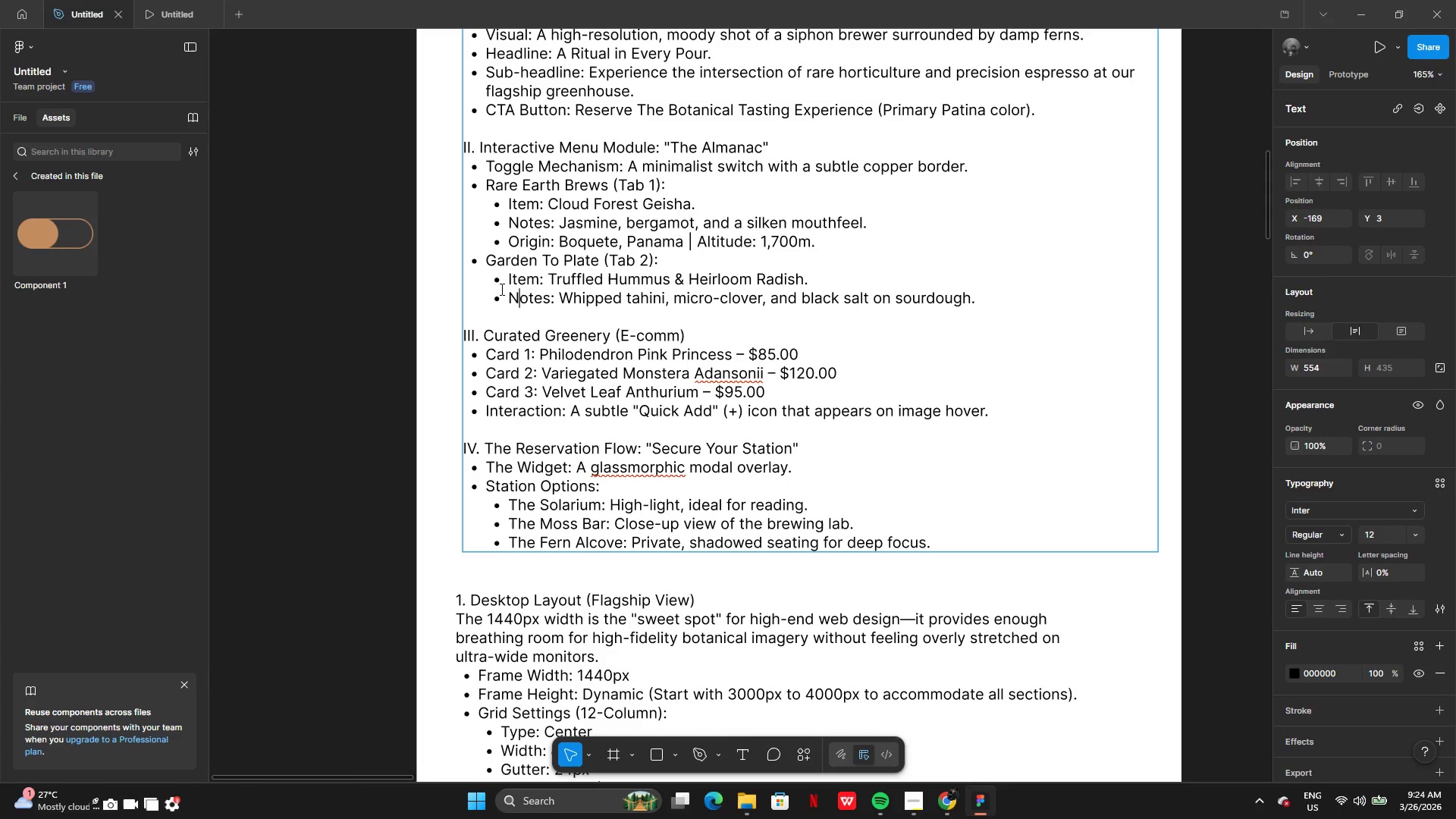 
left_click([498, 292])
 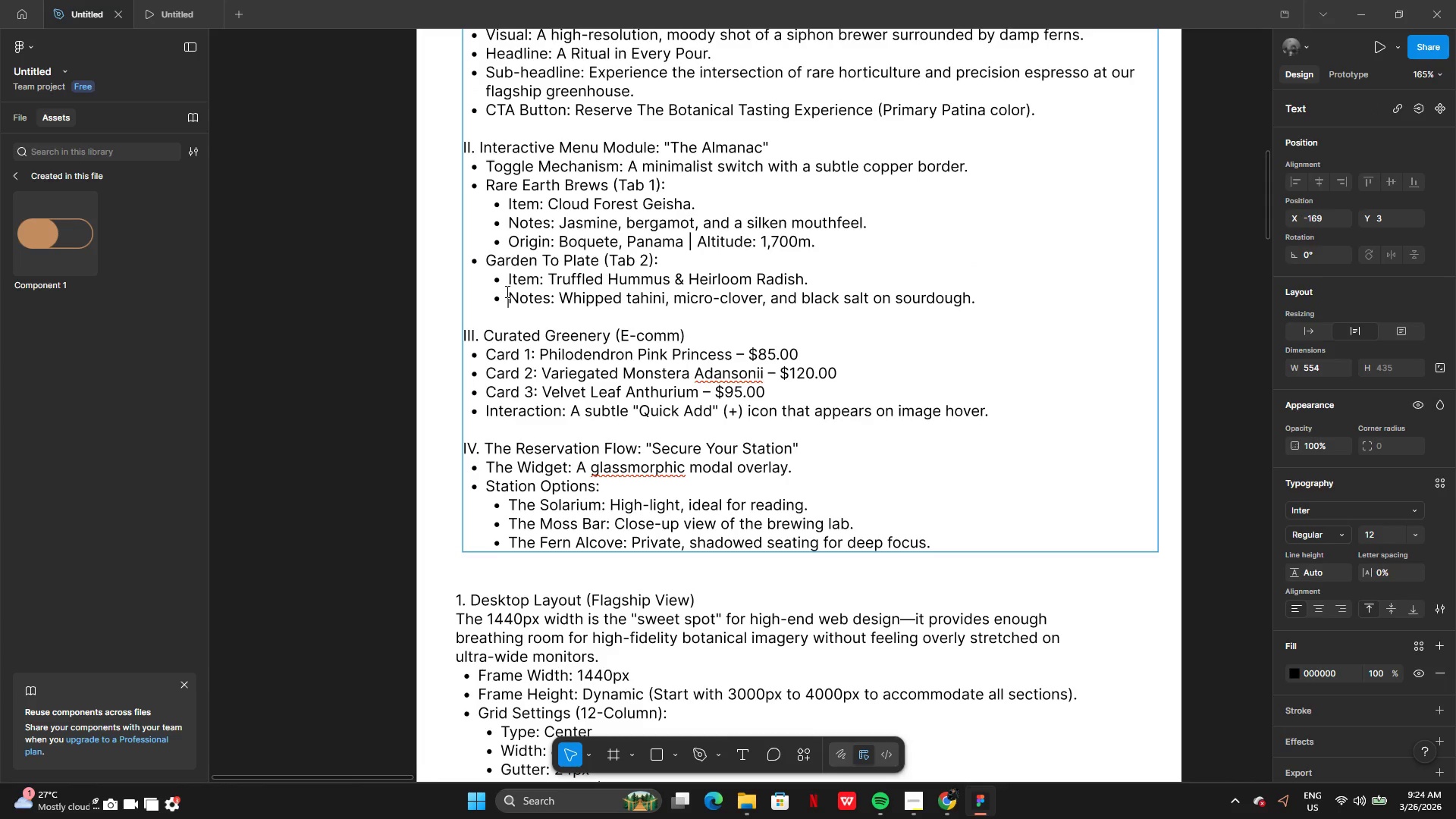 
left_click_drag(start_coordinate=[506, 291], to_coordinate=[973, 299])
 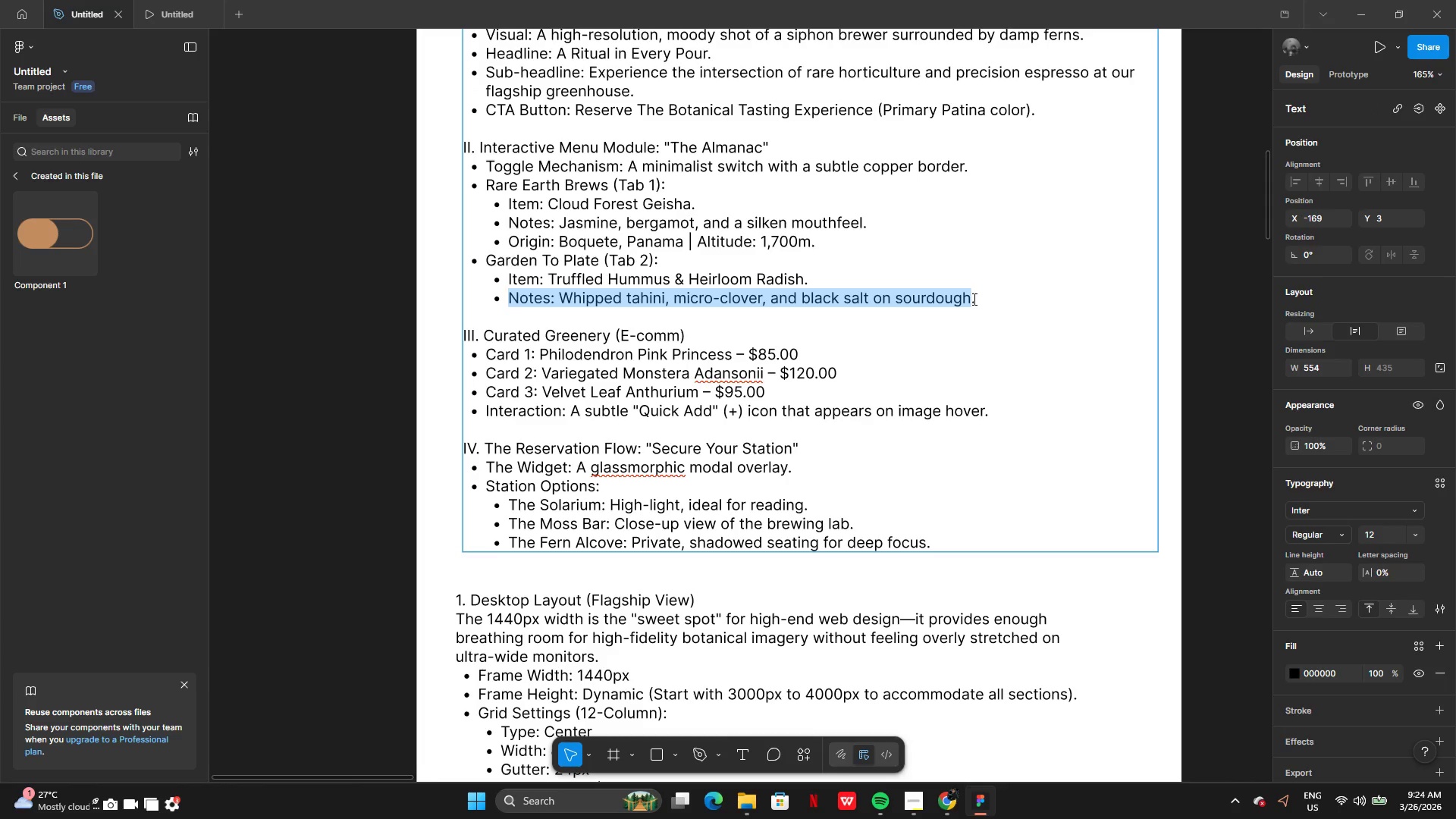 
key(Control+ControlLeft)
 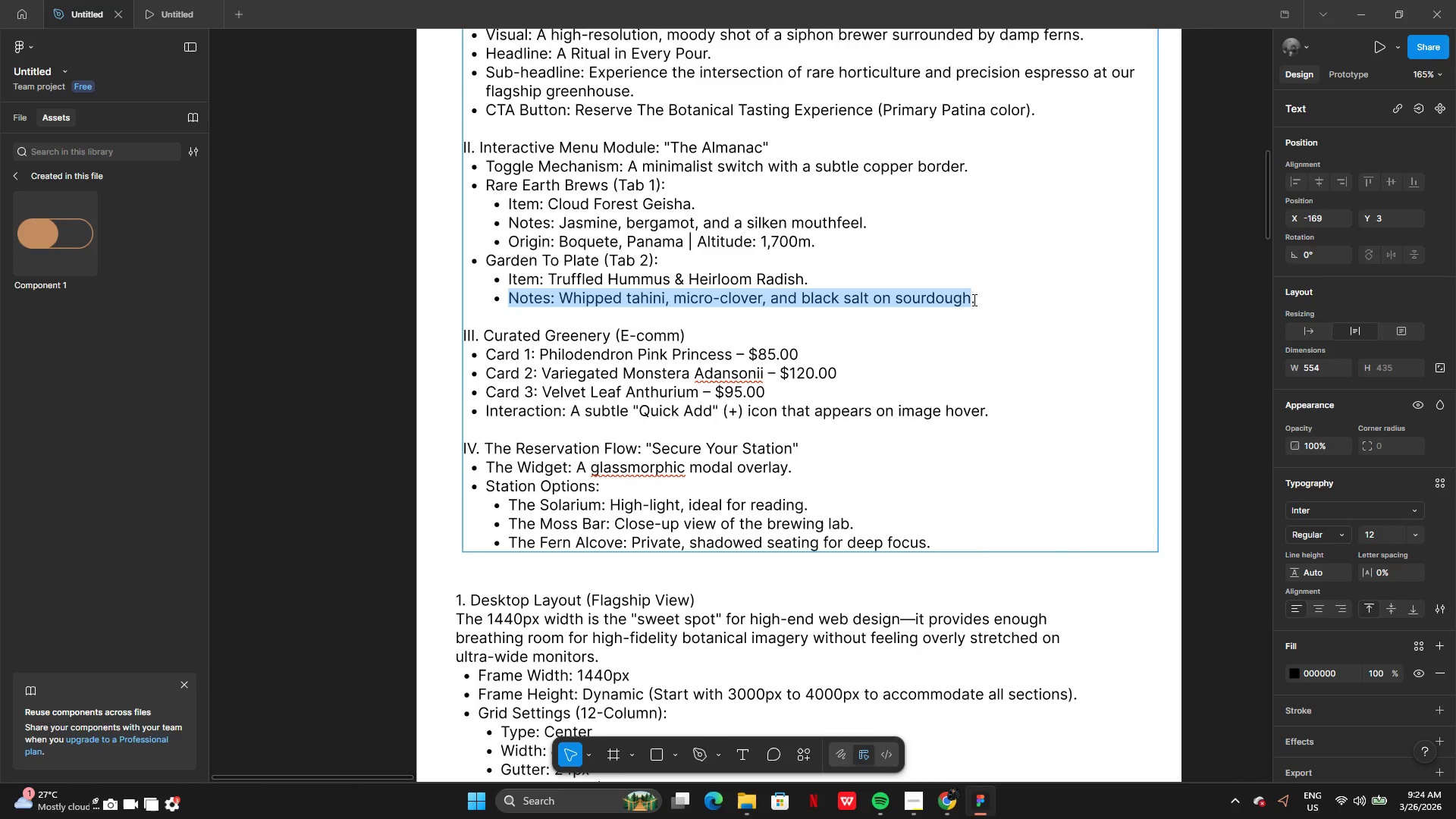 
key(Control+C)
 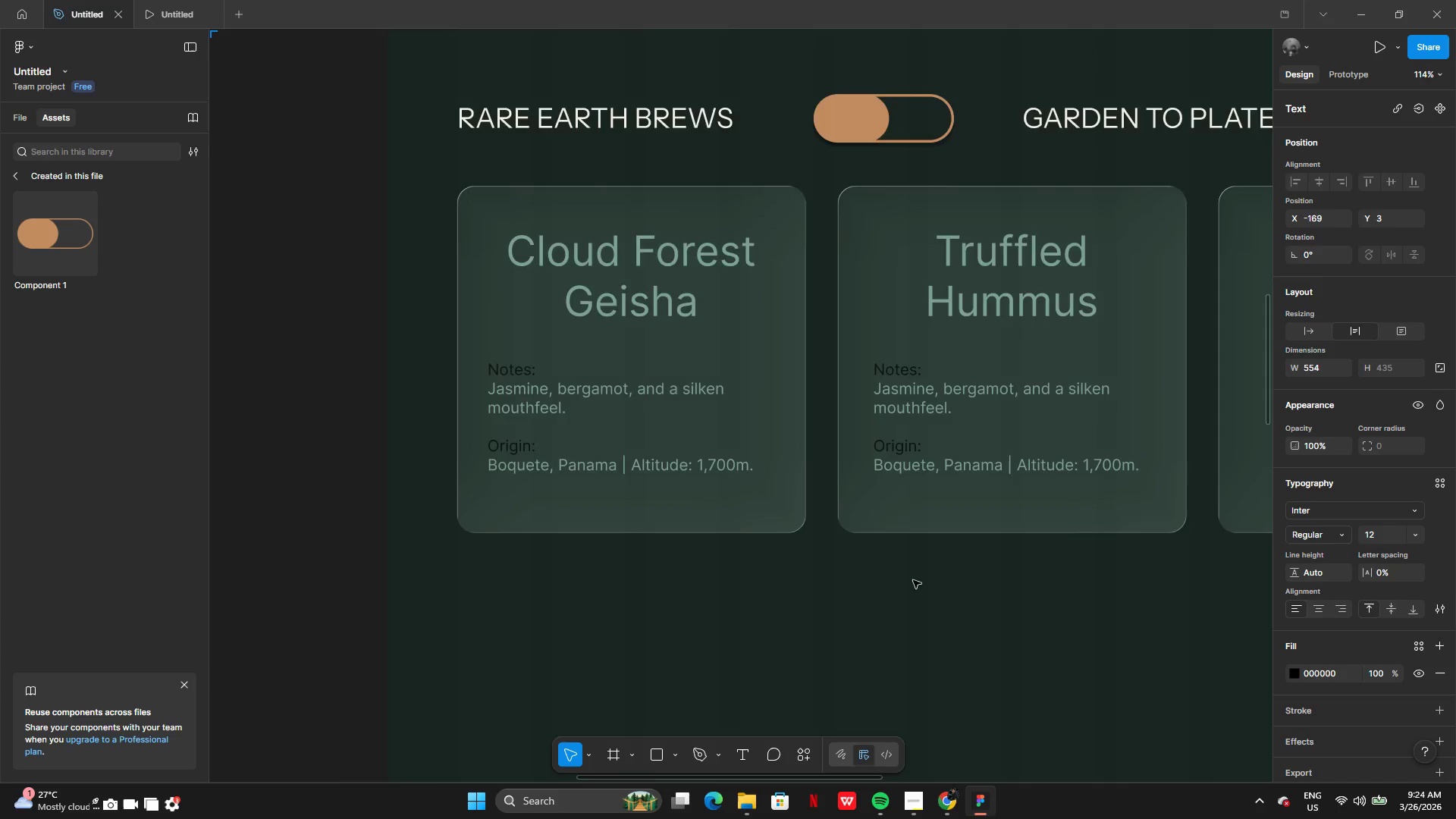 
key(Control+V)
 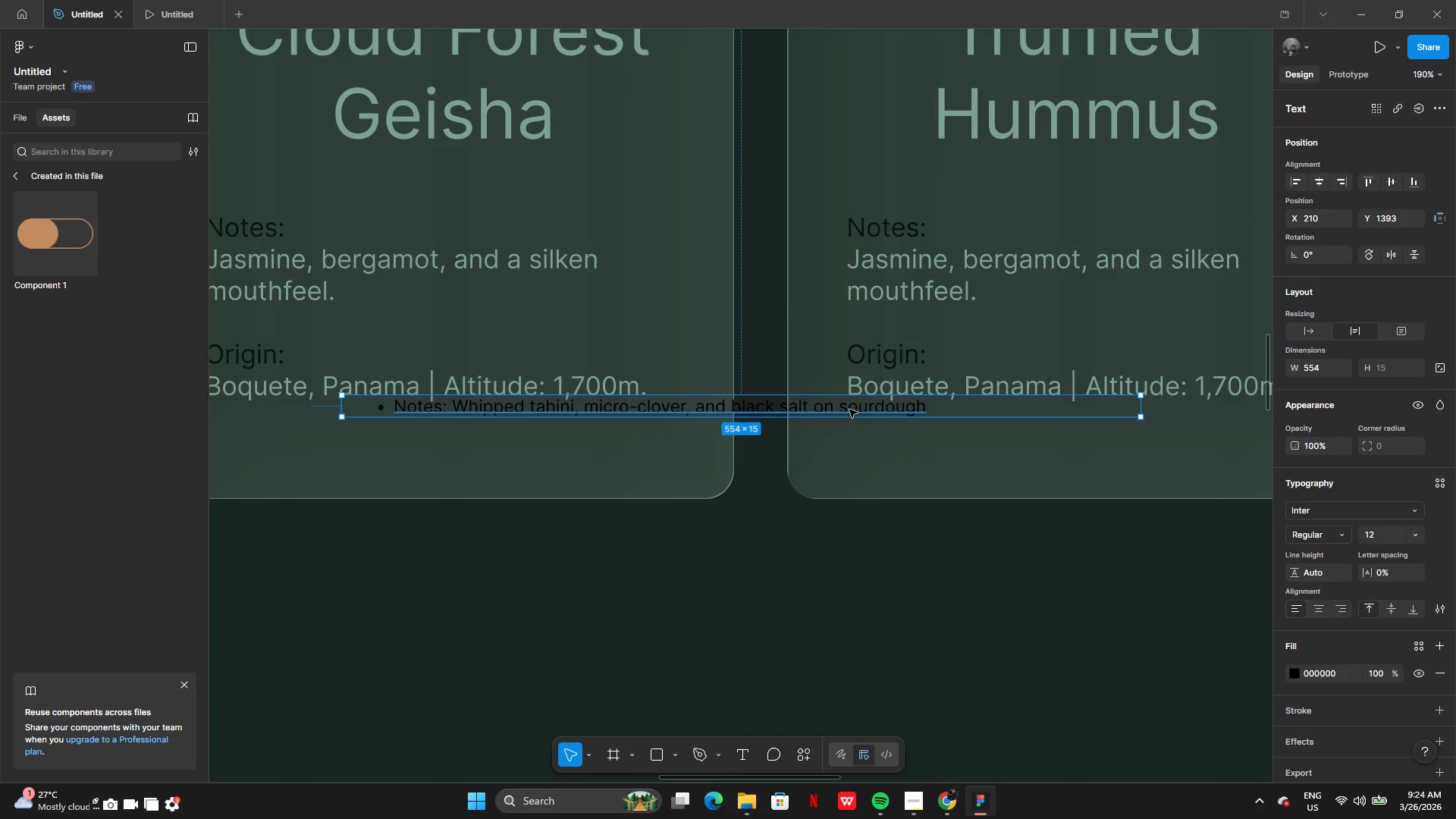 
left_click_drag(start_coordinate=[834, 412], to_coordinate=[1216, 431])
 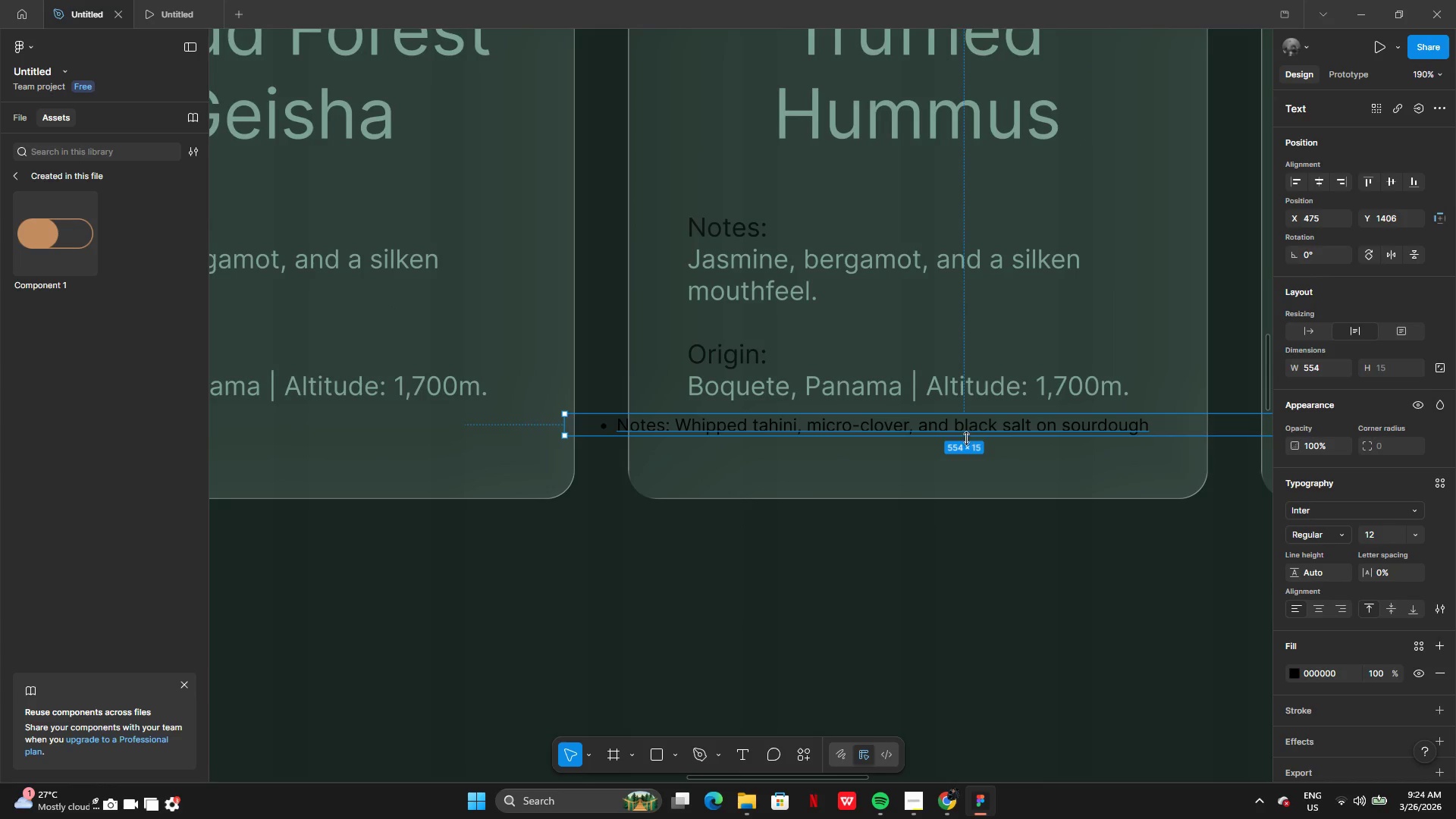 
left_click_drag(start_coordinate=[965, 438], to_coordinate=[984, 438])
 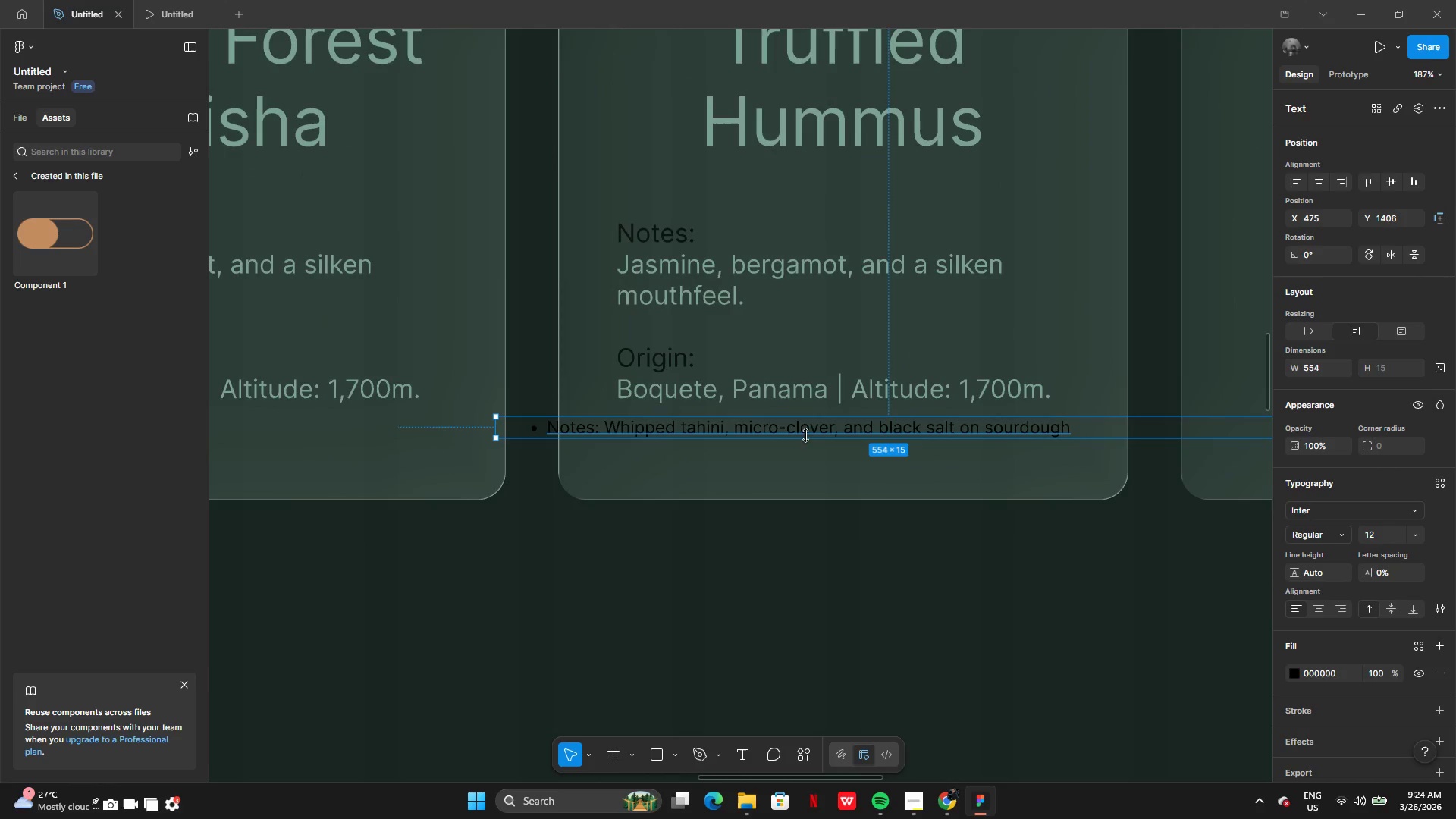 
left_click_drag(start_coordinate=[783, 428], to_coordinate=[861, 434])
 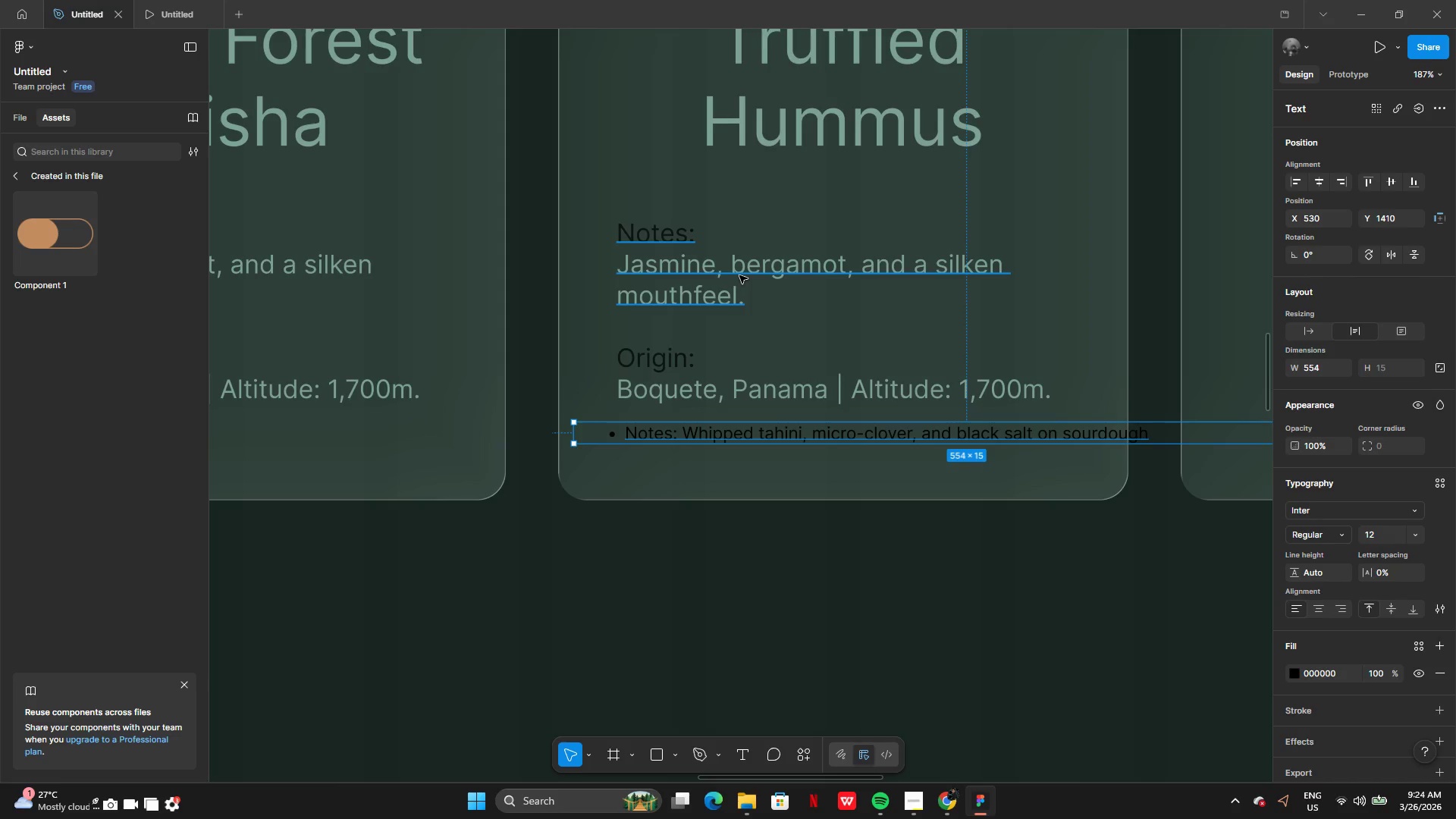 
double_click([739, 275])
 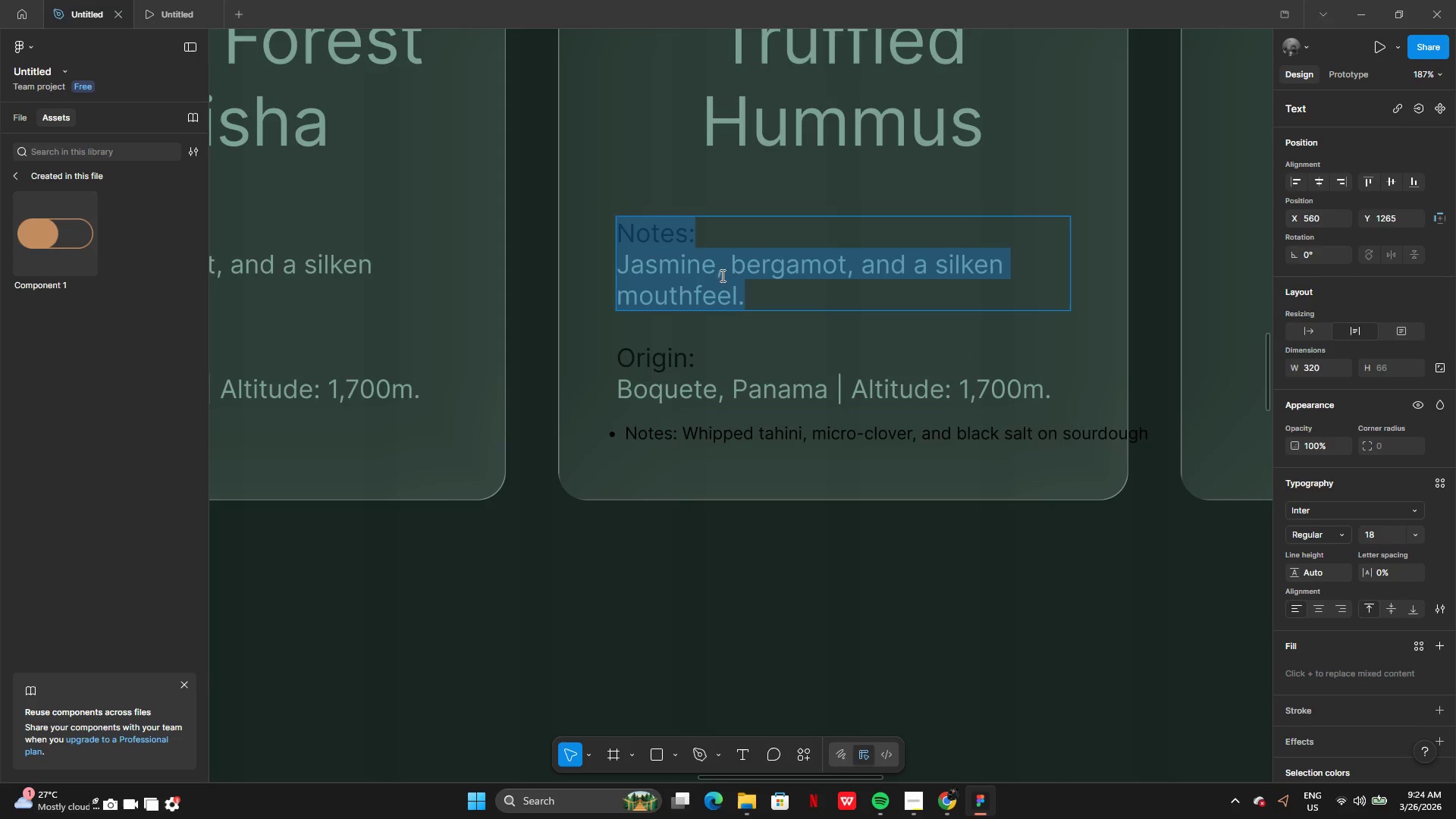 
left_click([674, 271])
 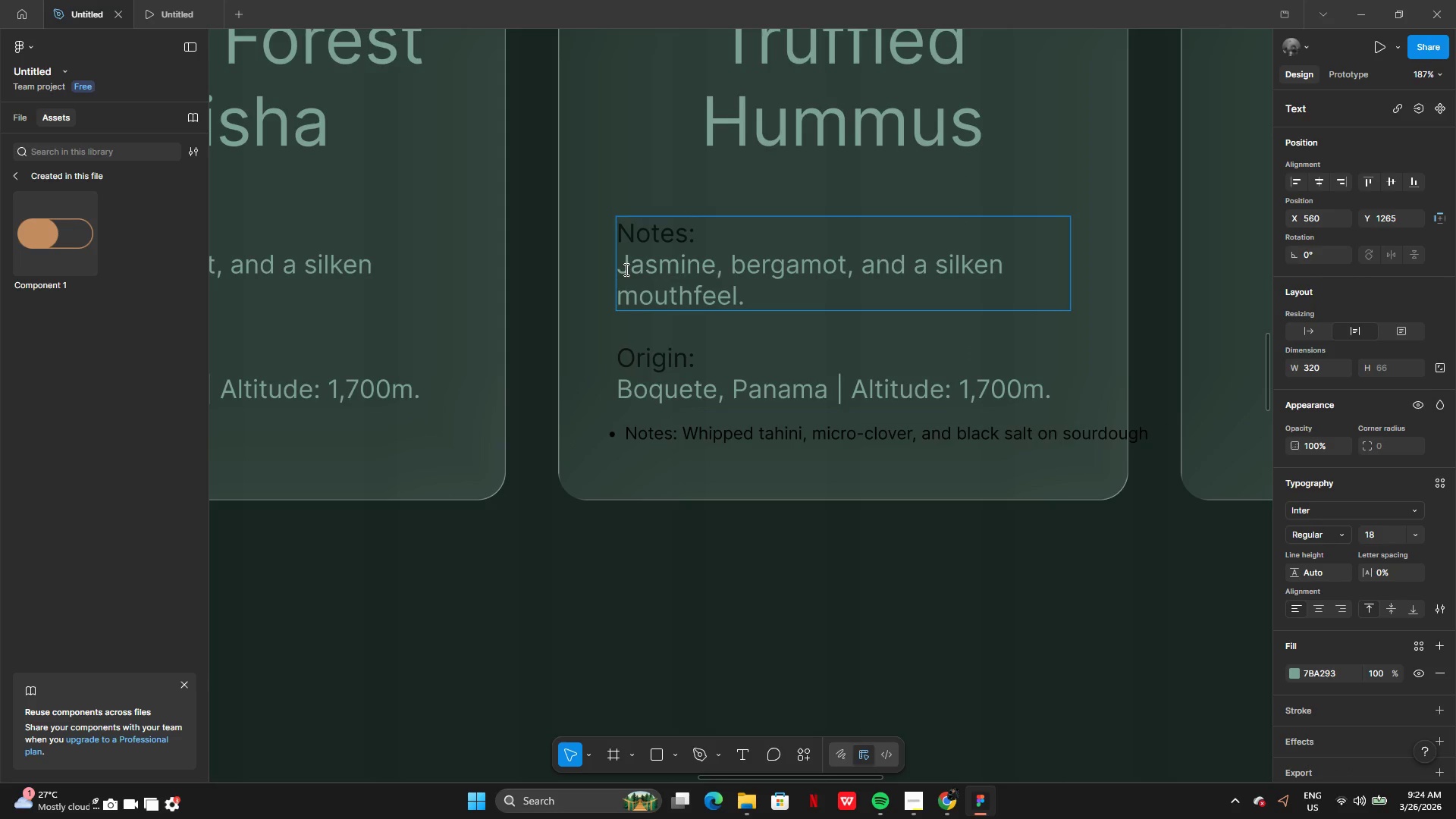 
left_click_drag(start_coordinate=[625, 269], to_coordinate=[752, 289])
 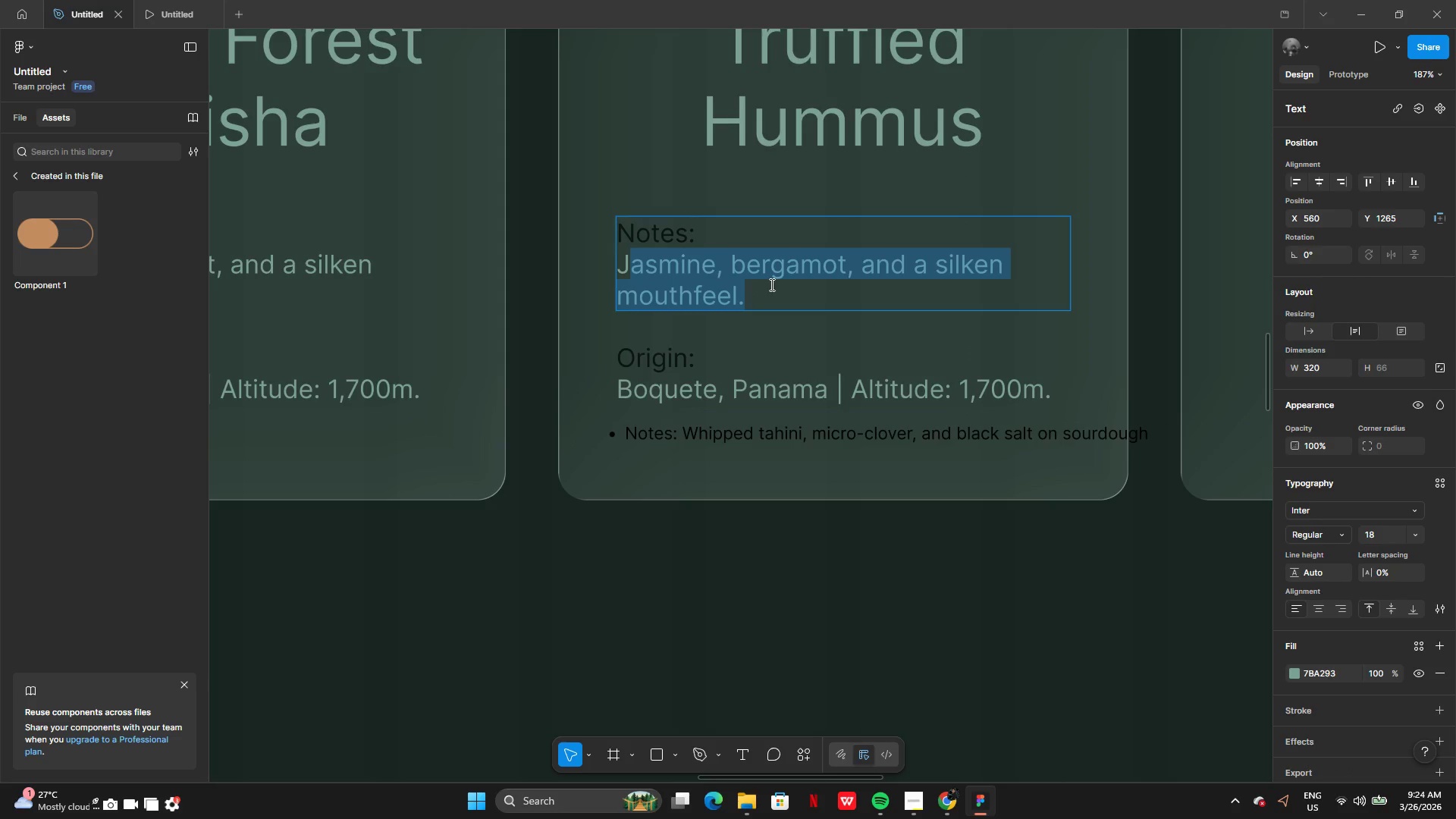 
key(Backspace)
key(Backspace)
type(Whipped tahih)
key(Backspace)
type(ni, micf)
key(Backspace)
type(ro-clover, and black salth)
key(Backspace)
type( on sourdough)
 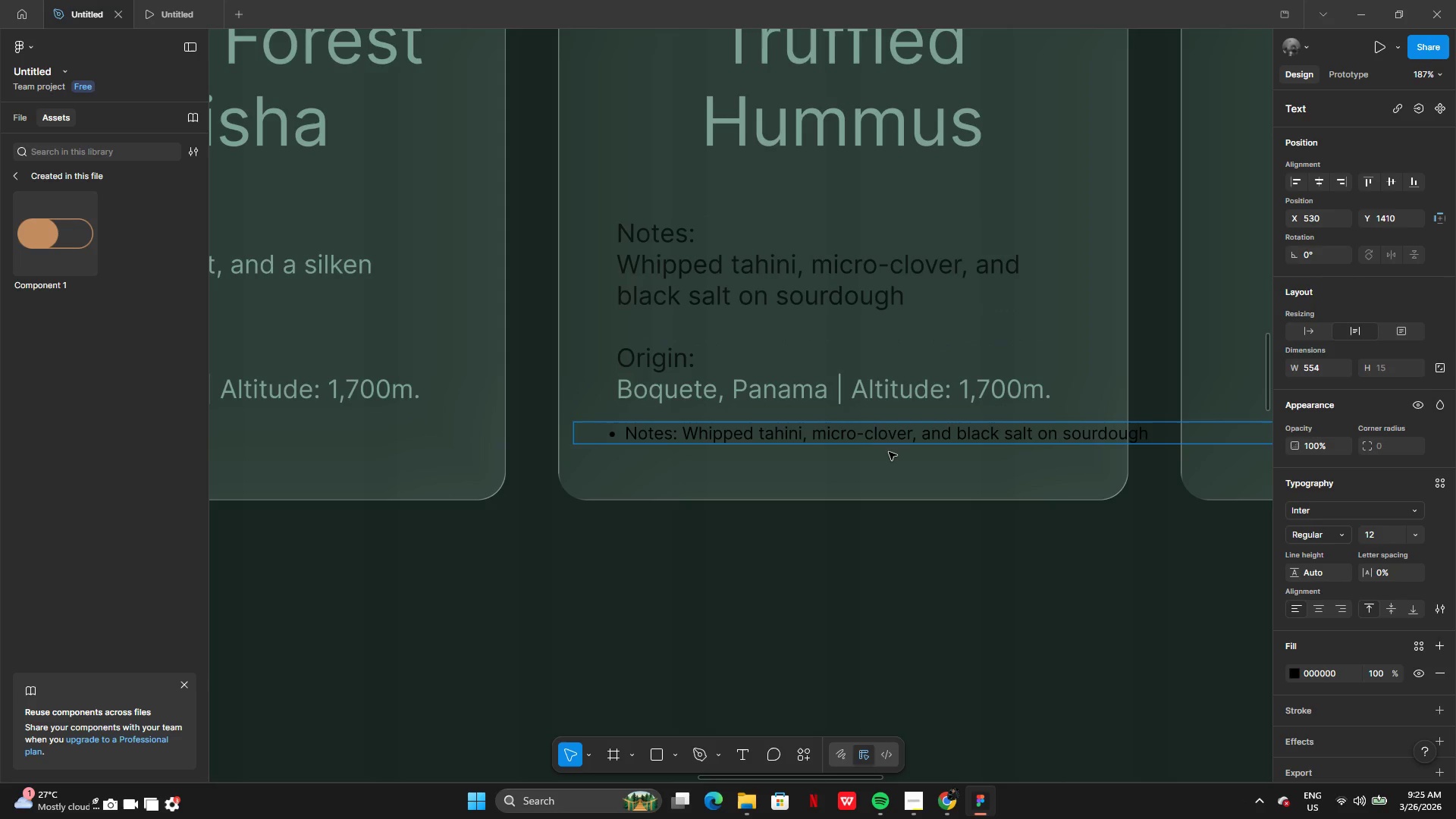 
double_click([884, 308])
 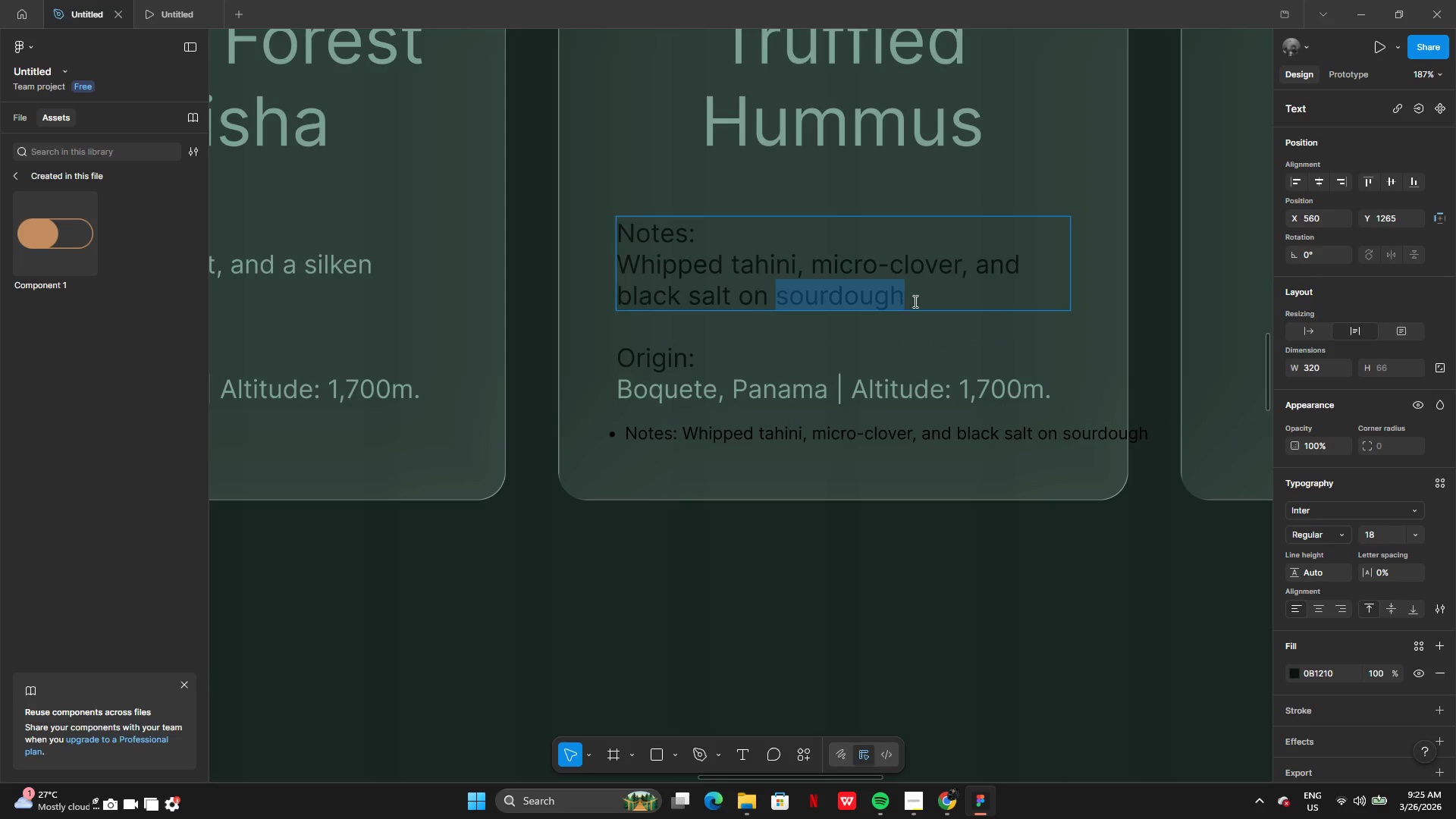 
triple_click([915, 300])
 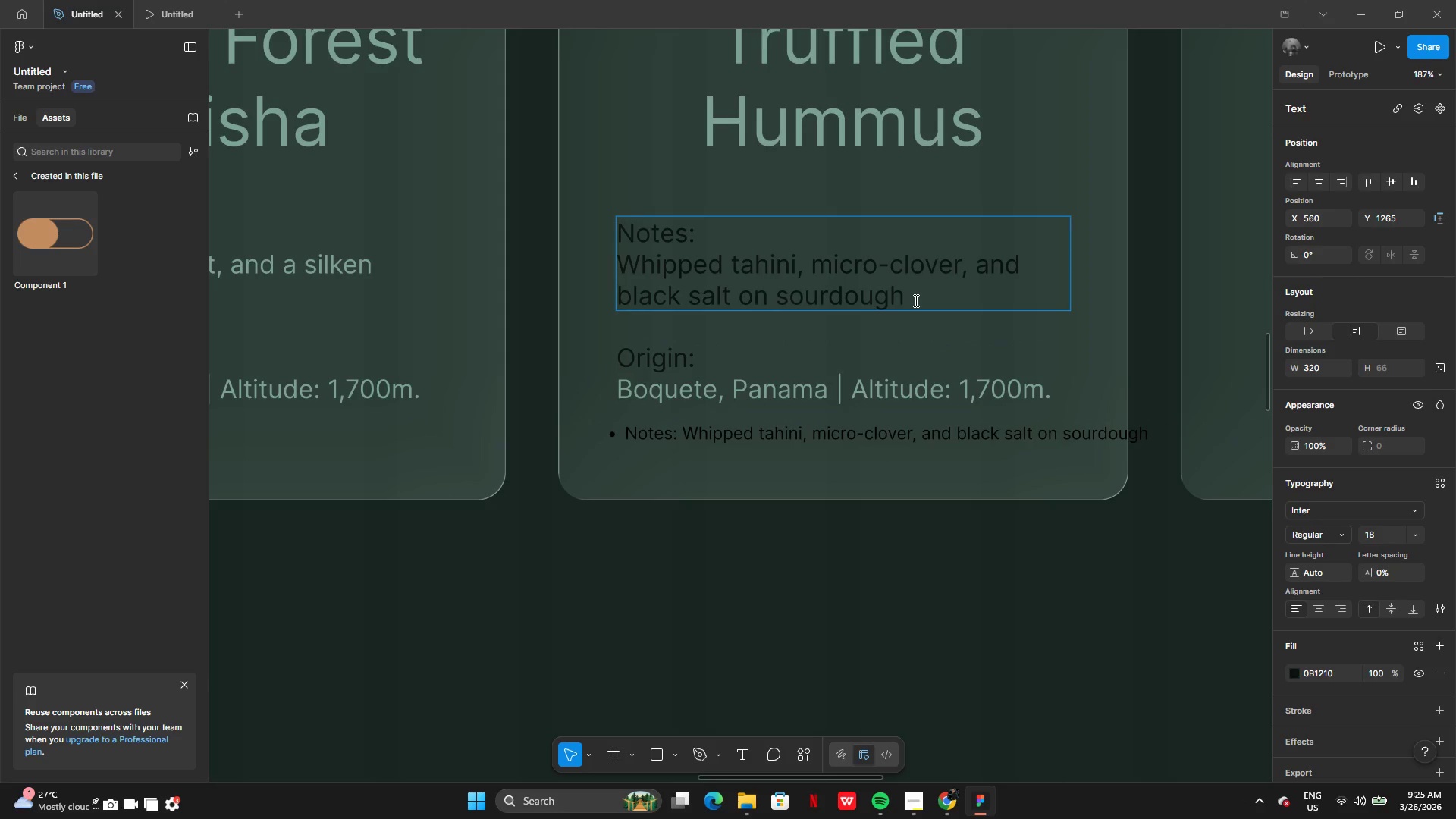 
key(Comma)
 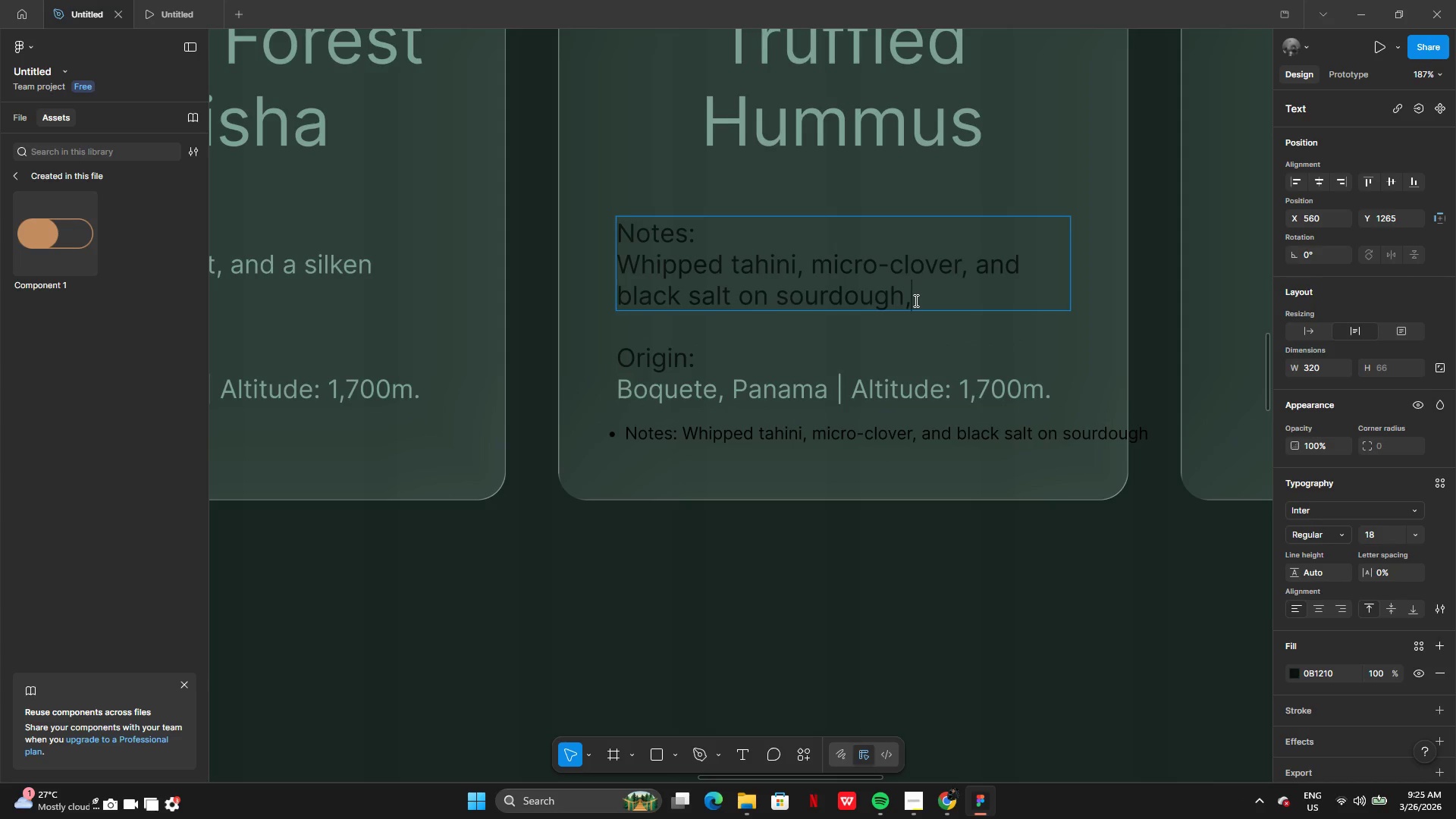 
key(Backspace)
 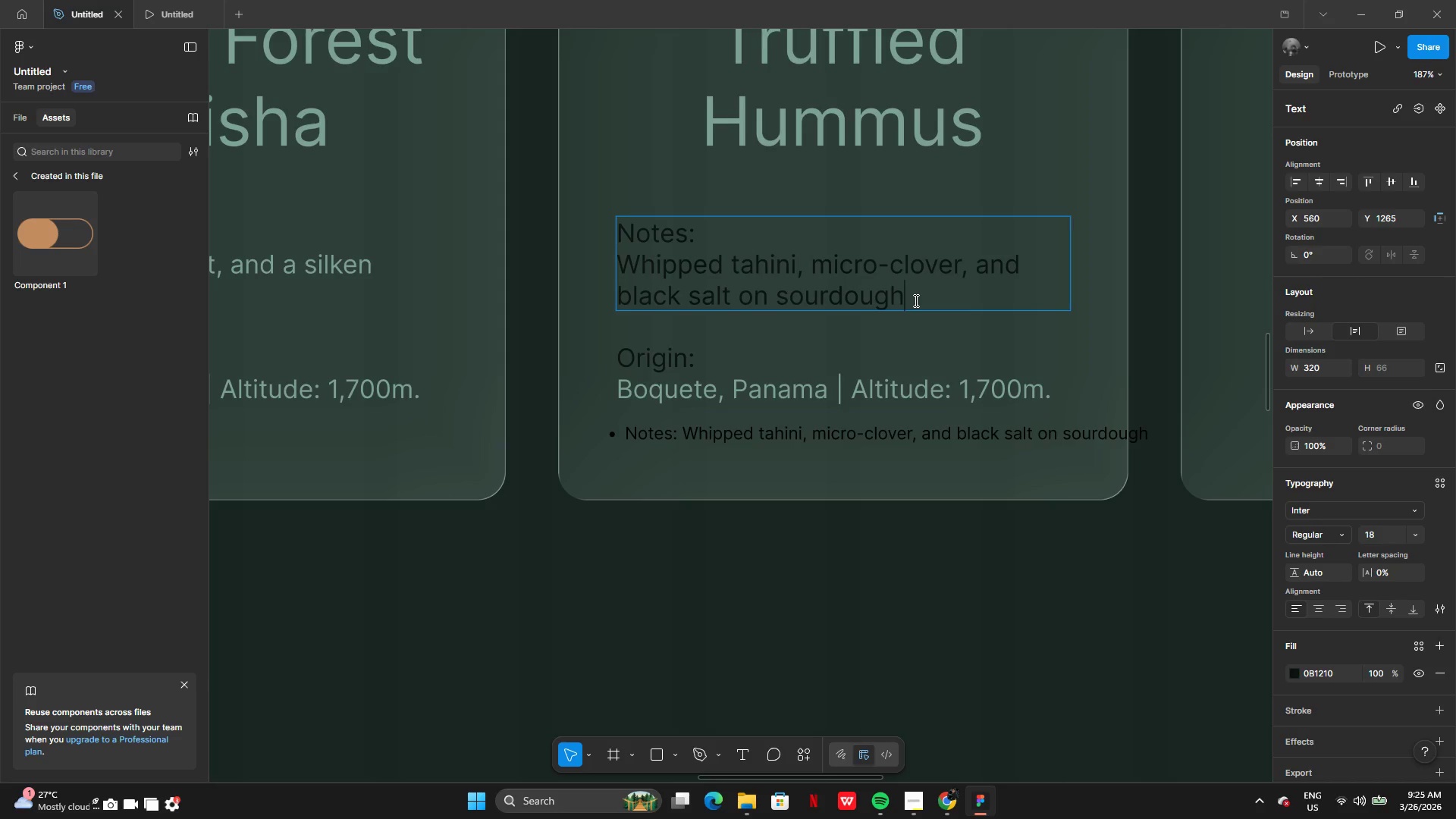 
key(Period)
 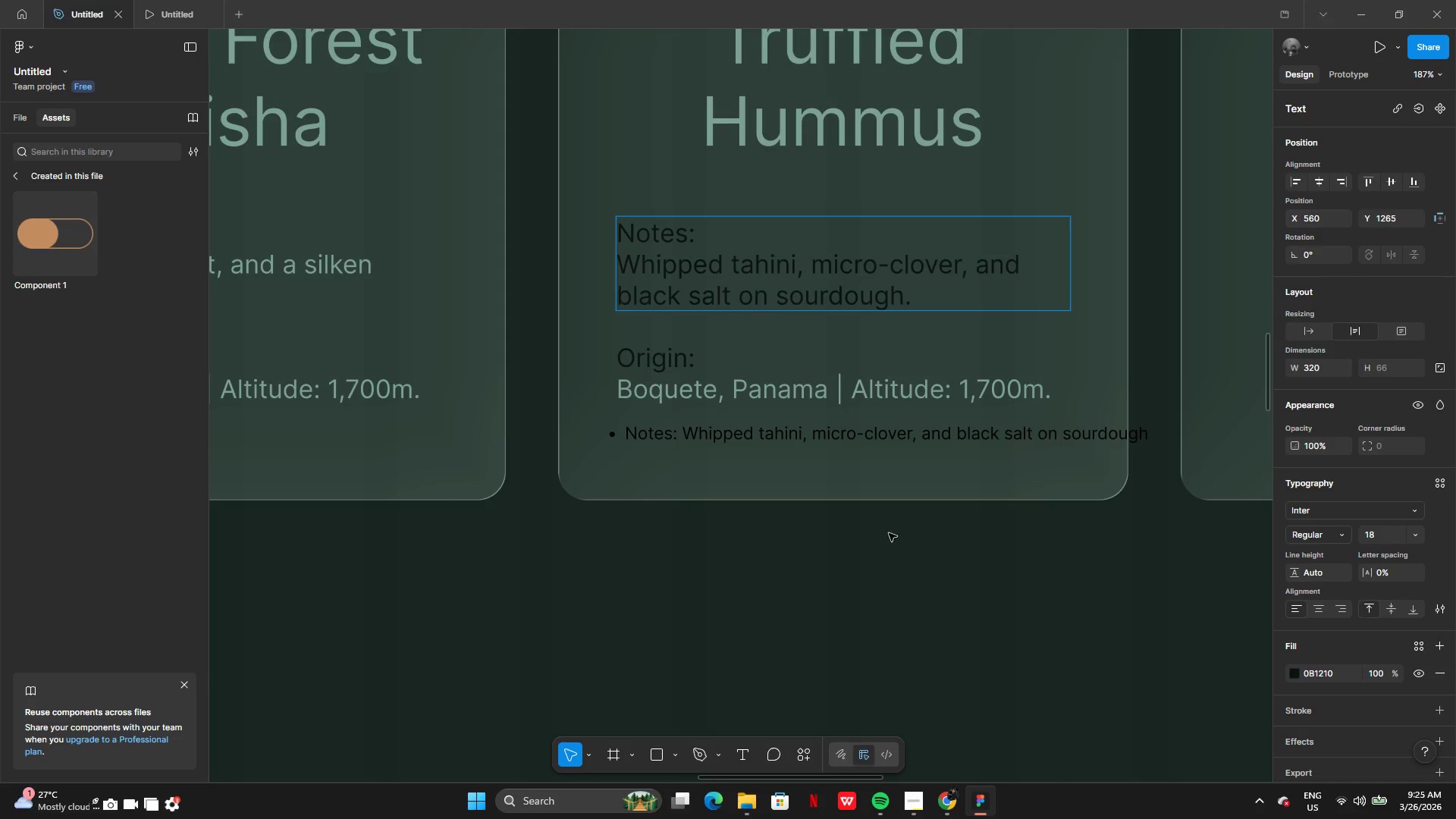 
left_click([896, 558])
 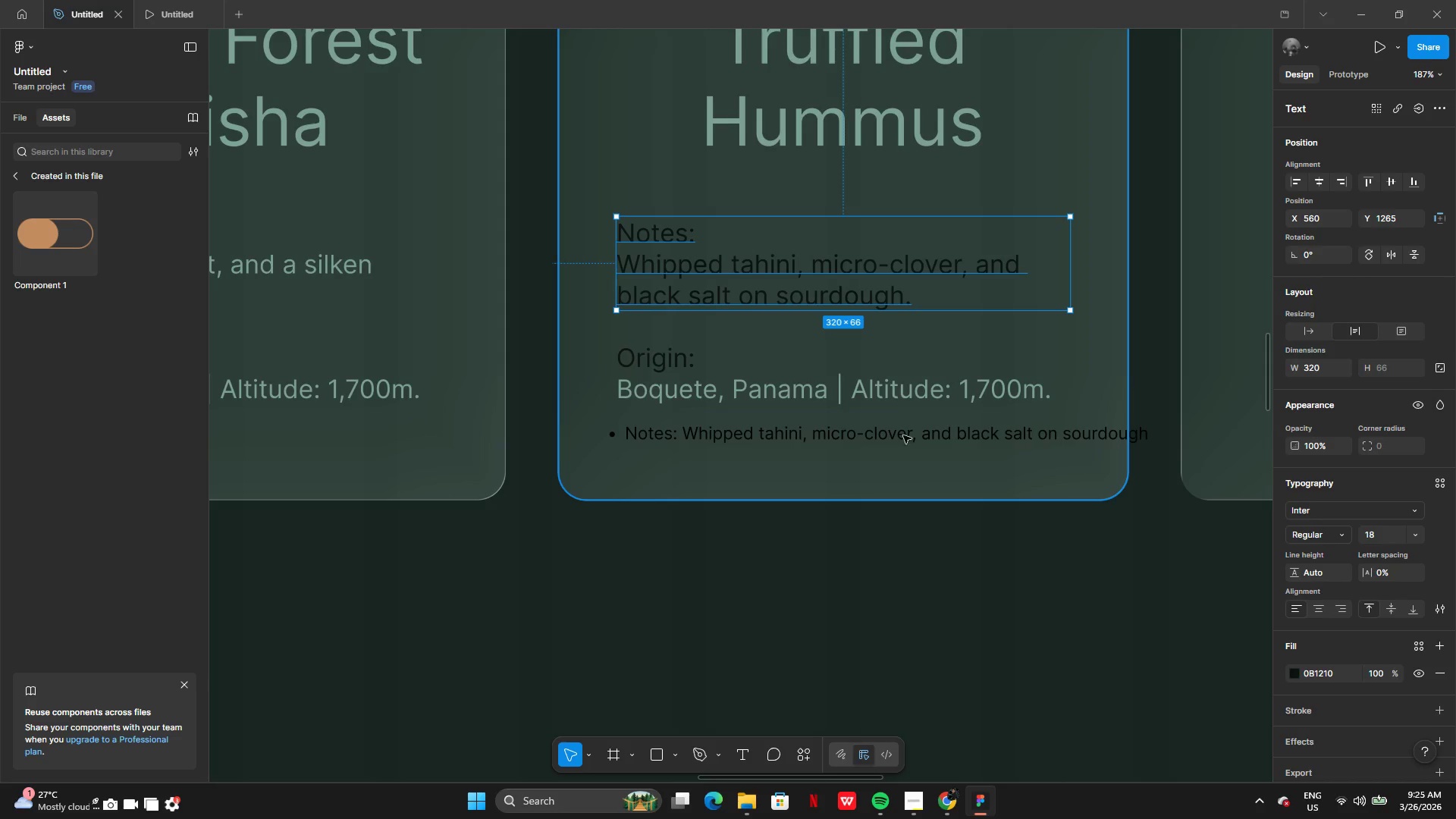 
left_click([903, 421])
 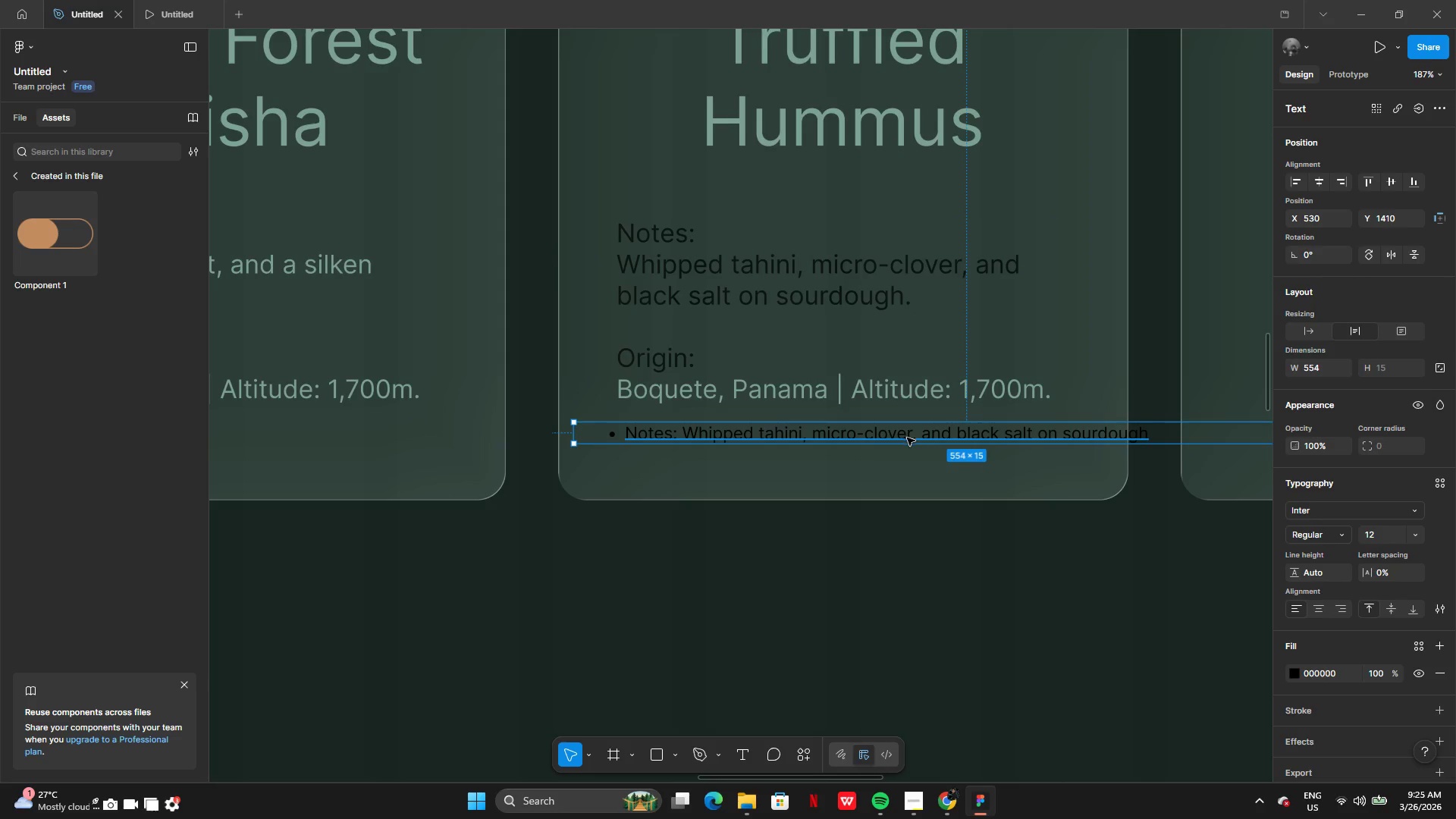 
key(Backspace)
 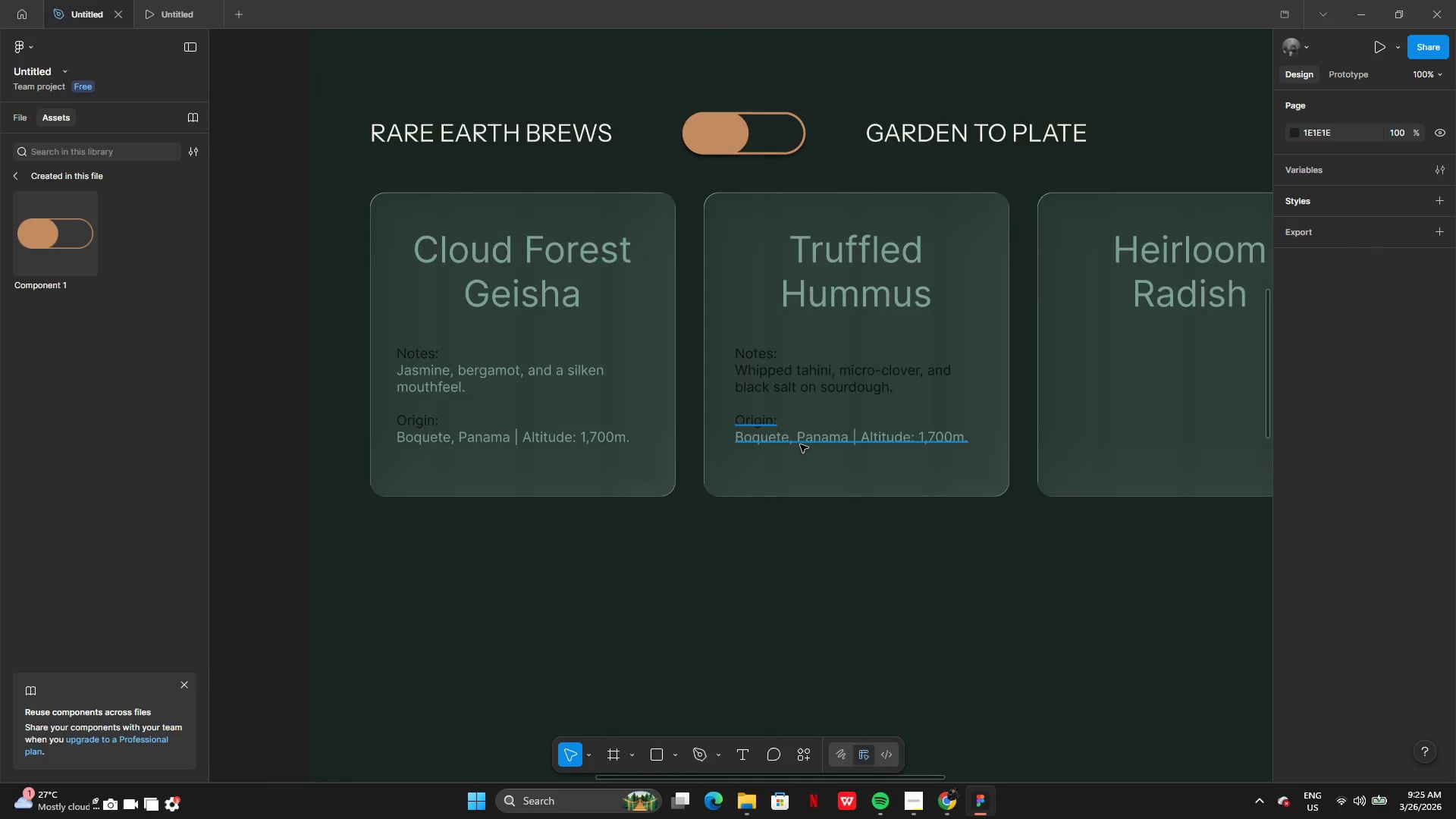 
left_click([819, 393])
 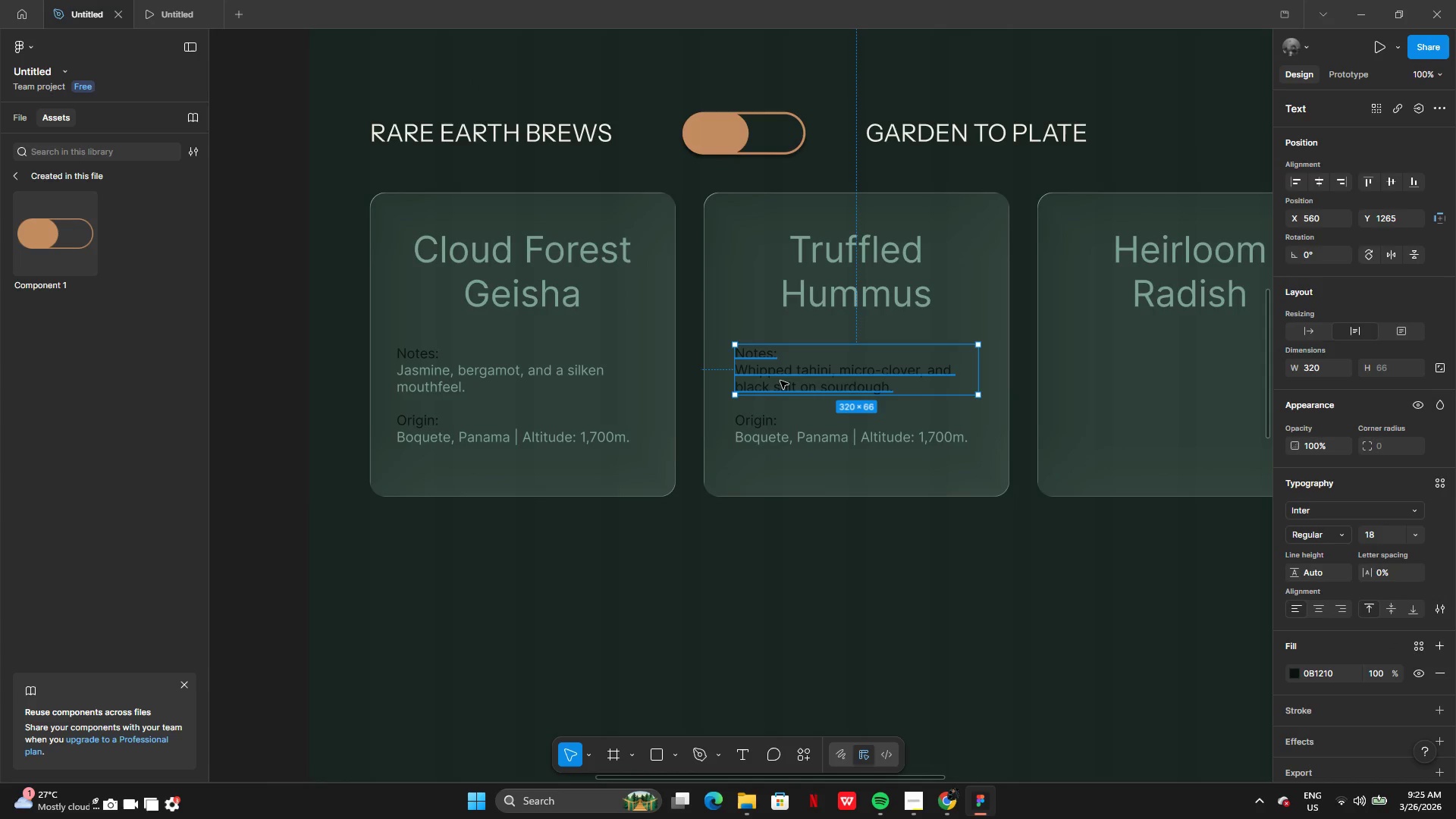 
double_click([780, 381])
 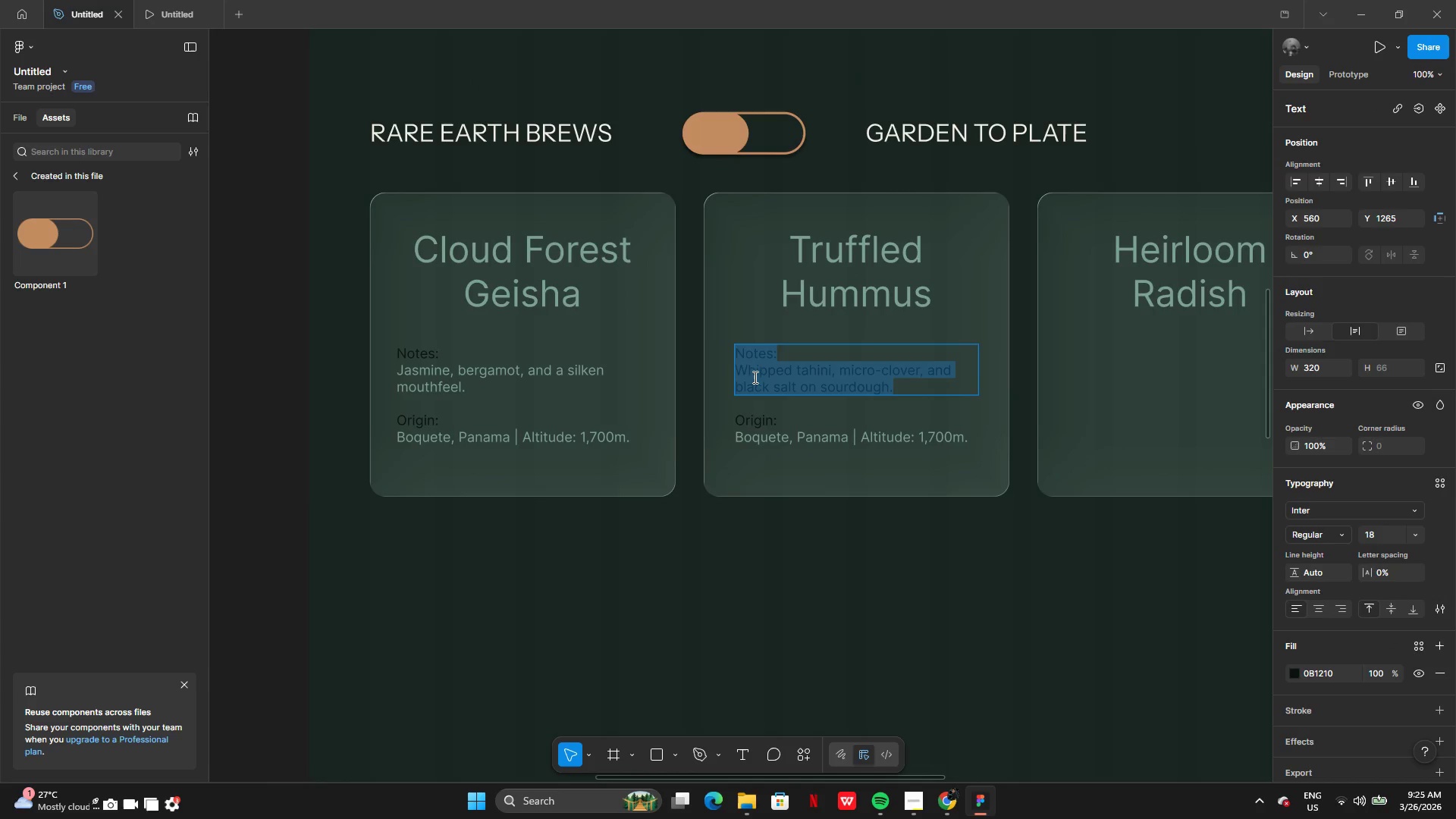 
left_click([752, 377])
 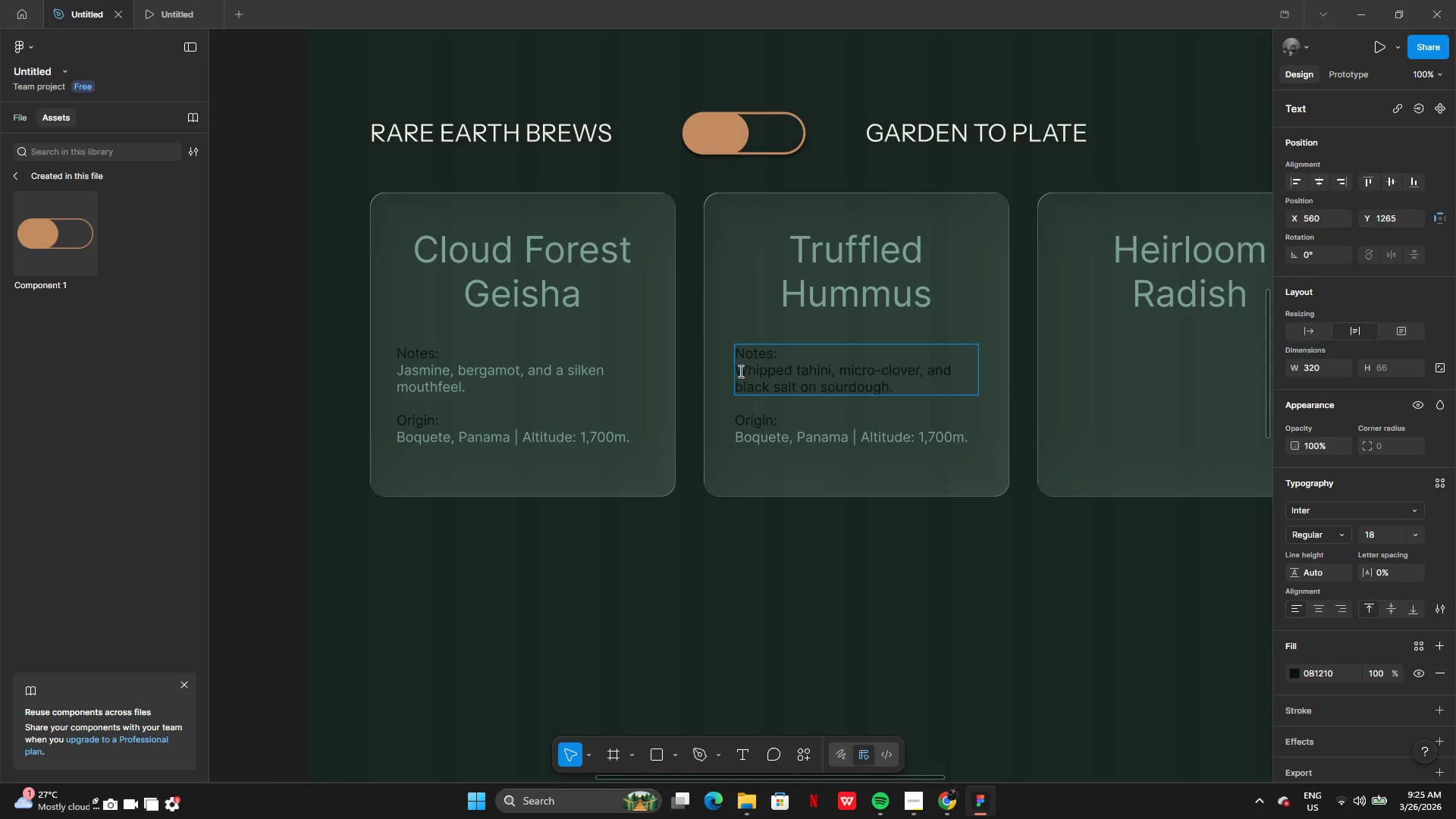 
left_click_drag(start_coordinate=[739, 371], to_coordinate=[899, 389])
 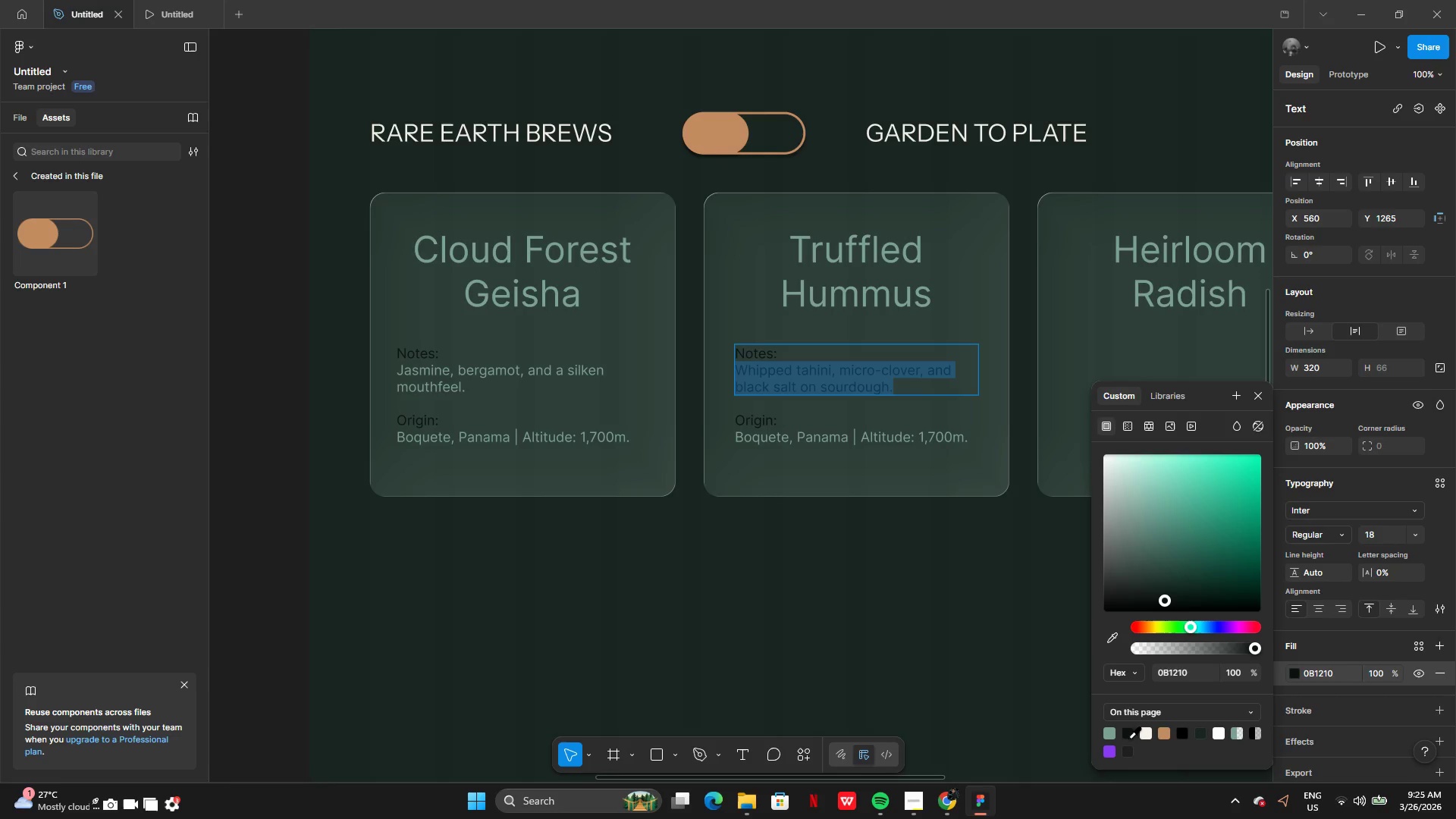 
left_click([1111, 733])
 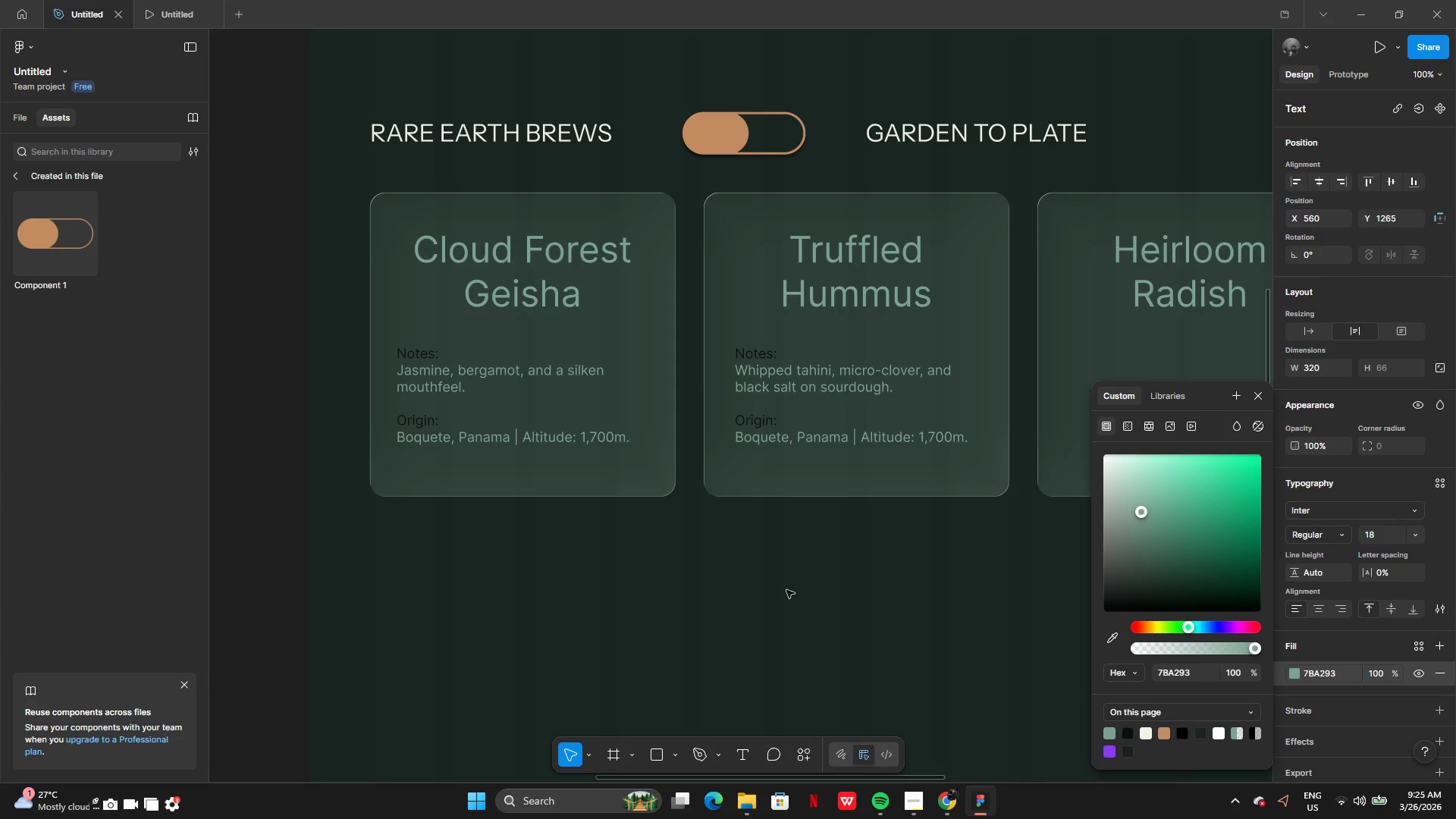 
left_click([786, 590])
 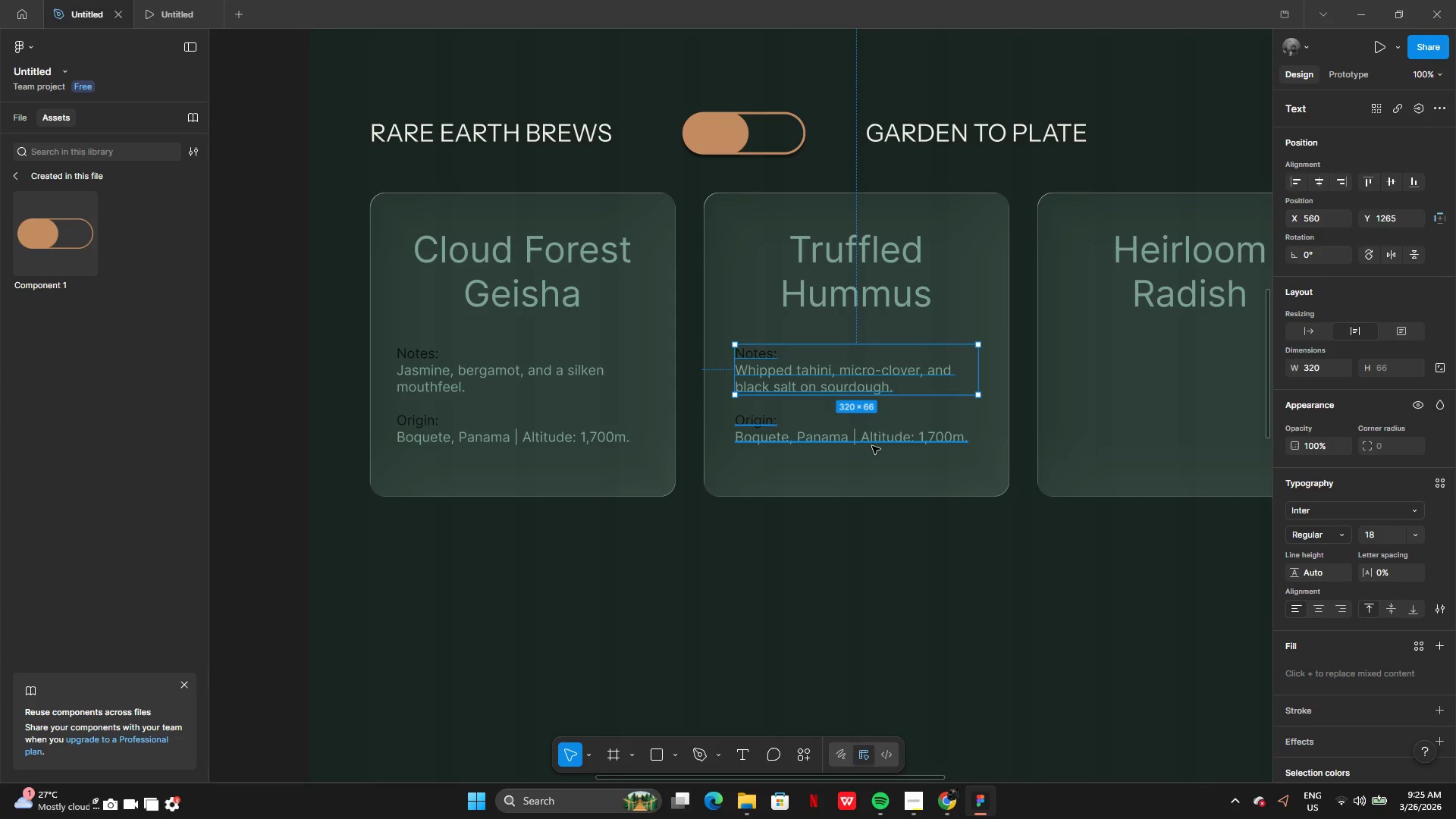 
left_click([873, 441])
 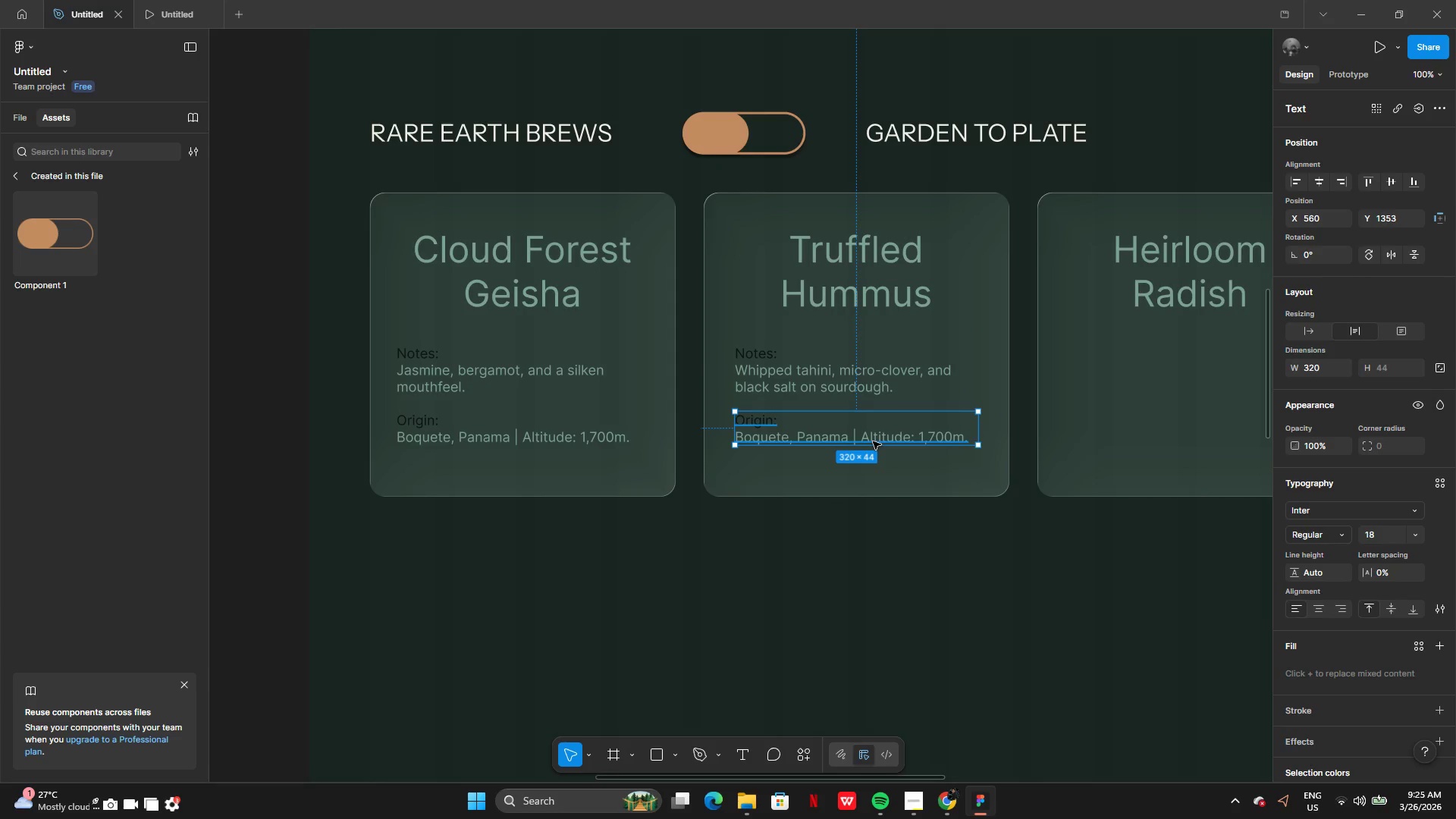 
key(Backspace)
 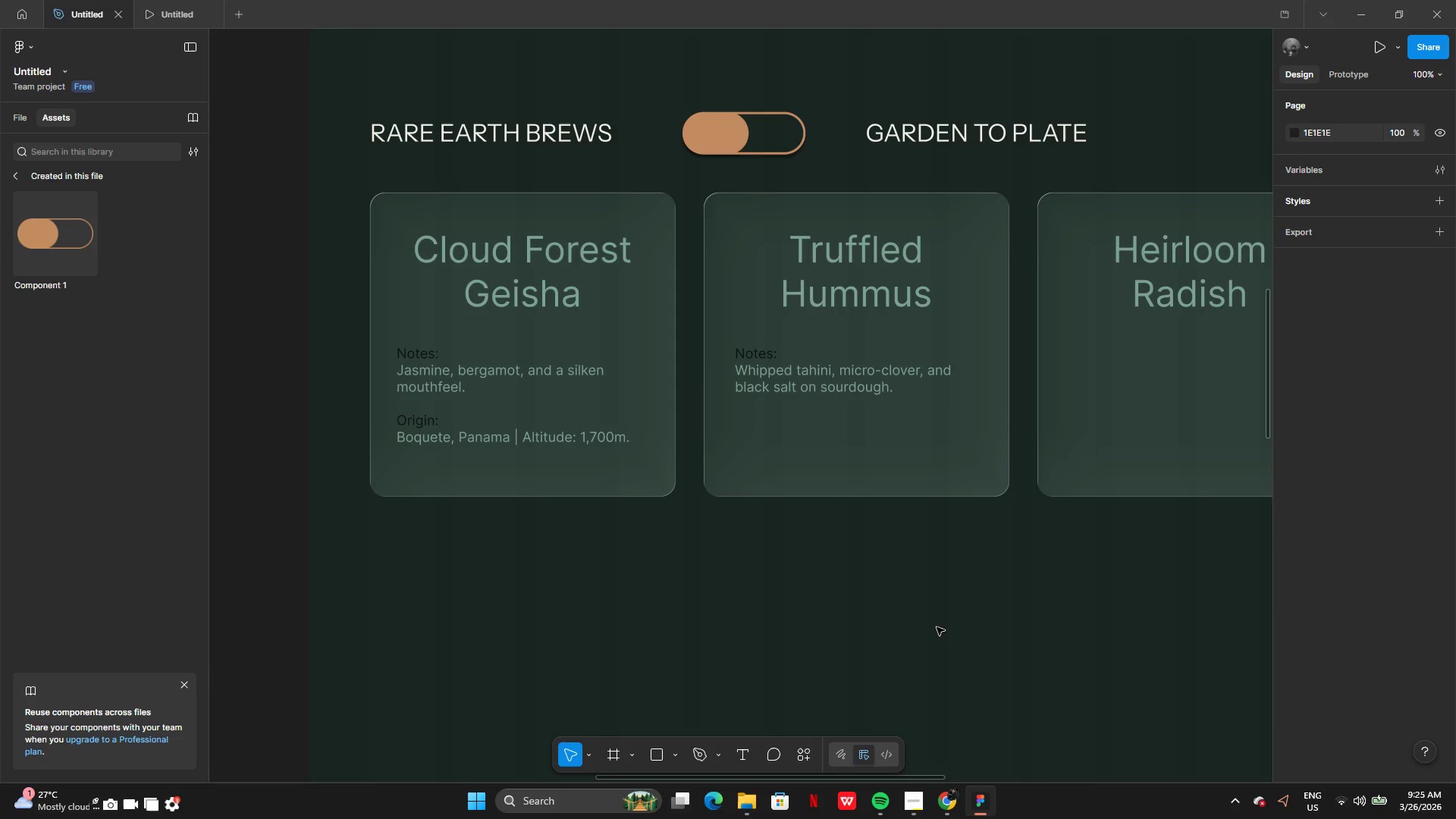 
left_click([937, 627])
 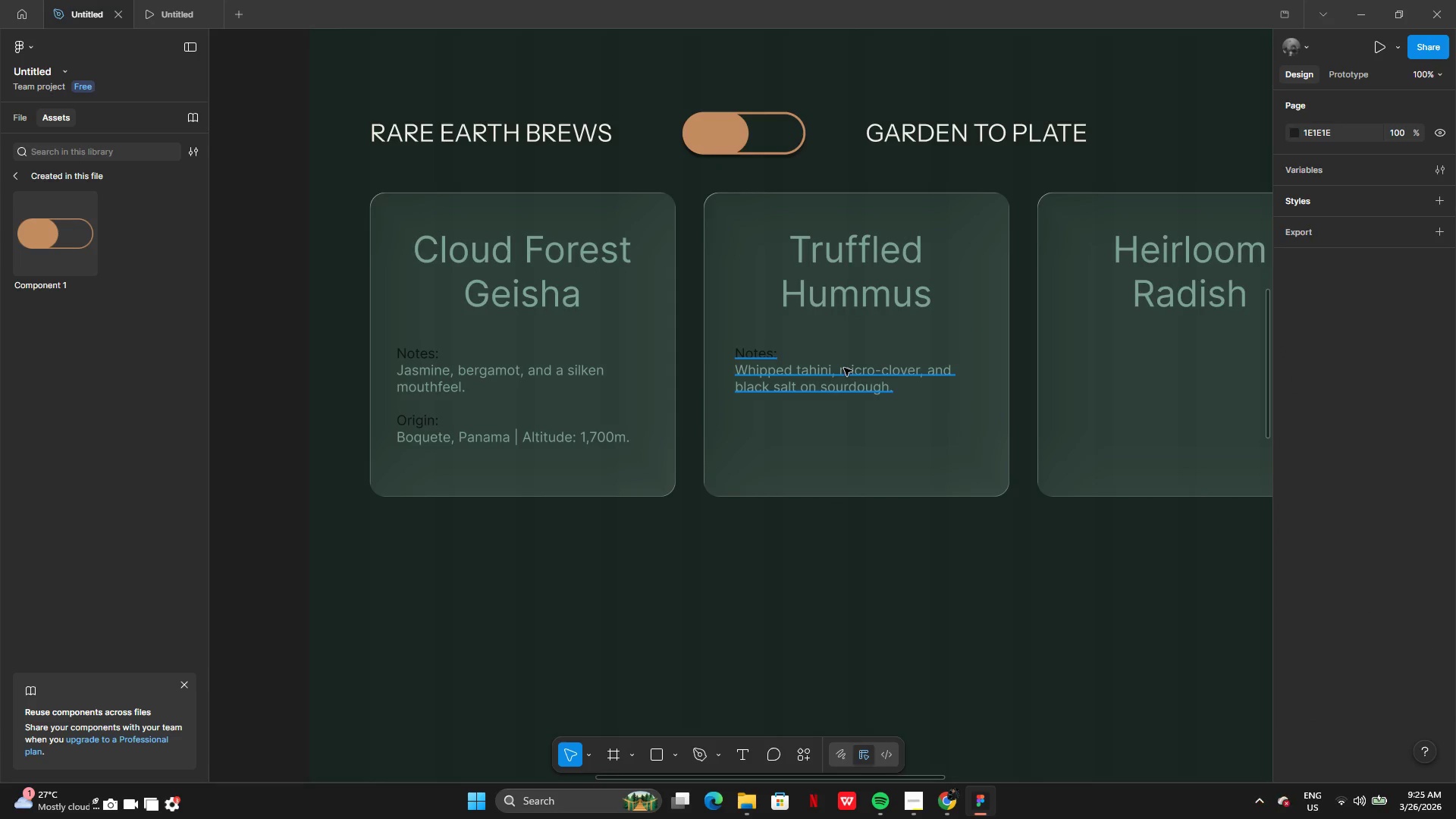 
left_click([846, 368])
 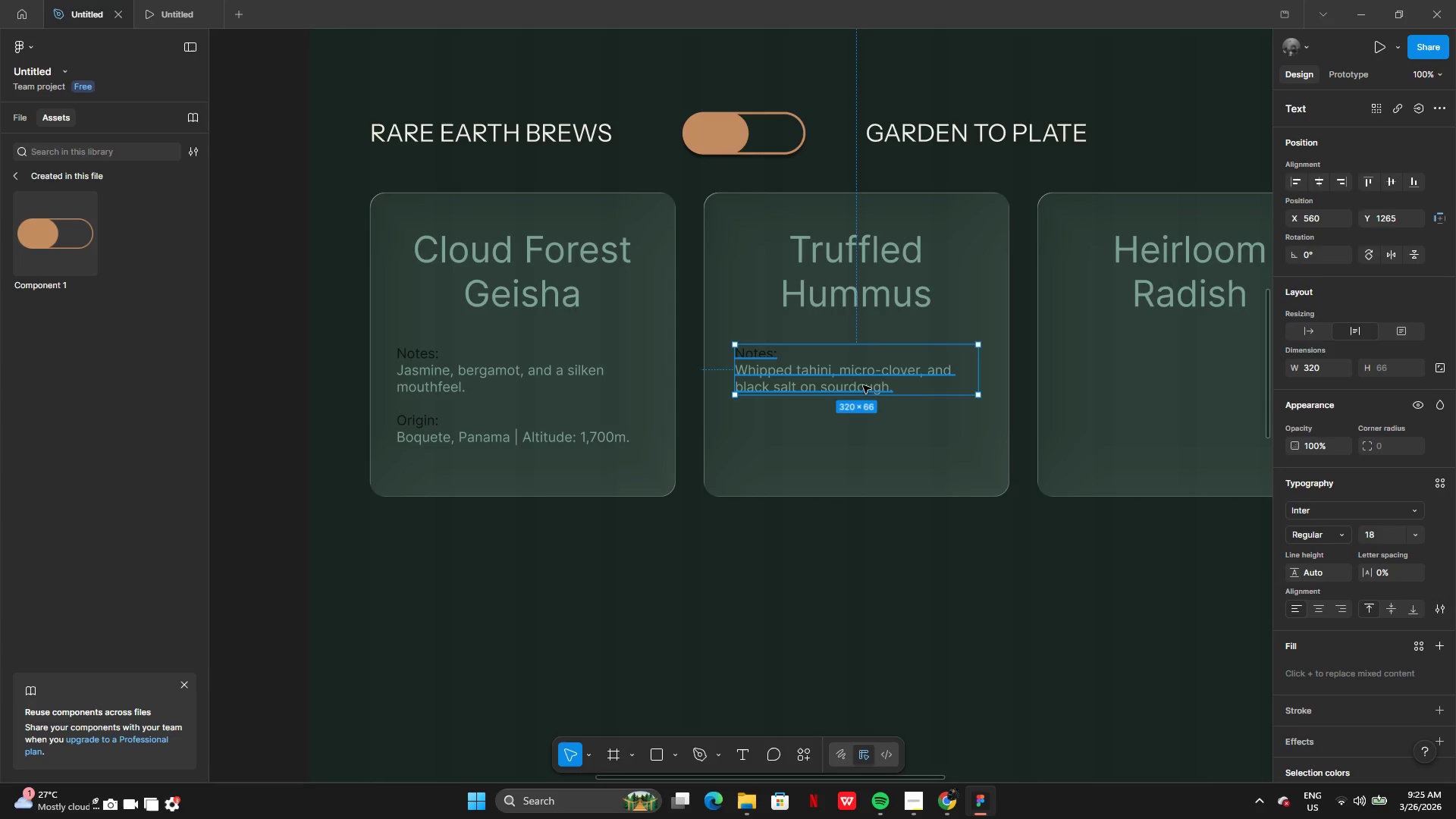 
left_click_drag(start_coordinate=[863, 385], to_coordinate=[863, 406])
 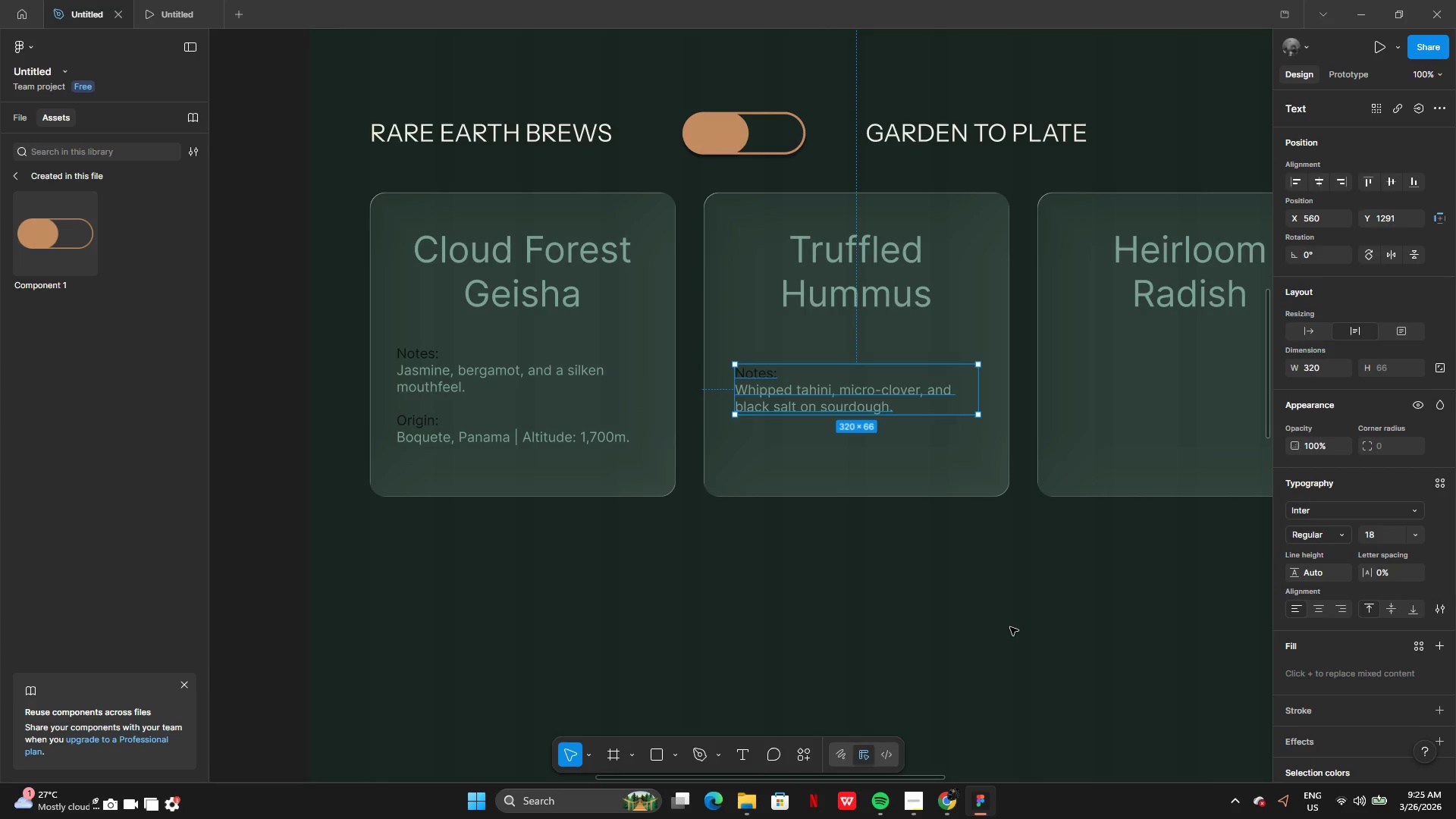 
left_click([1010, 627])
 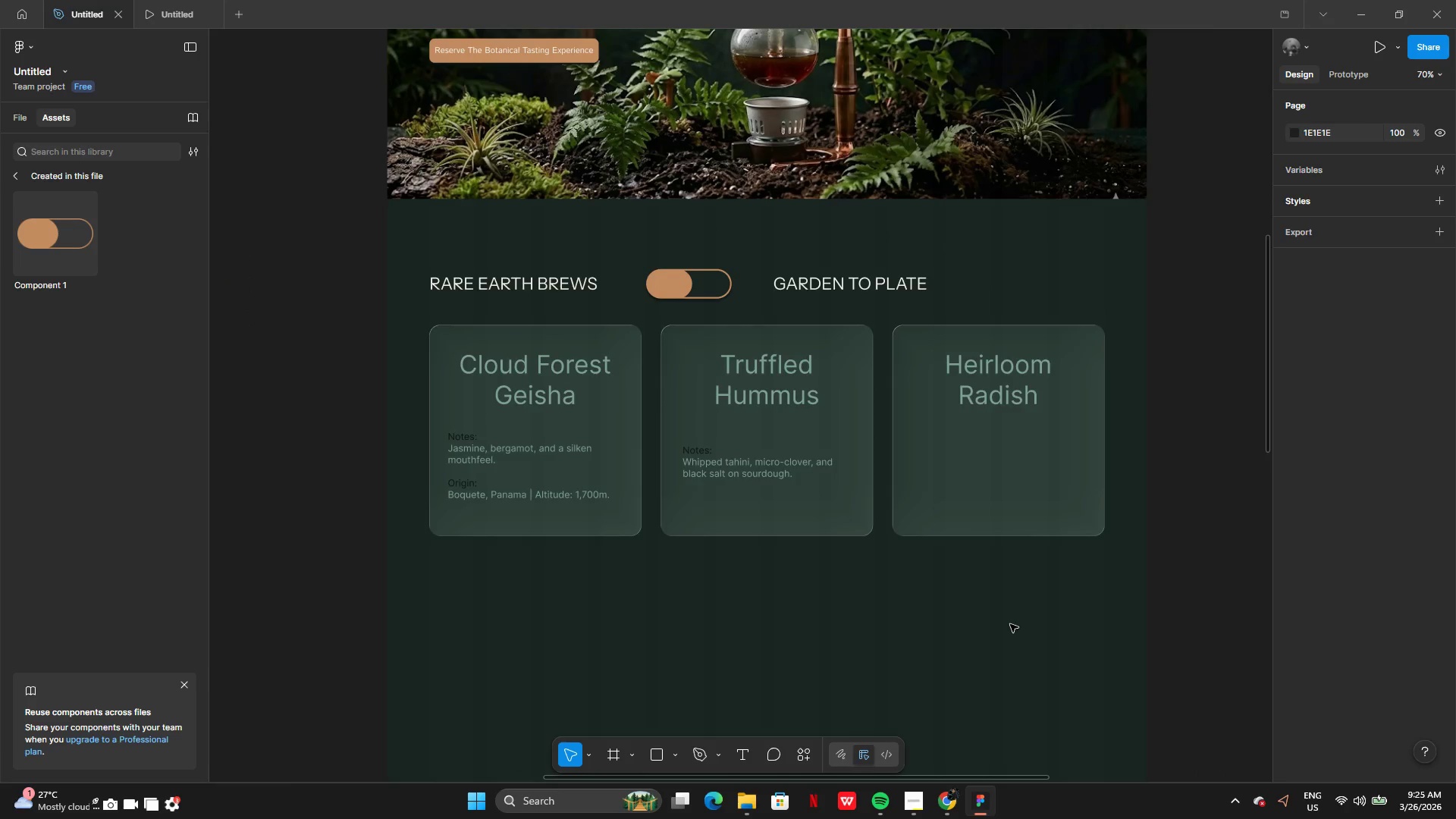 
wait(6.12)
 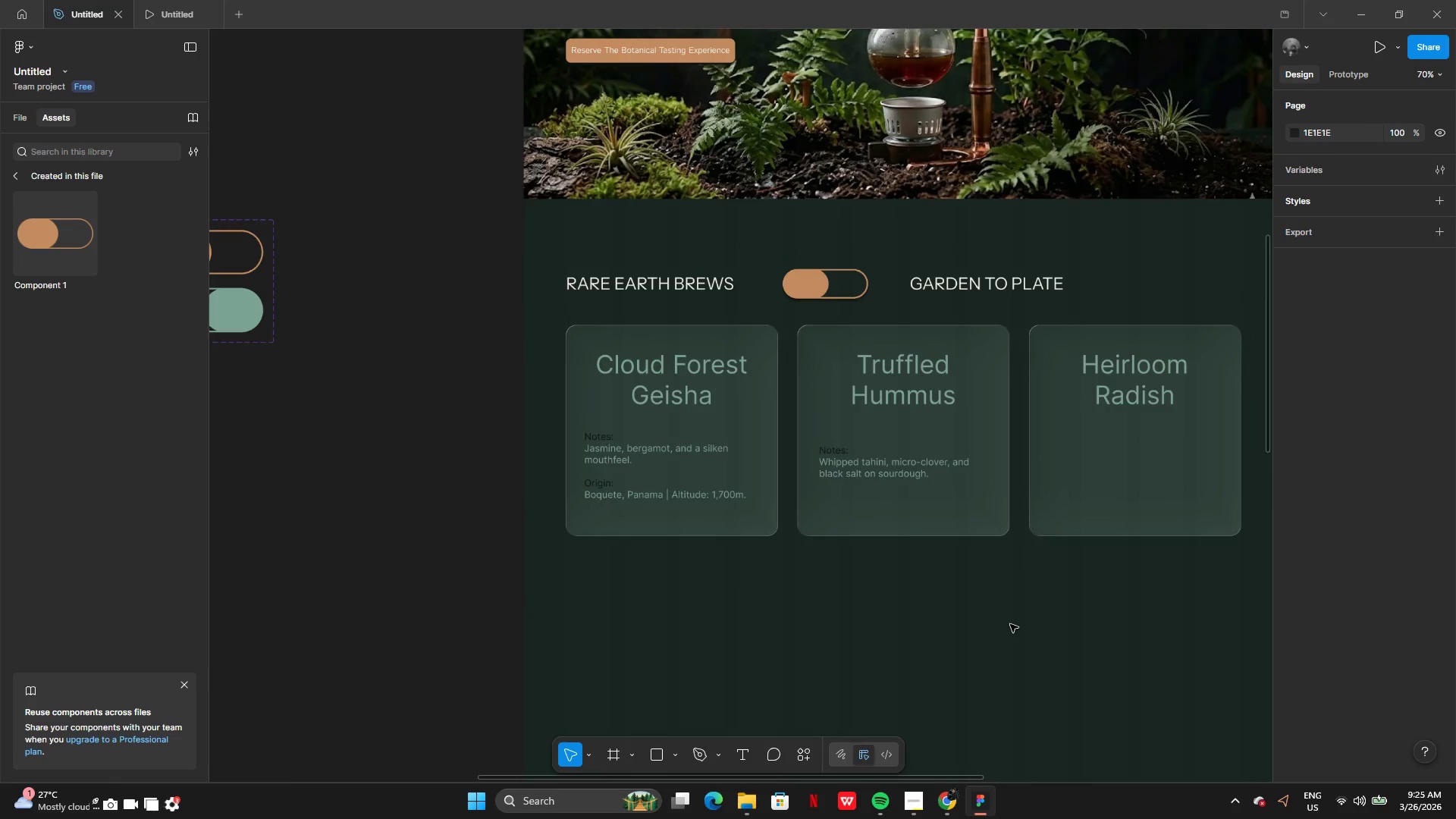 
left_click([808, 483])
 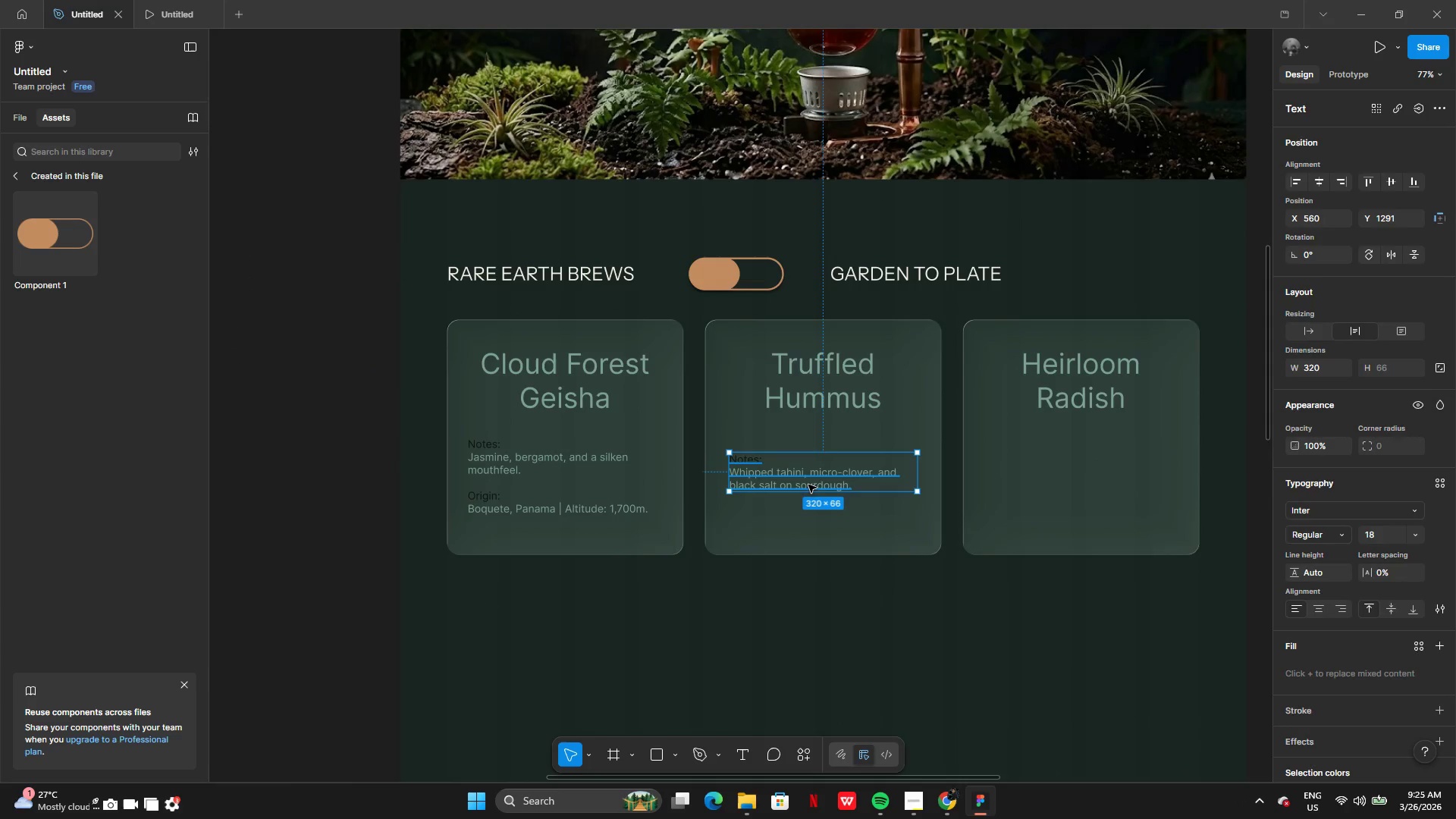 
hold_key(key=AltLeft, duration=0.34)
left_click_drag(start_coordinate=[798, 484], to_coordinate=[843, 487])
 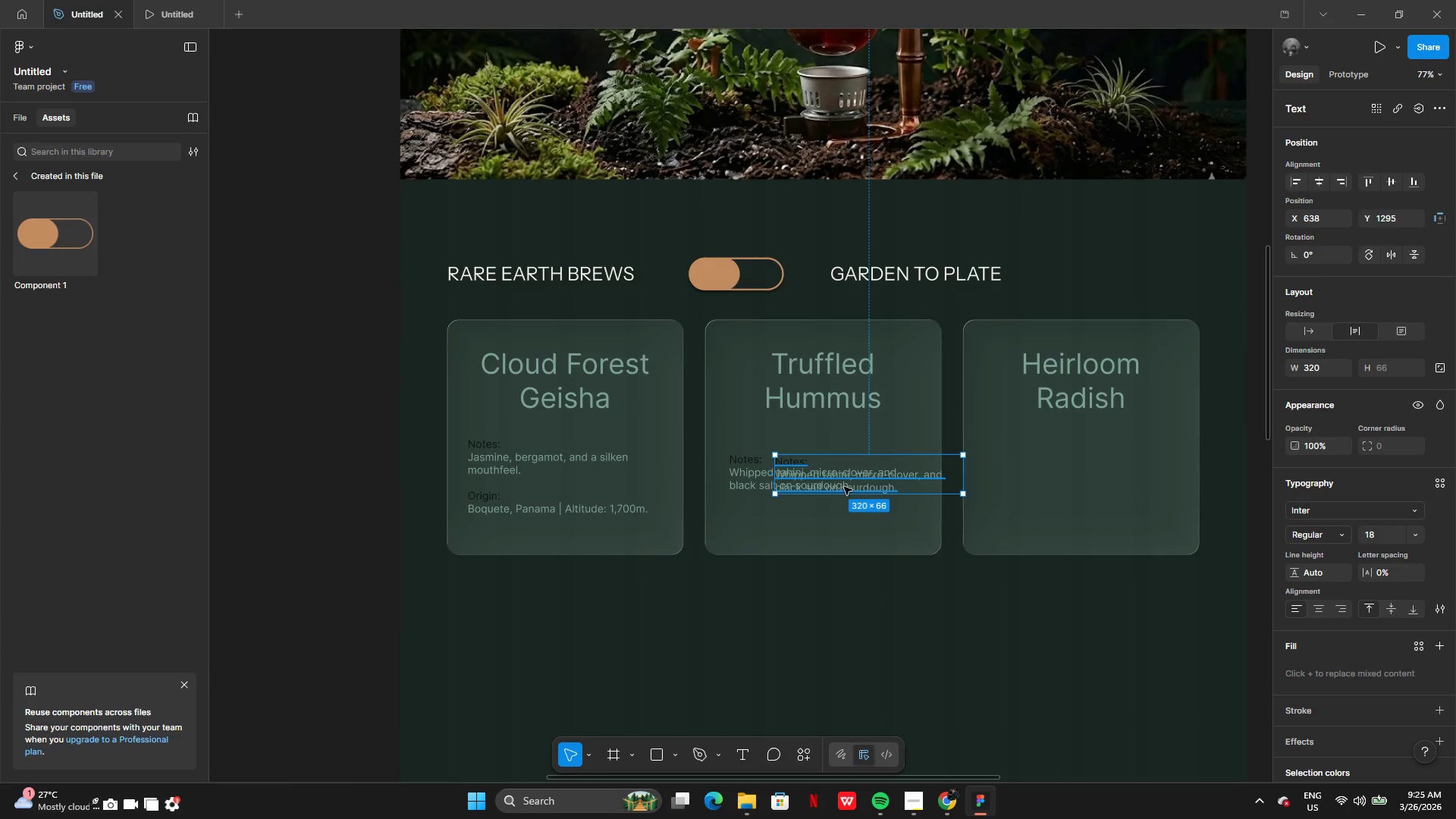 
left_click_drag(start_coordinate=[844, 487], to_coordinate=[1064, 489])
 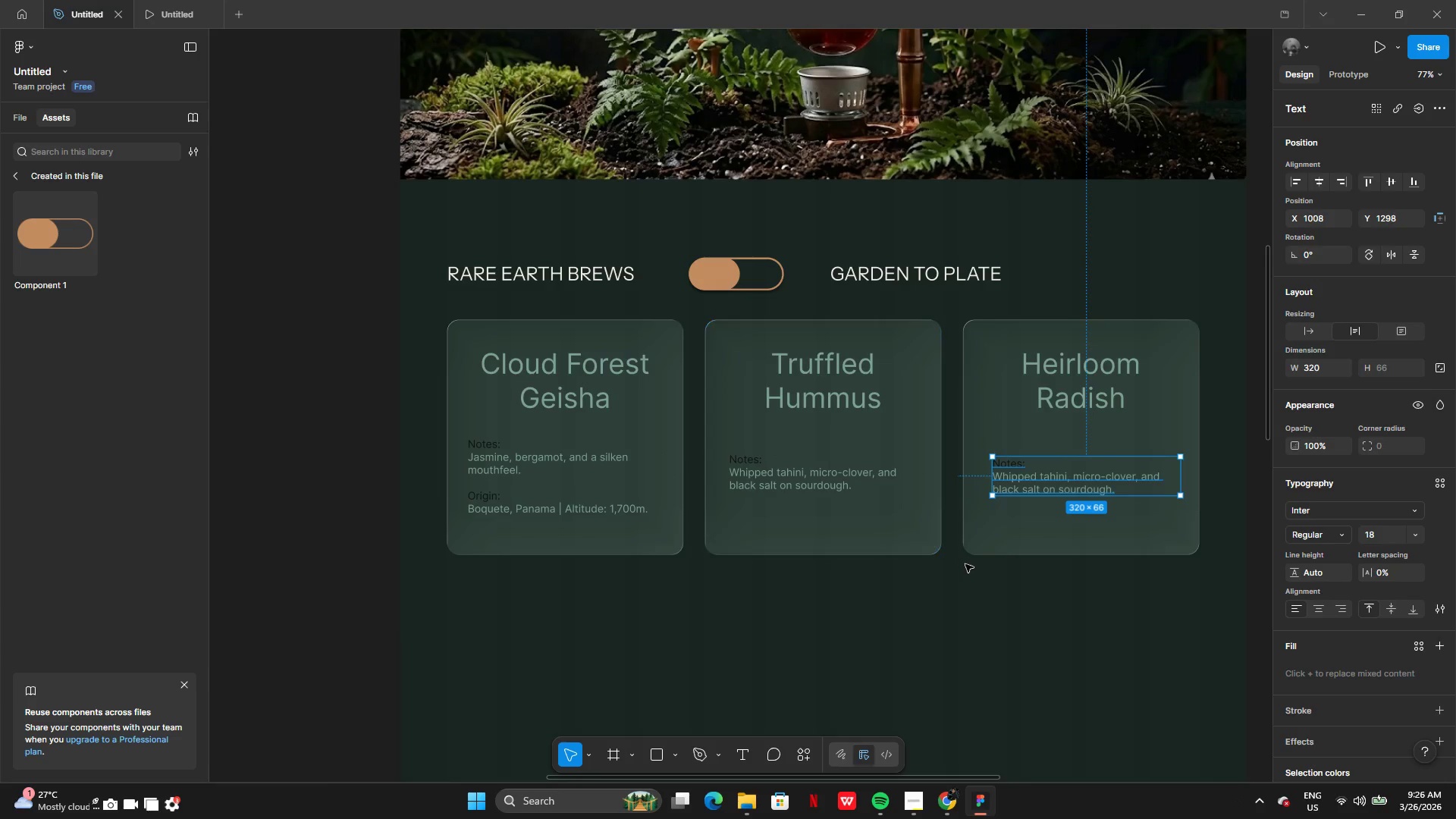 
left_click([968, 567])
 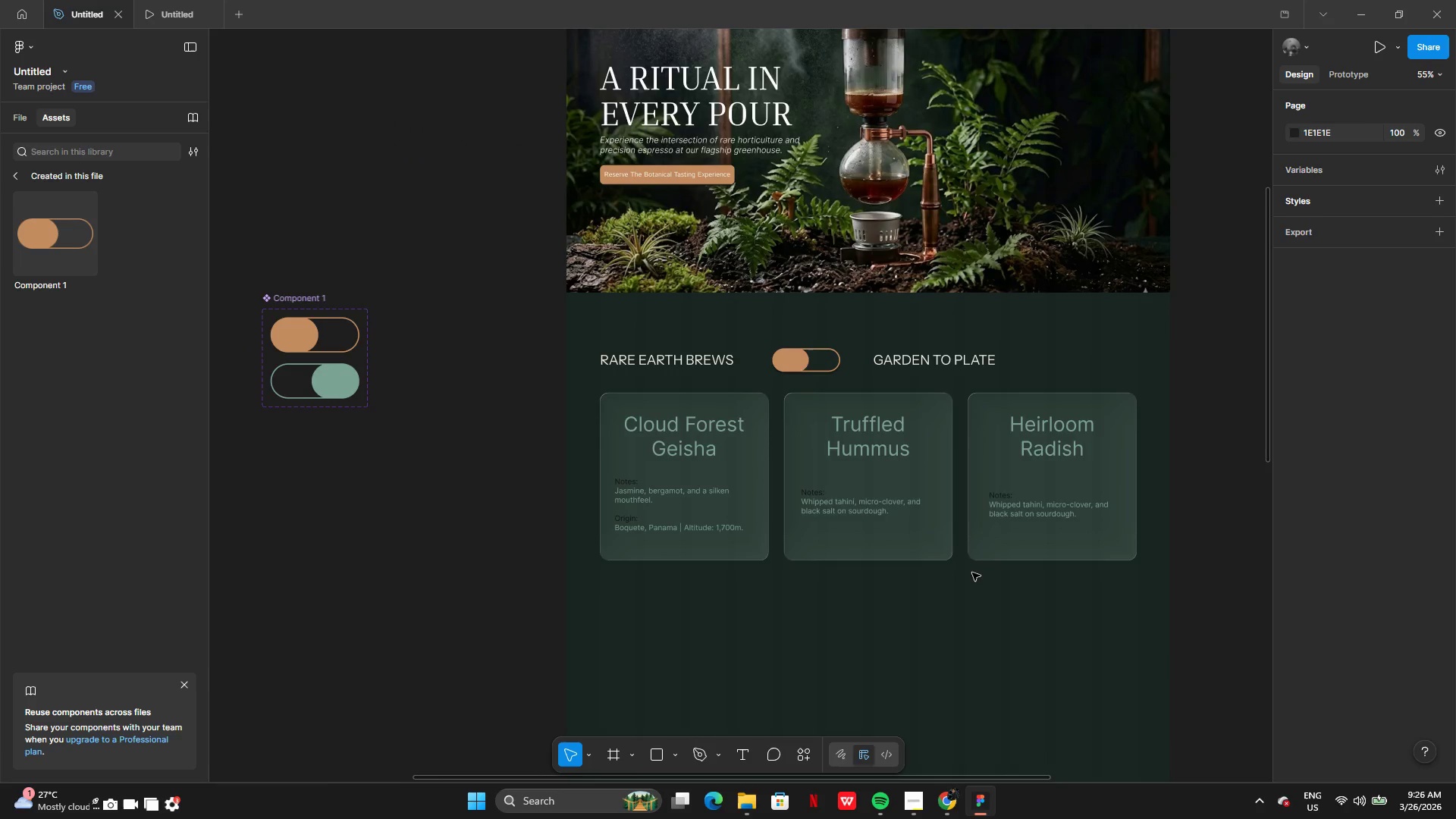 
wait(5.83)
 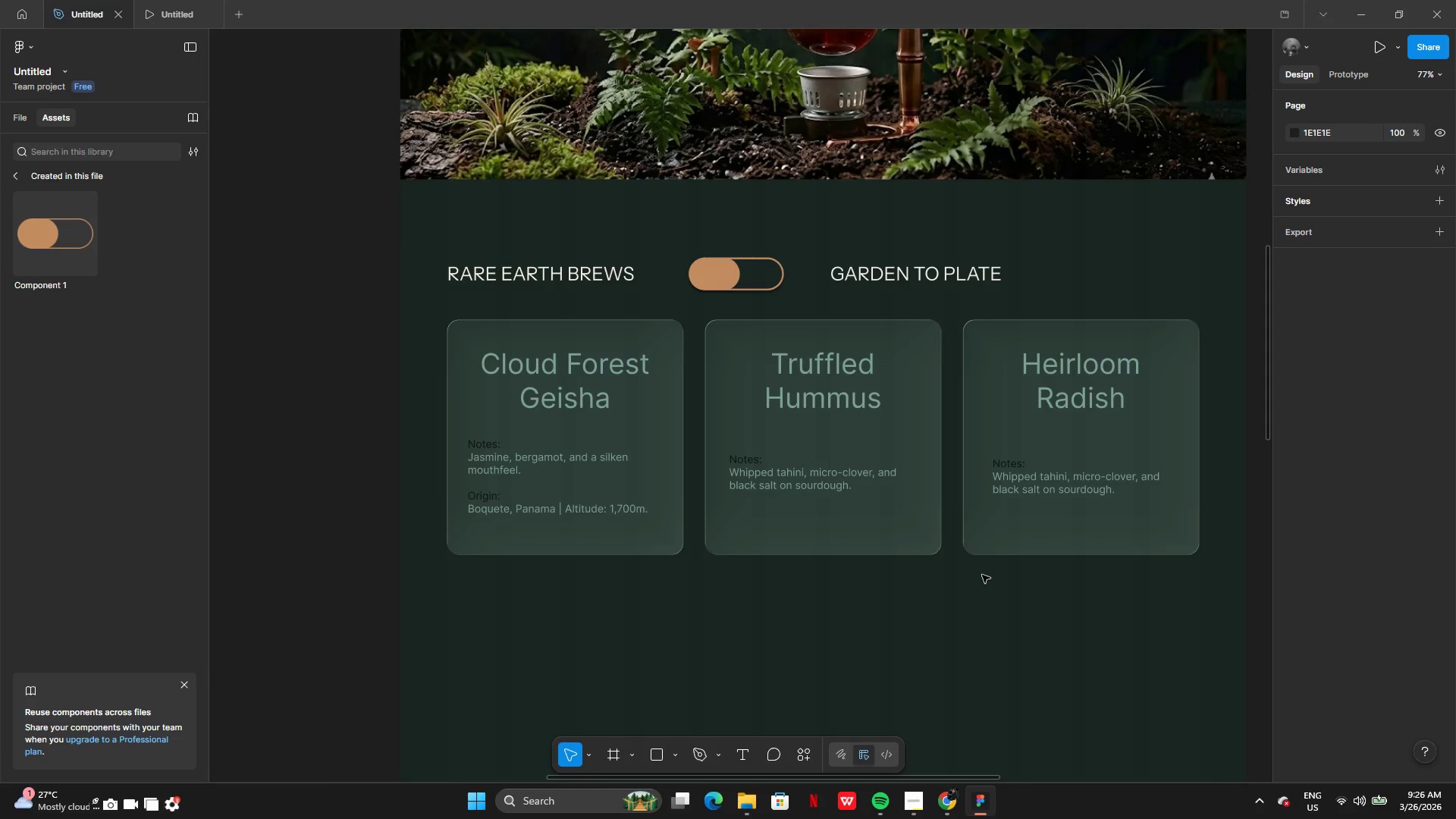 
left_click([787, 494])
 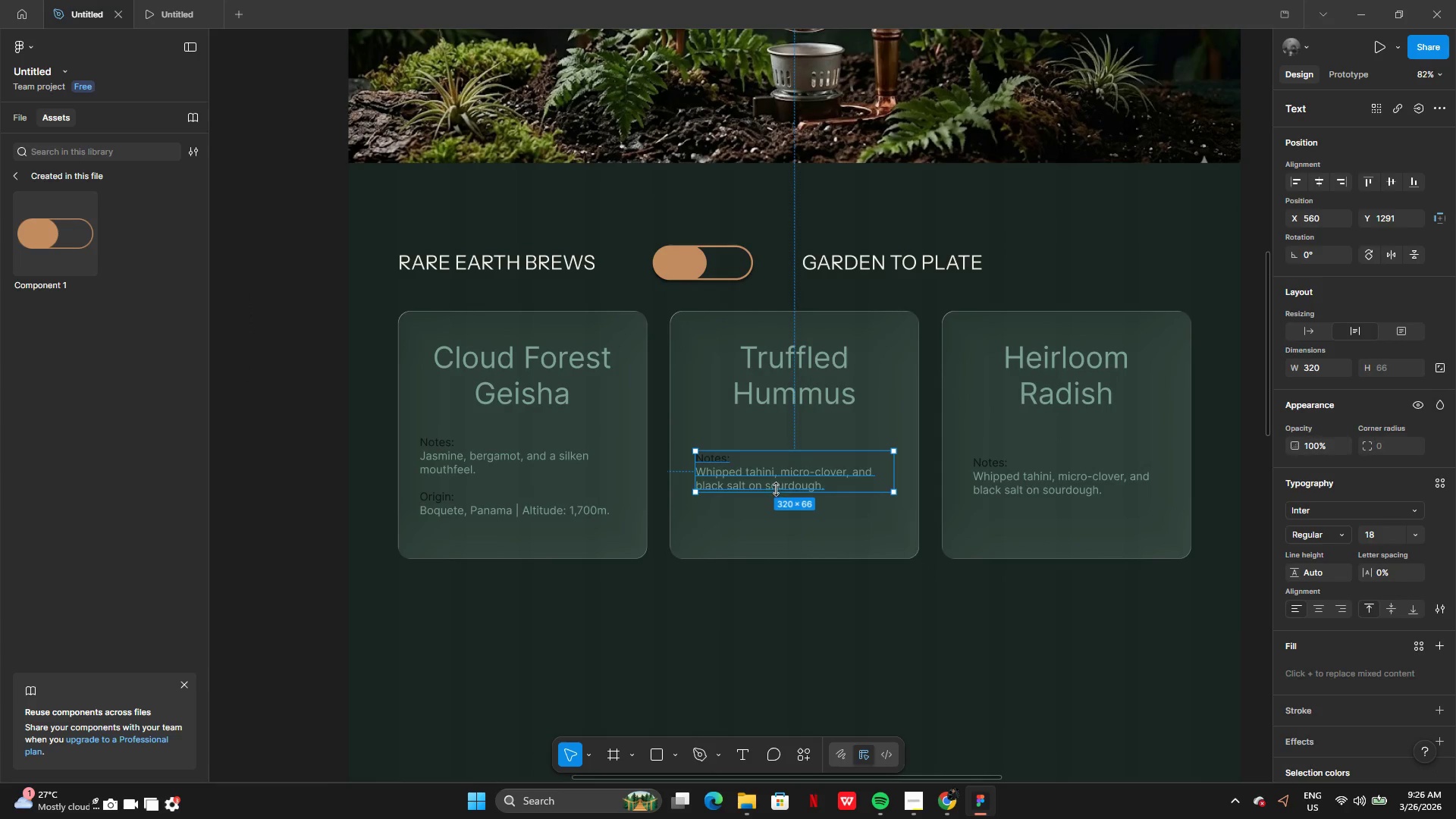 
left_click_drag(start_coordinate=[776, 489], to_coordinate=[789, 491])
 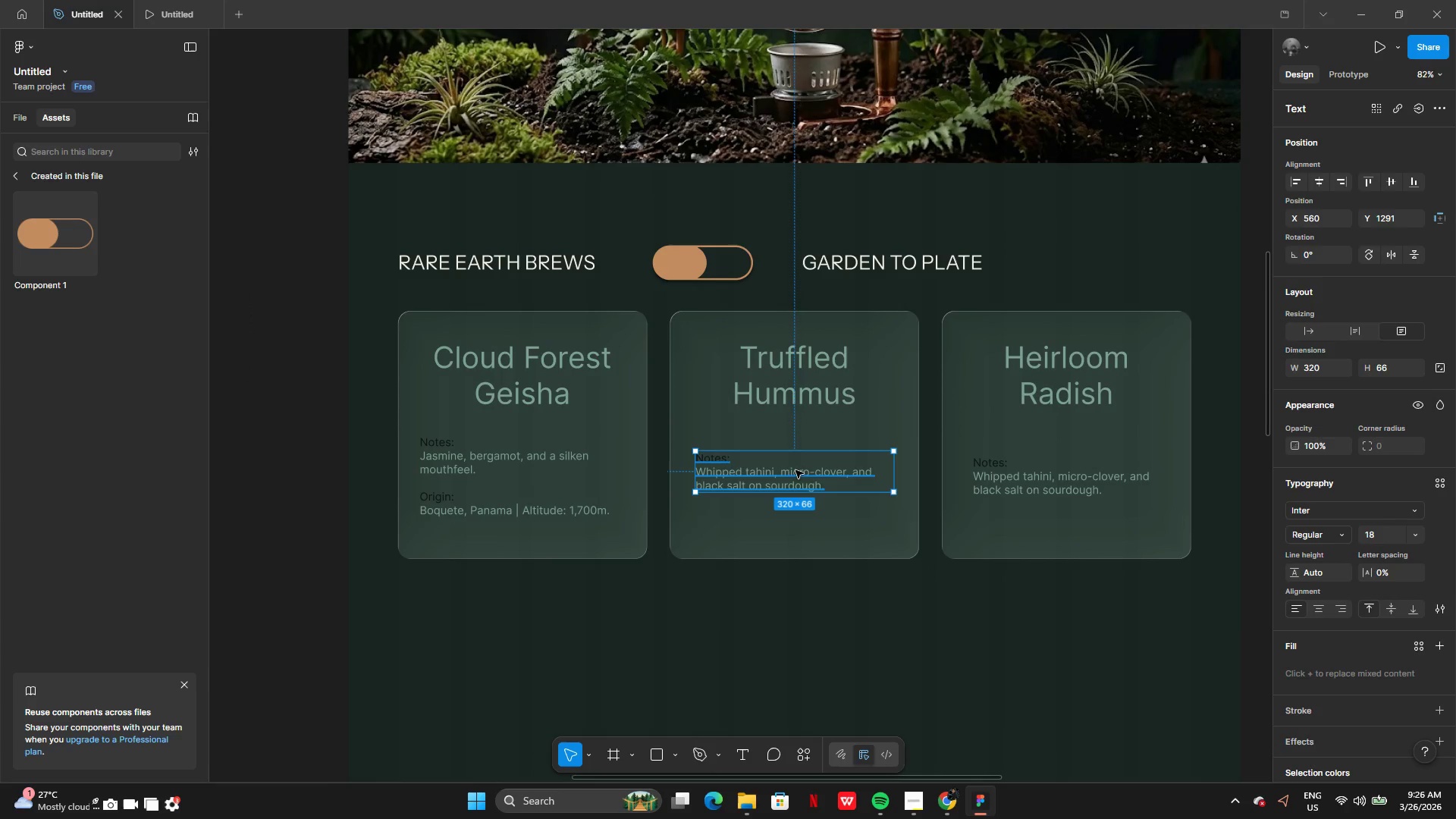 
left_click_drag(start_coordinate=[795, 470], to_coordinate=[797, 474])
 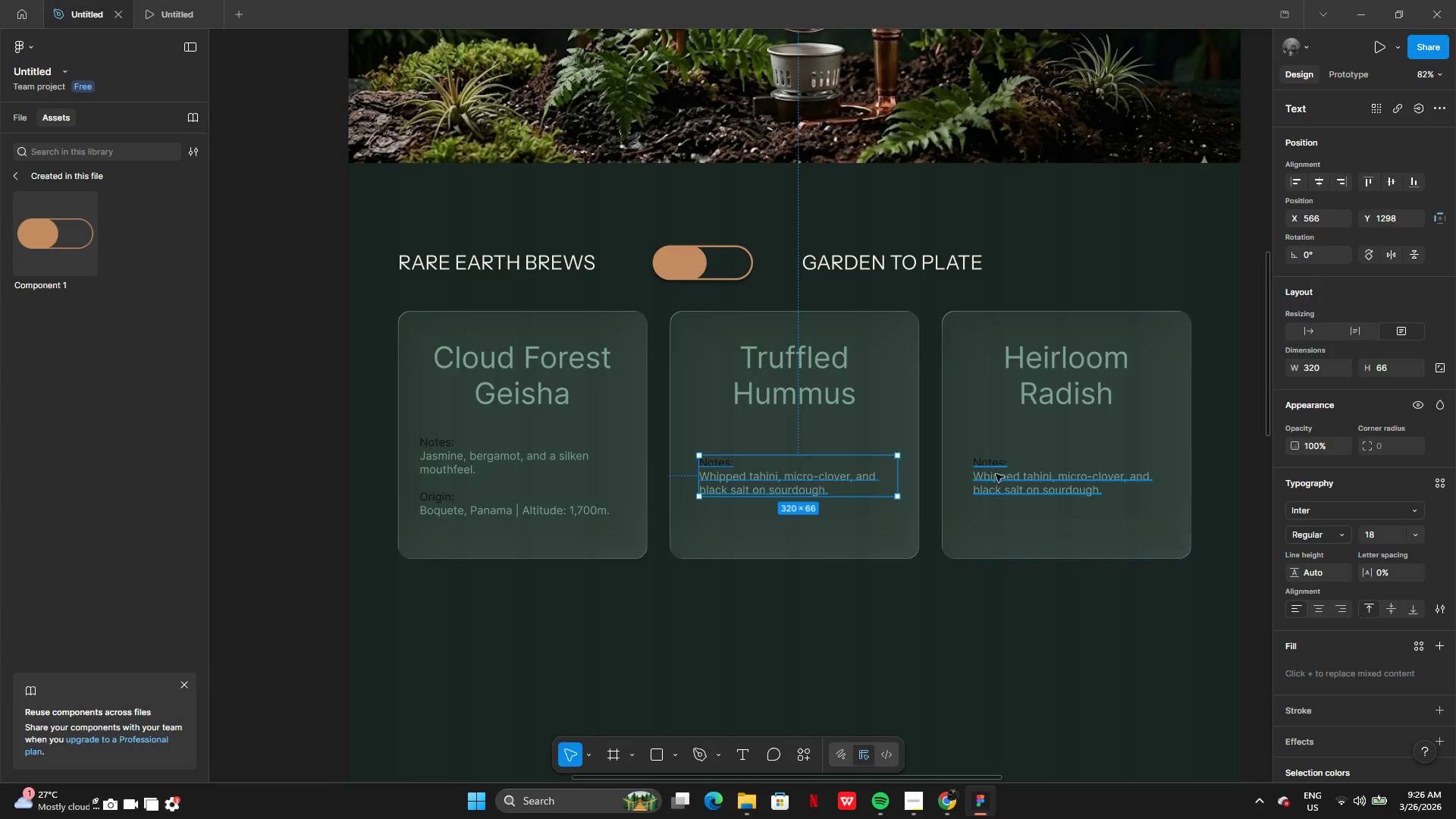 
left_click([1004, 477])
 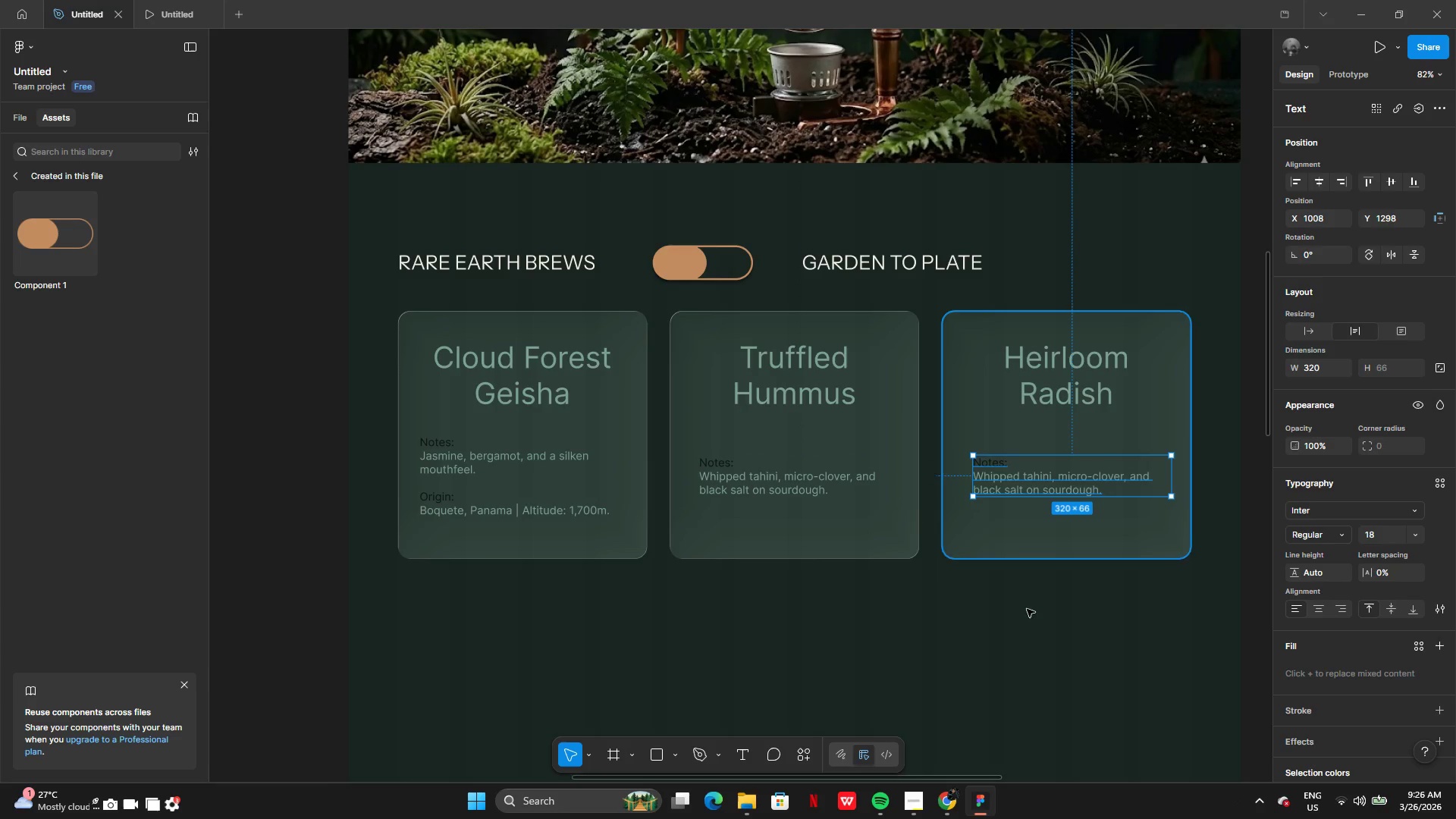 
left_click([1029, 653])
 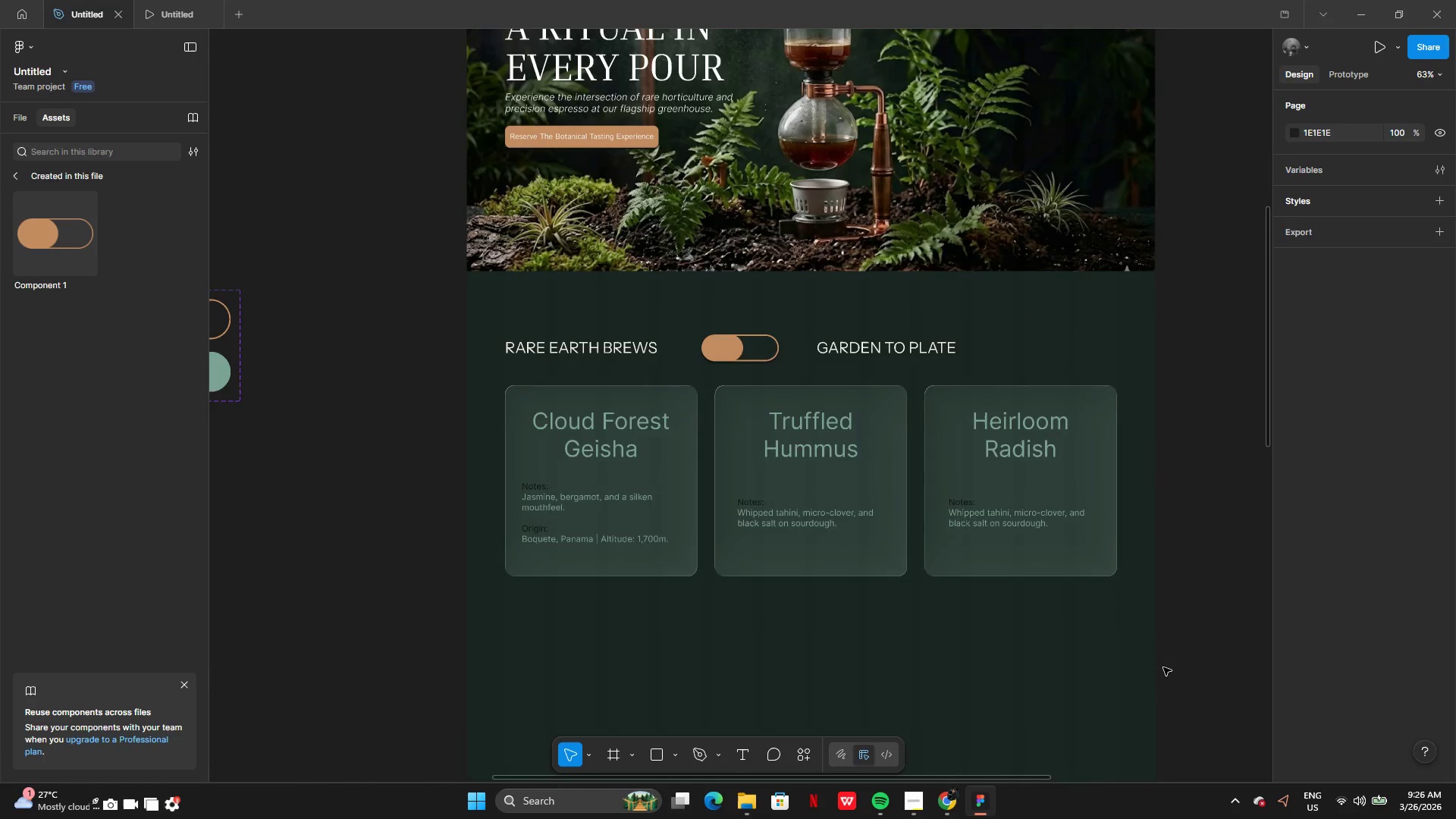 
wait(5.88)
 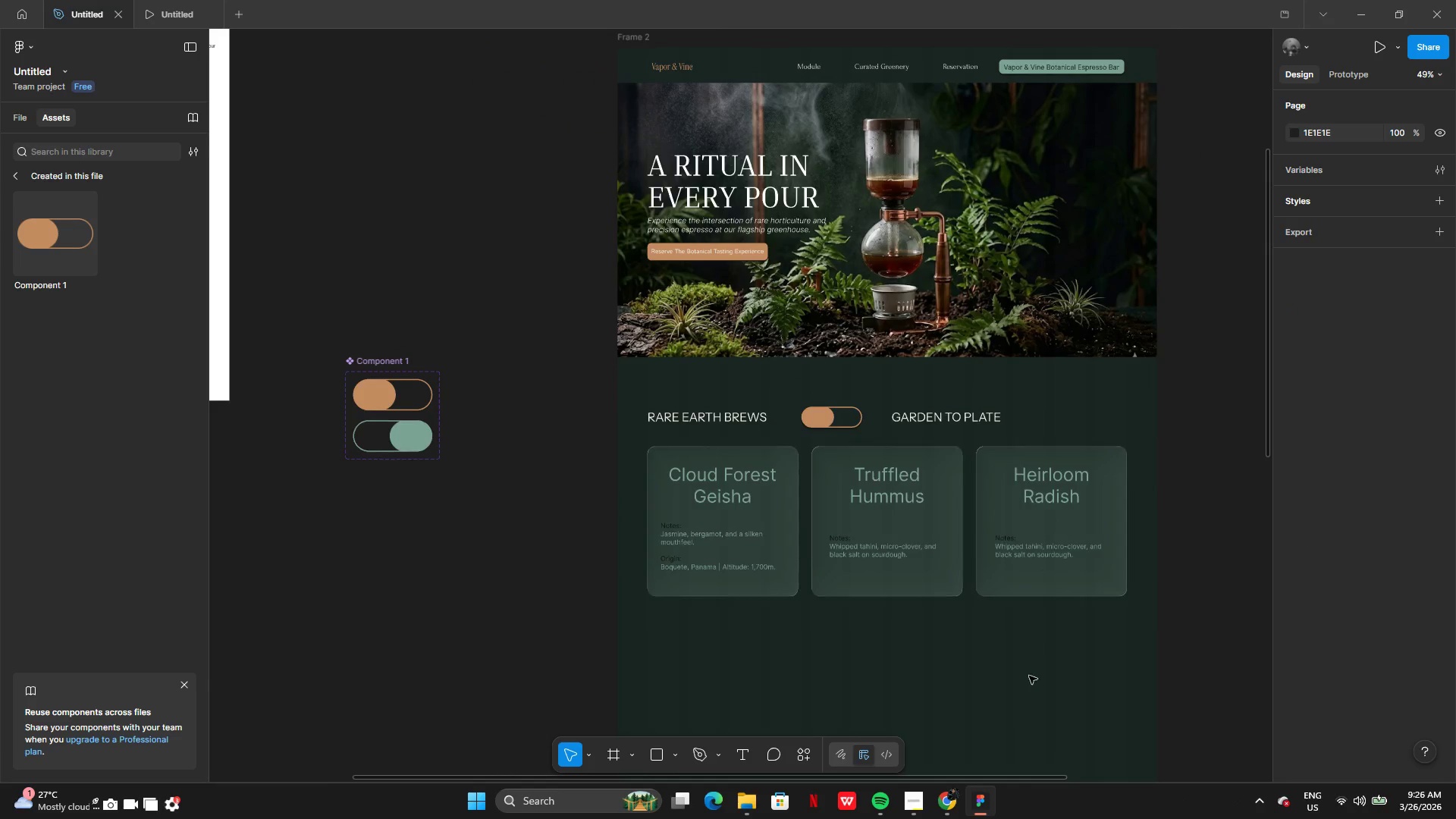 
left_click([827, 450])
 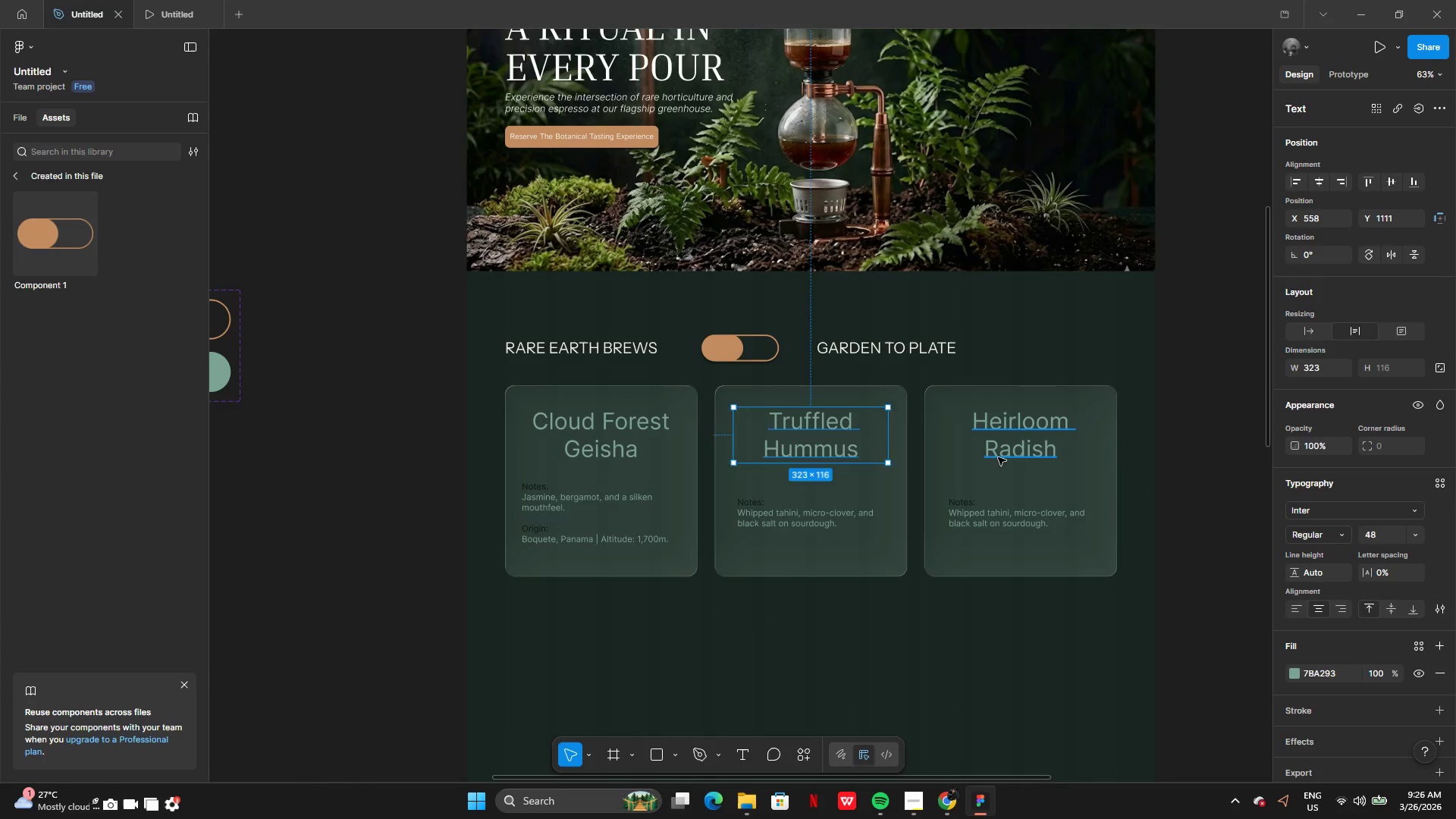 
double_click([961, 683])
 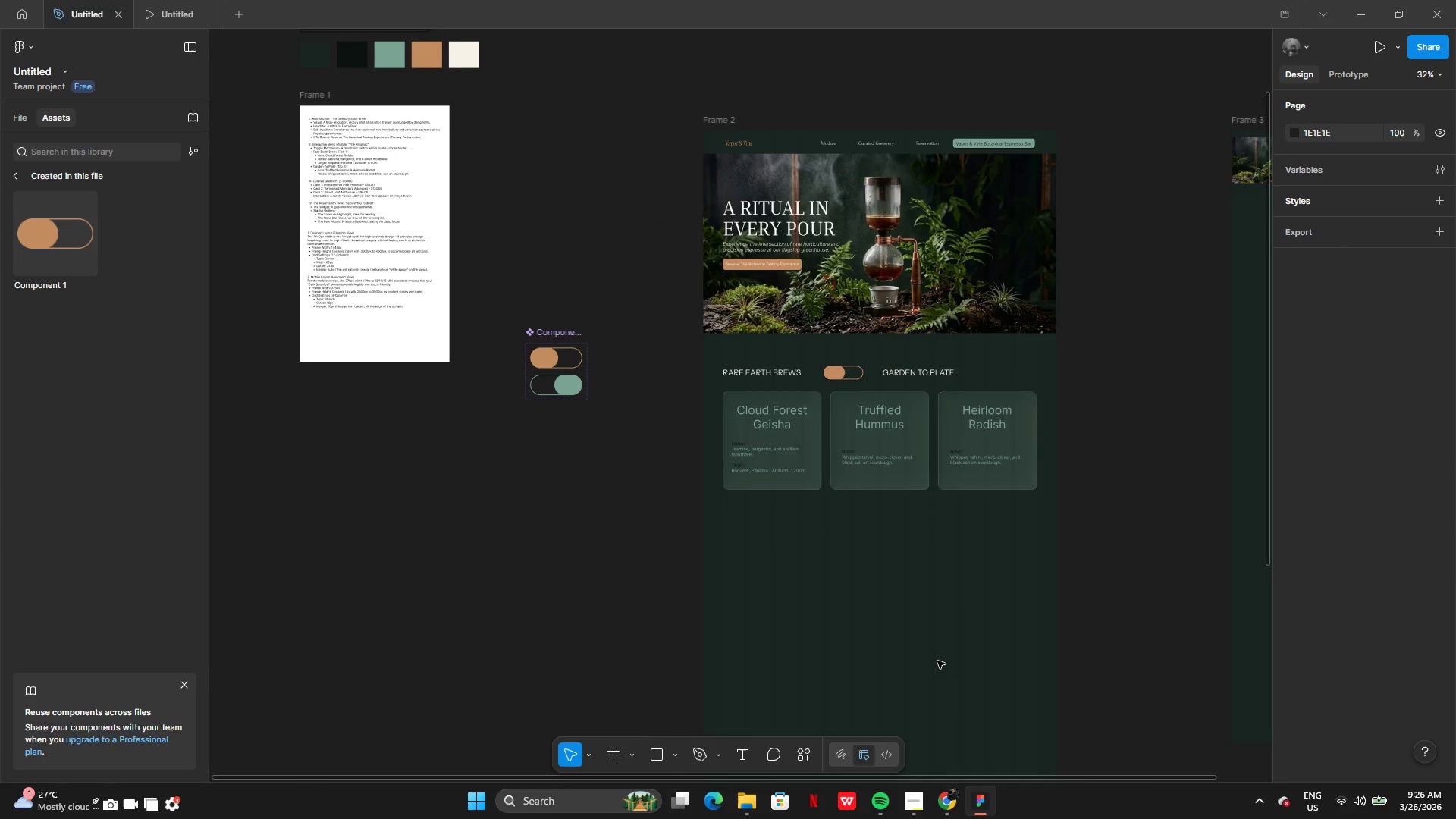 
wait(8.59)
 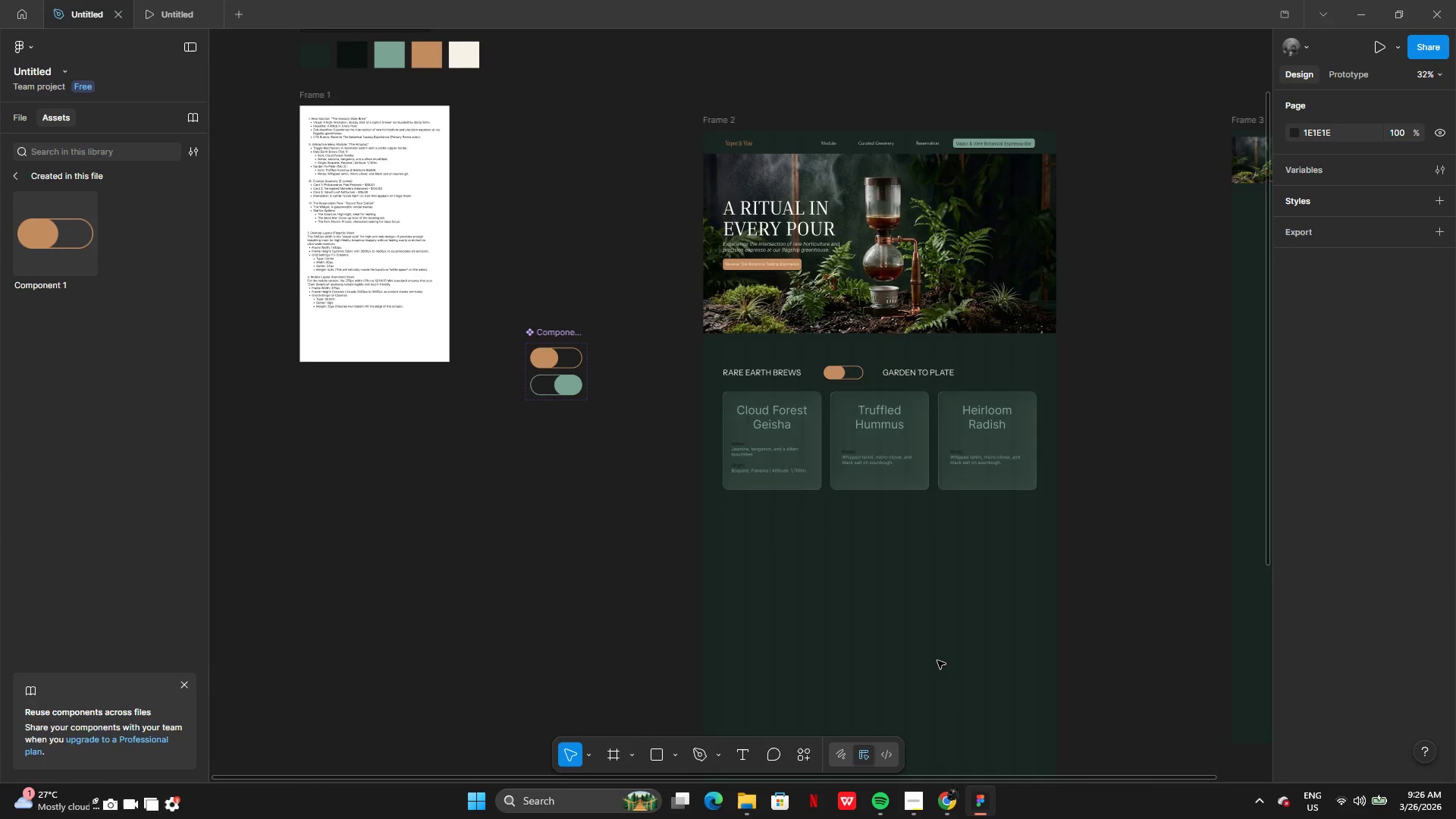 
left_click([811, 346])
 